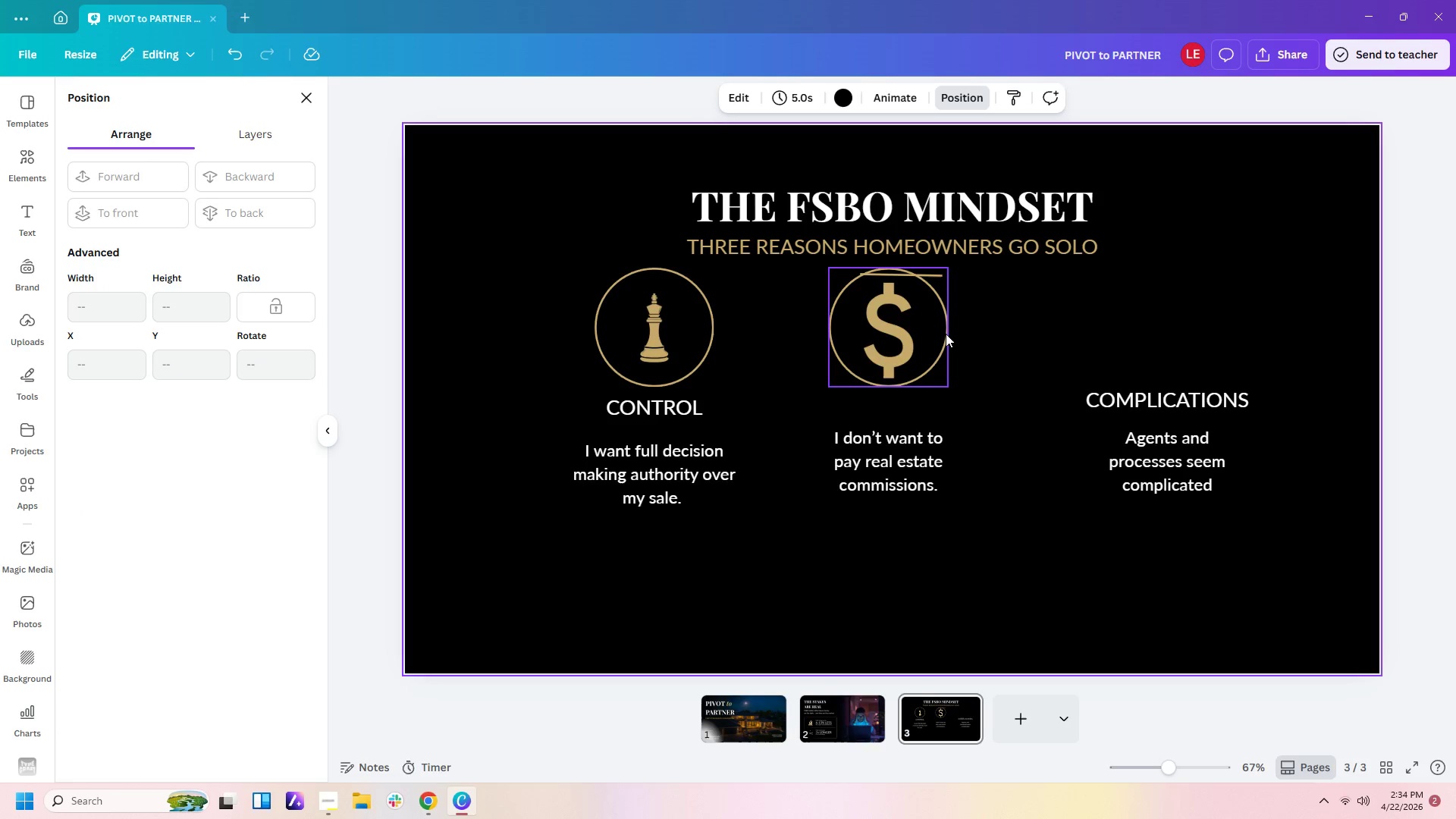 
left_click_drag(start_coordinate=[946, 334], to_coordinate=[945, 387])
 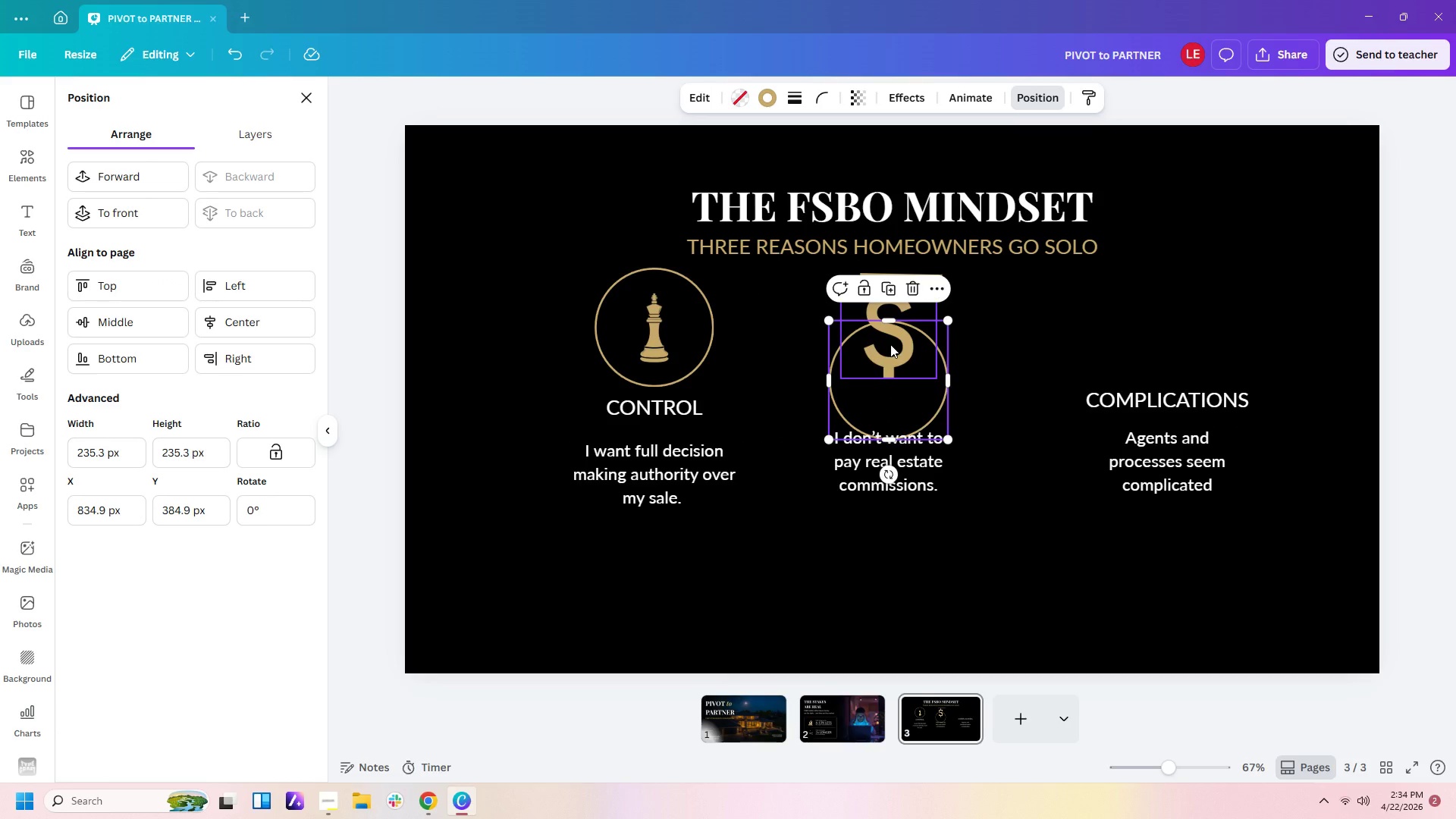 
left_click_drag(start_coordinate=[890, 344], to_coordinate=[893, 354])
 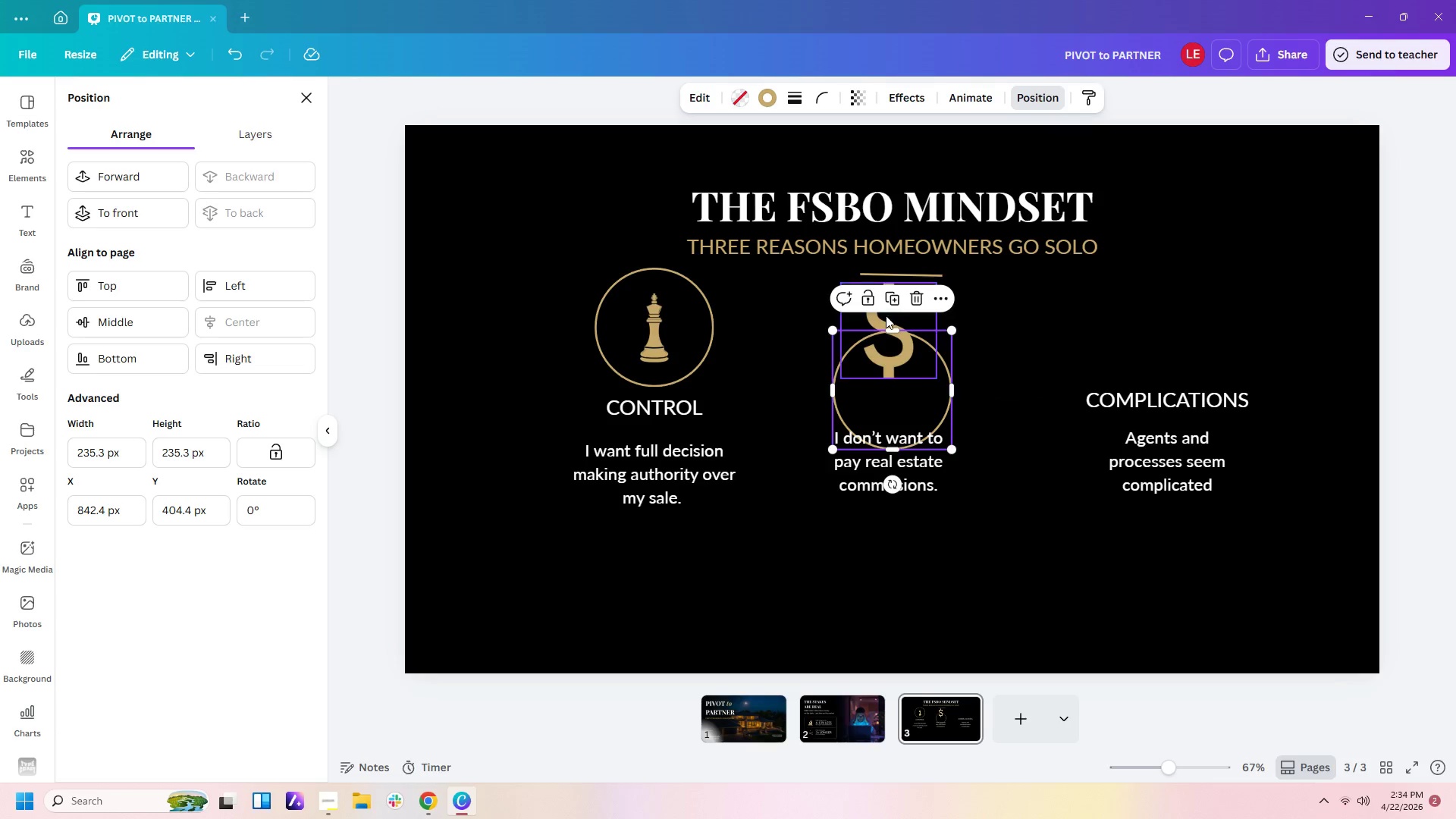 
double_click([886, 315])
 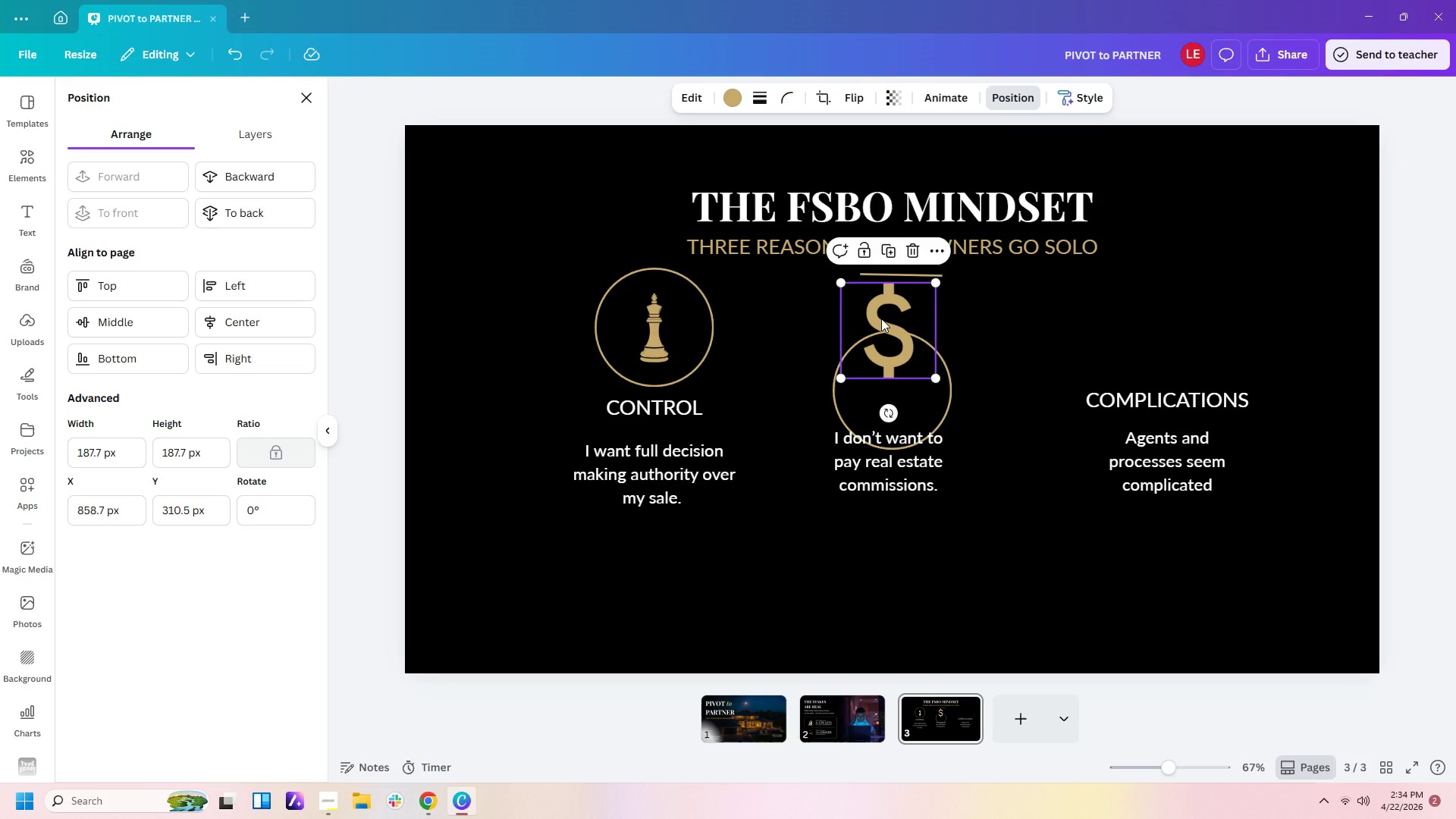 
triple_click([881, 318])
 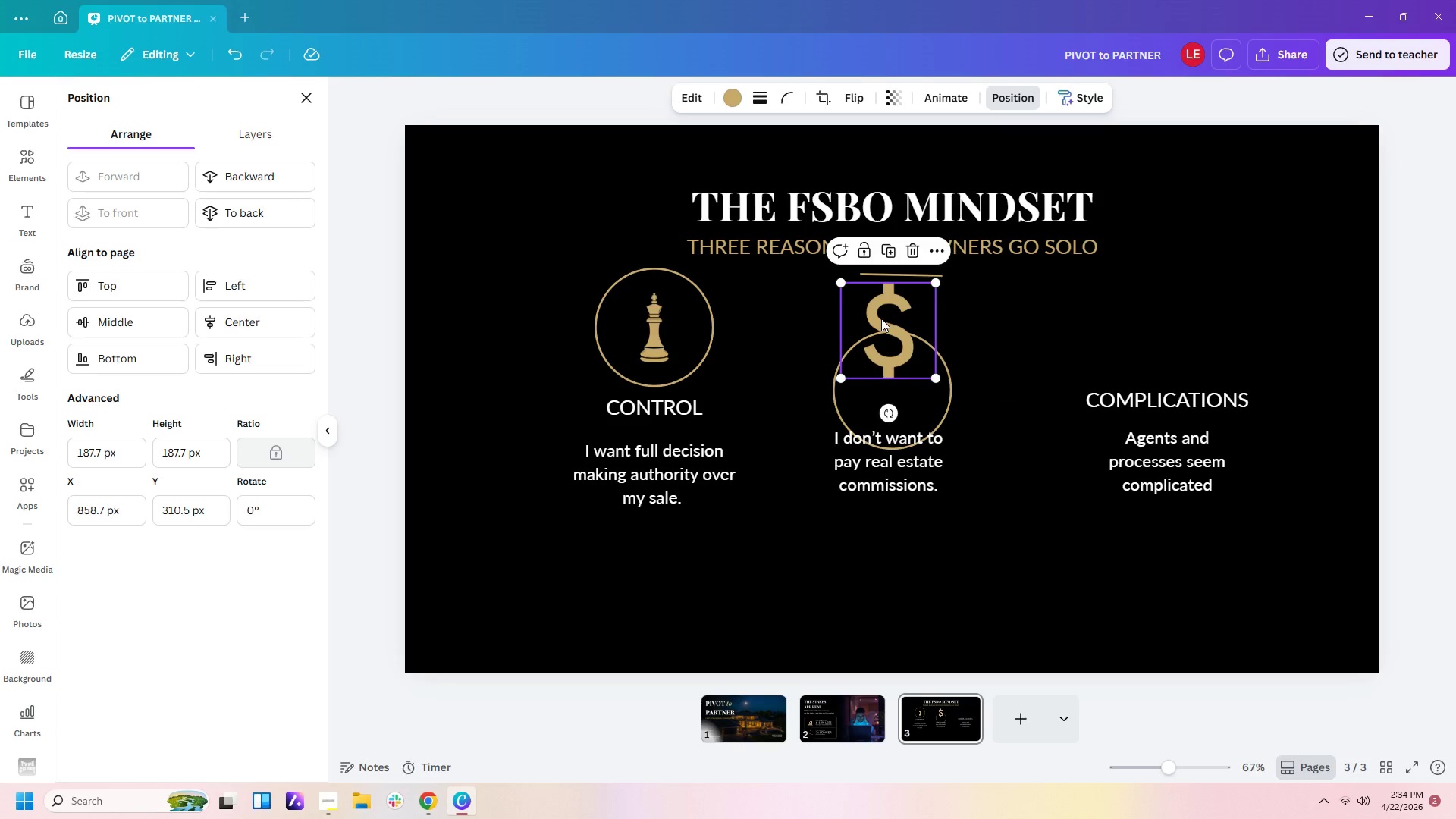 
left_click_drag(start_coordinate=[881, 318], to_coordinate=[886, 376])
 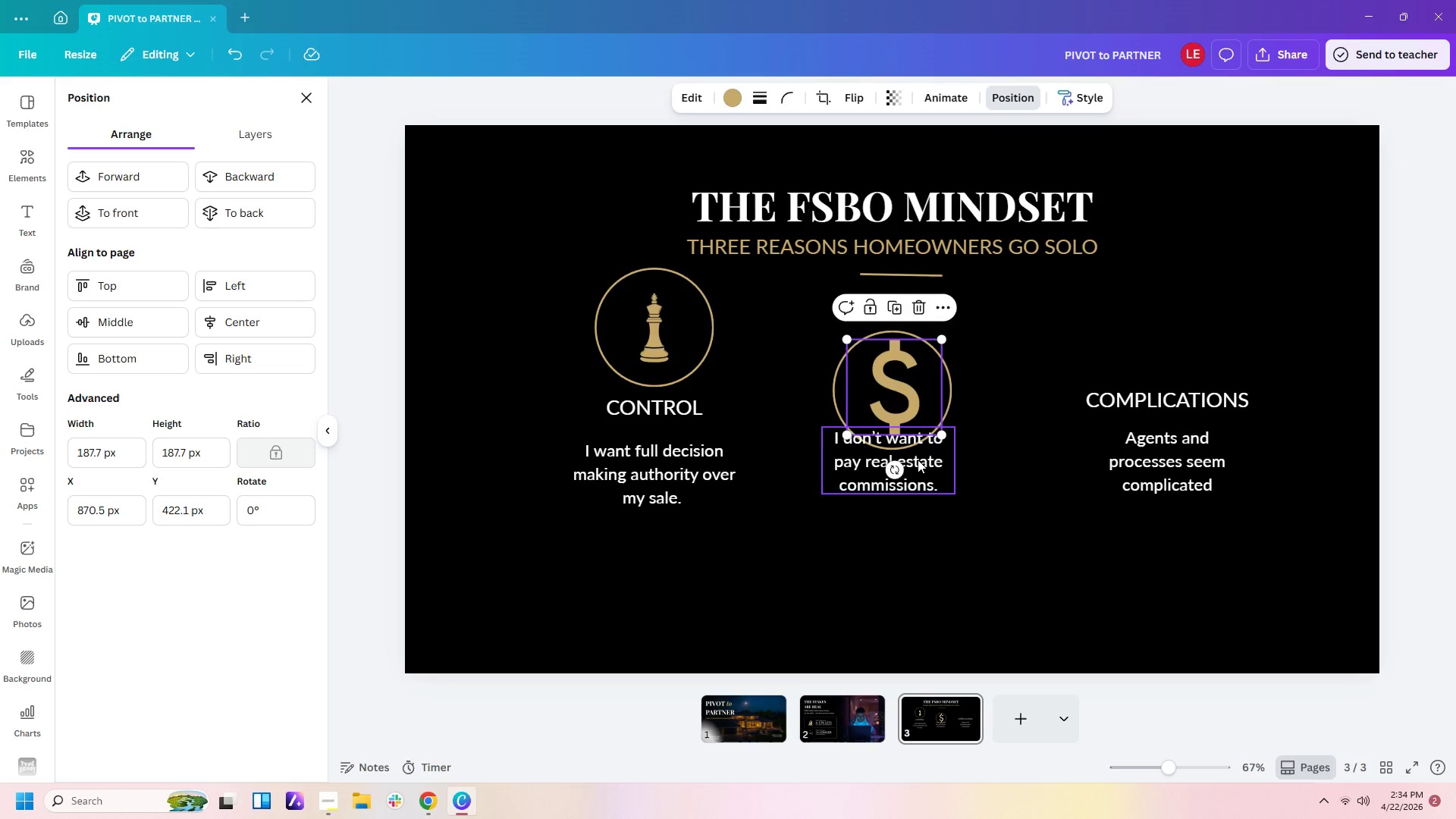 
left_click([918, 465])
 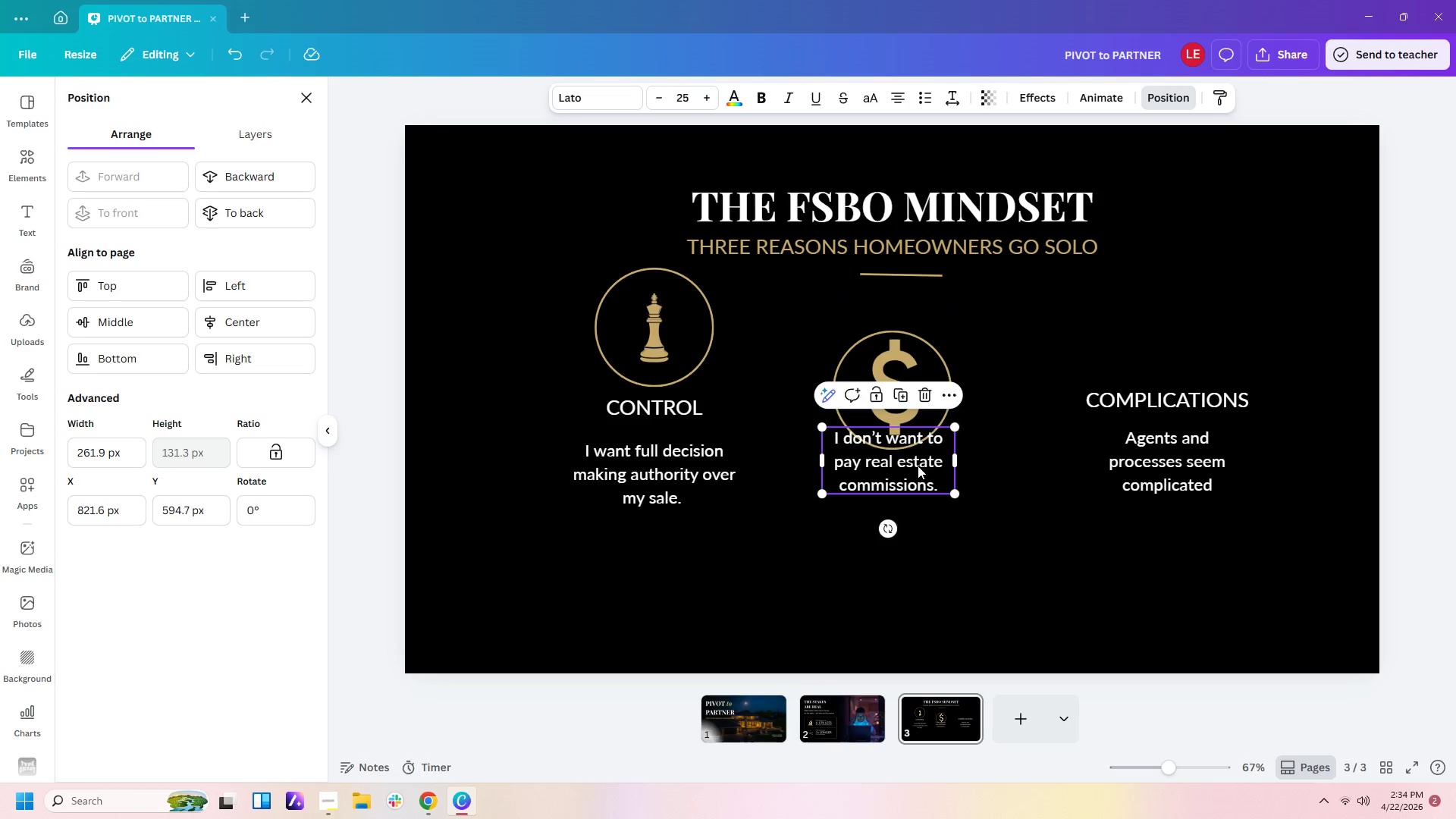 
left_click_drag(start_coordinate=[918, 466], to_coordinate=[930, 510])
 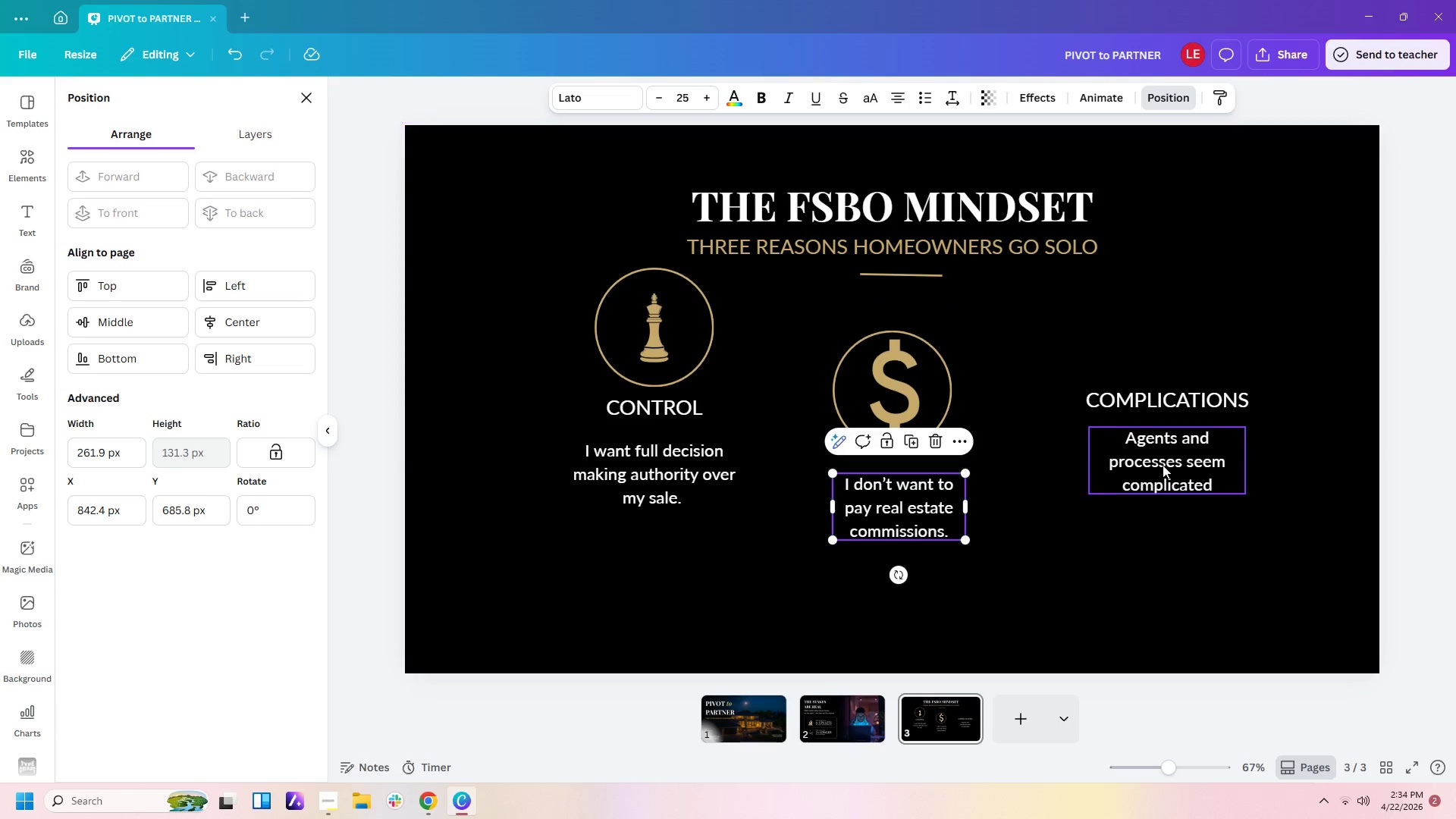 
left_click_drag(start_coordinate=[1163, 465], to_coordinate=[1164, 510])
 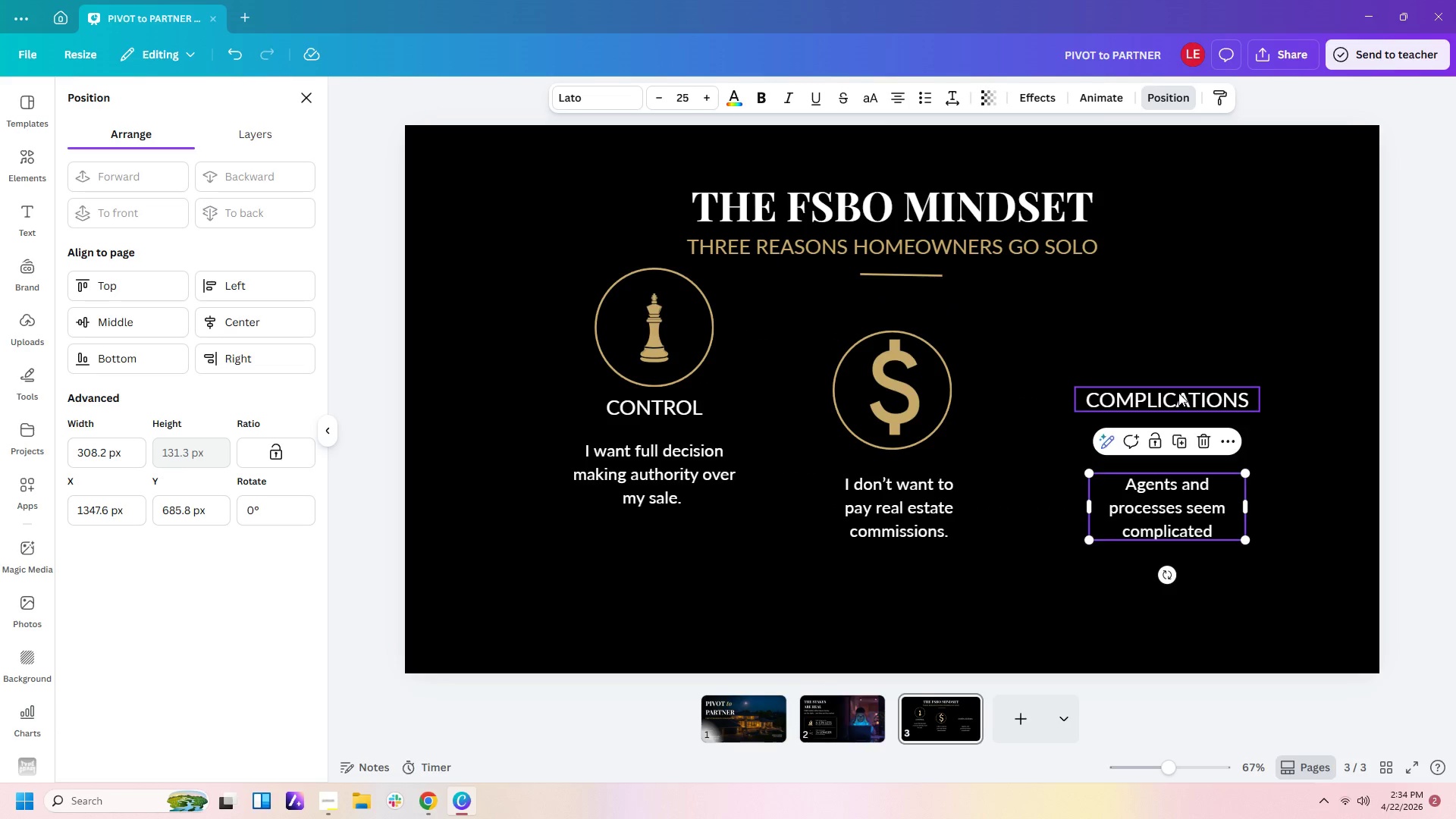 
left_click_drag(start_coordinate=[1178, 393], to_coordinate=[1176, 456])
 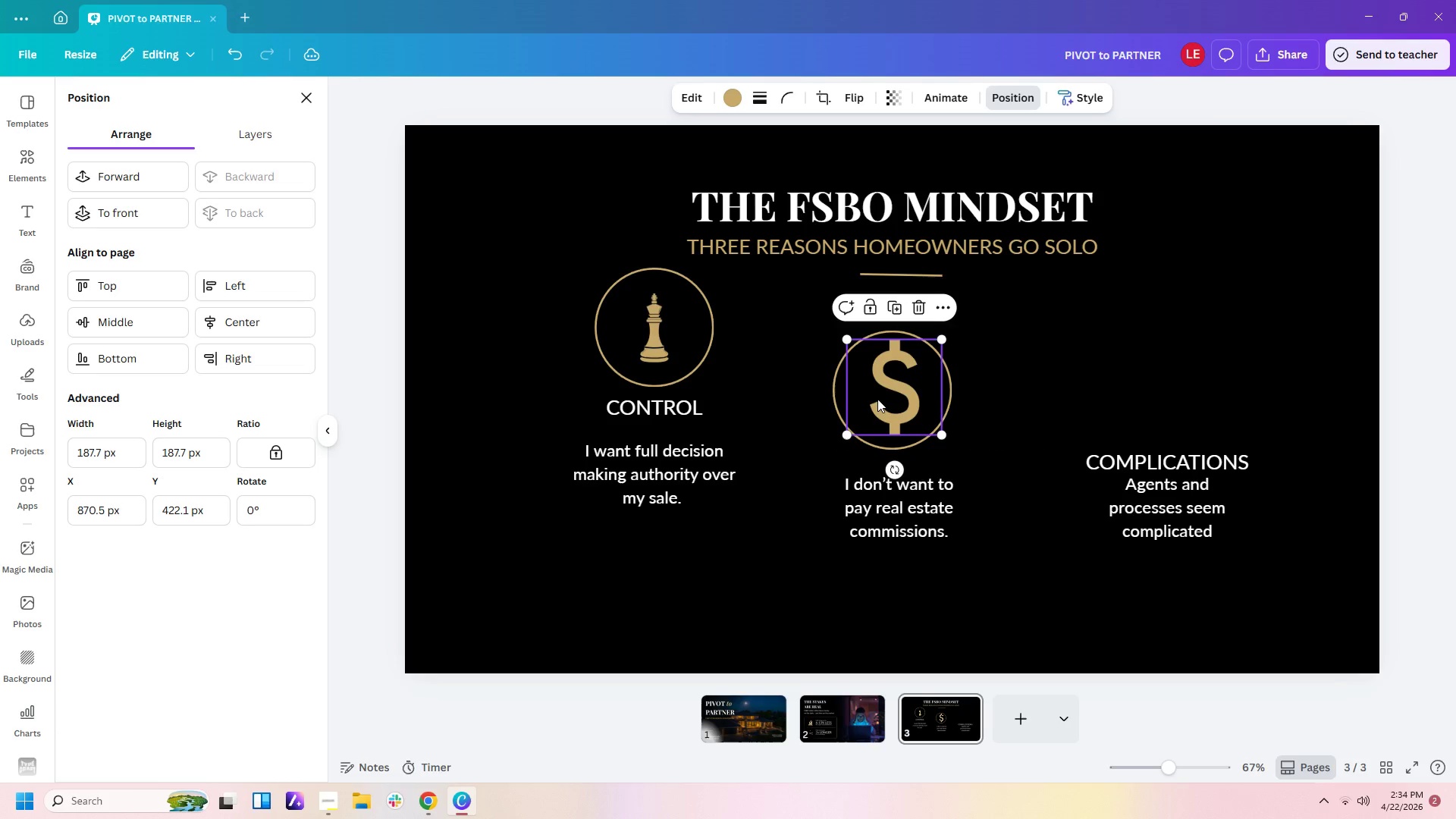 
left_click_drag(start_coordinate=[877, 399], to_coordinate=[870, 408])
 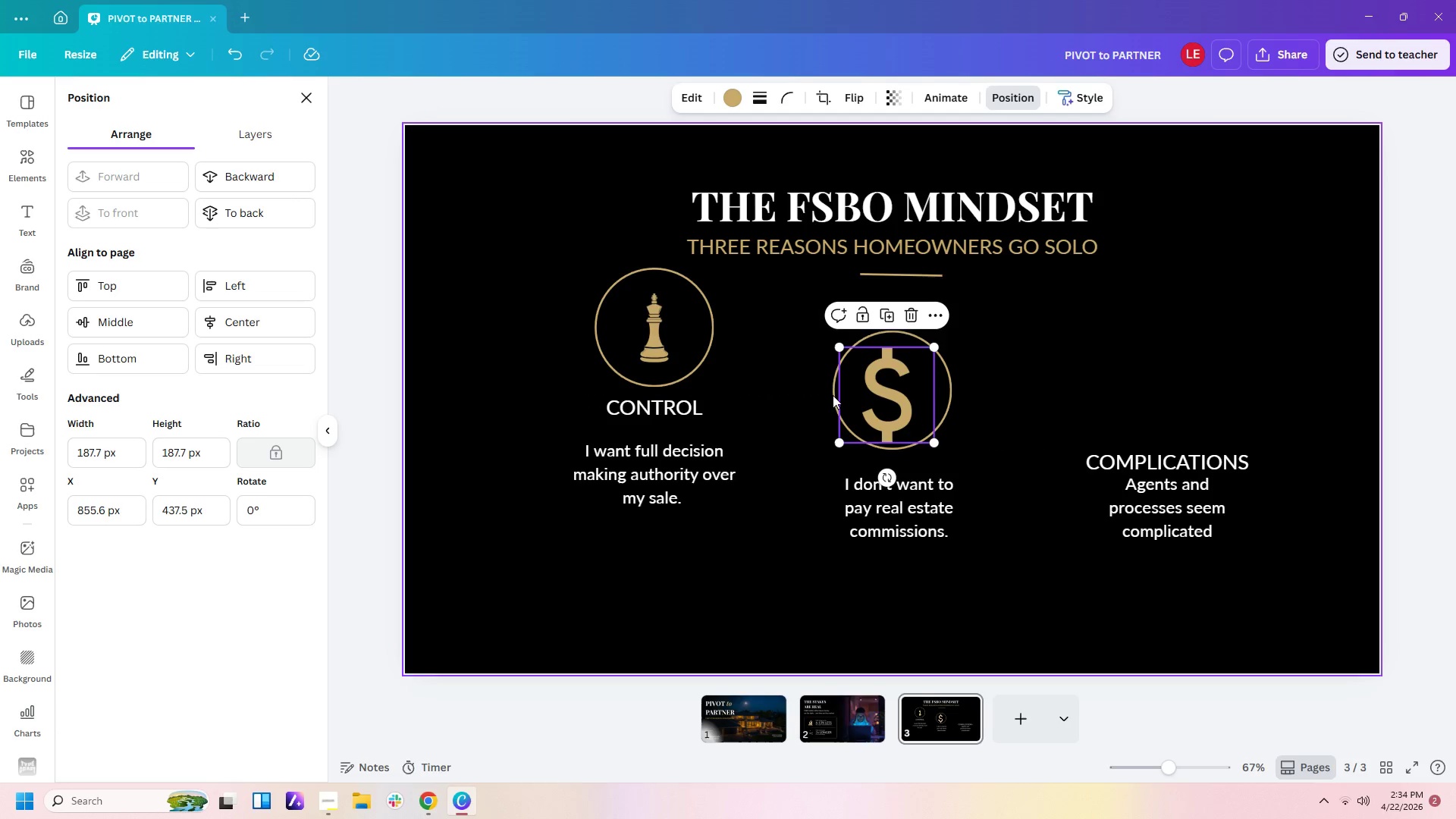 
left_click_drag(start_coordinate=[833, 395], to_coordinate=[840, 325])
 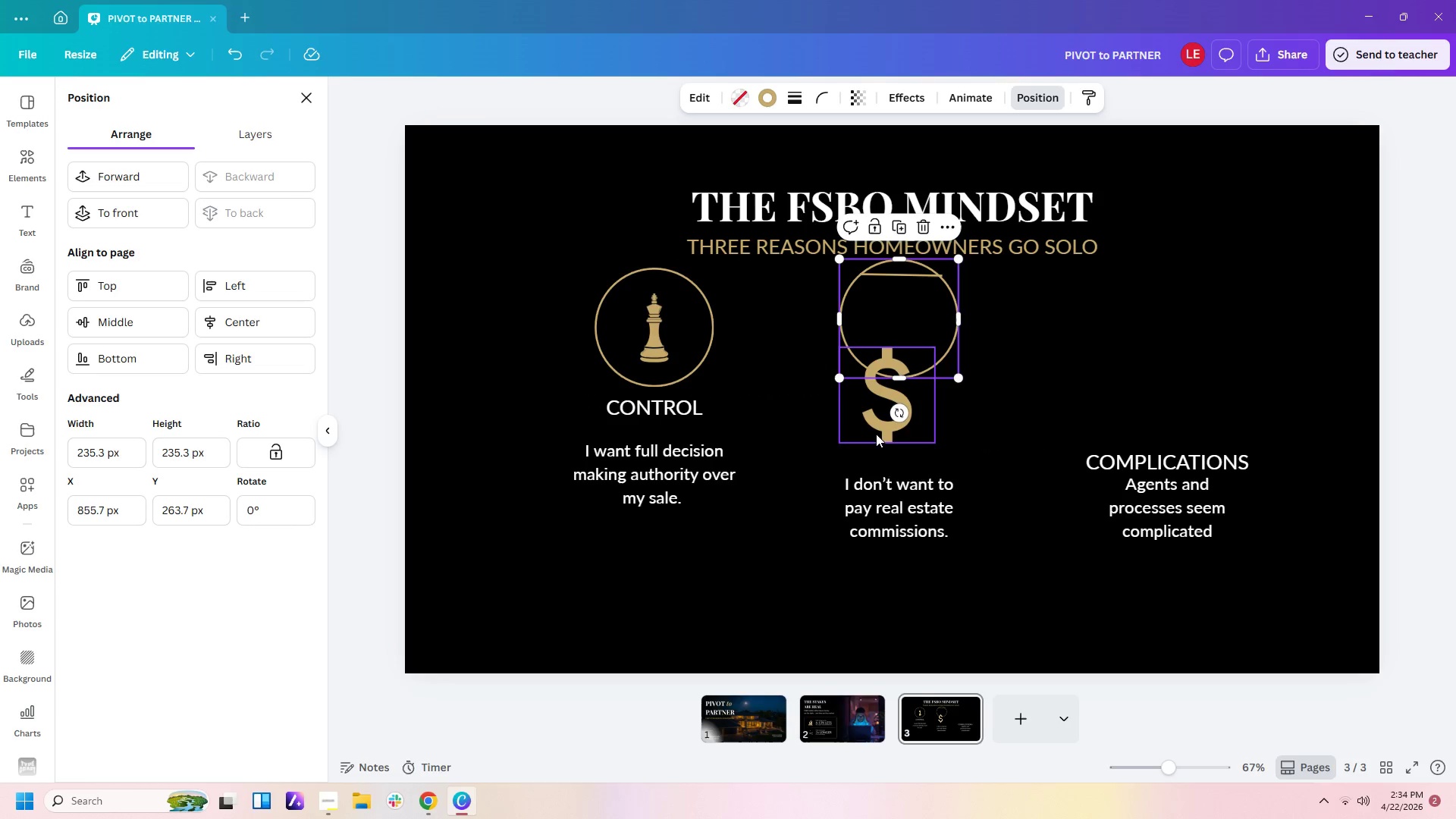 
left_click_drag(start_coordinate=[875, 432], to_coordinate=[875, 375])
 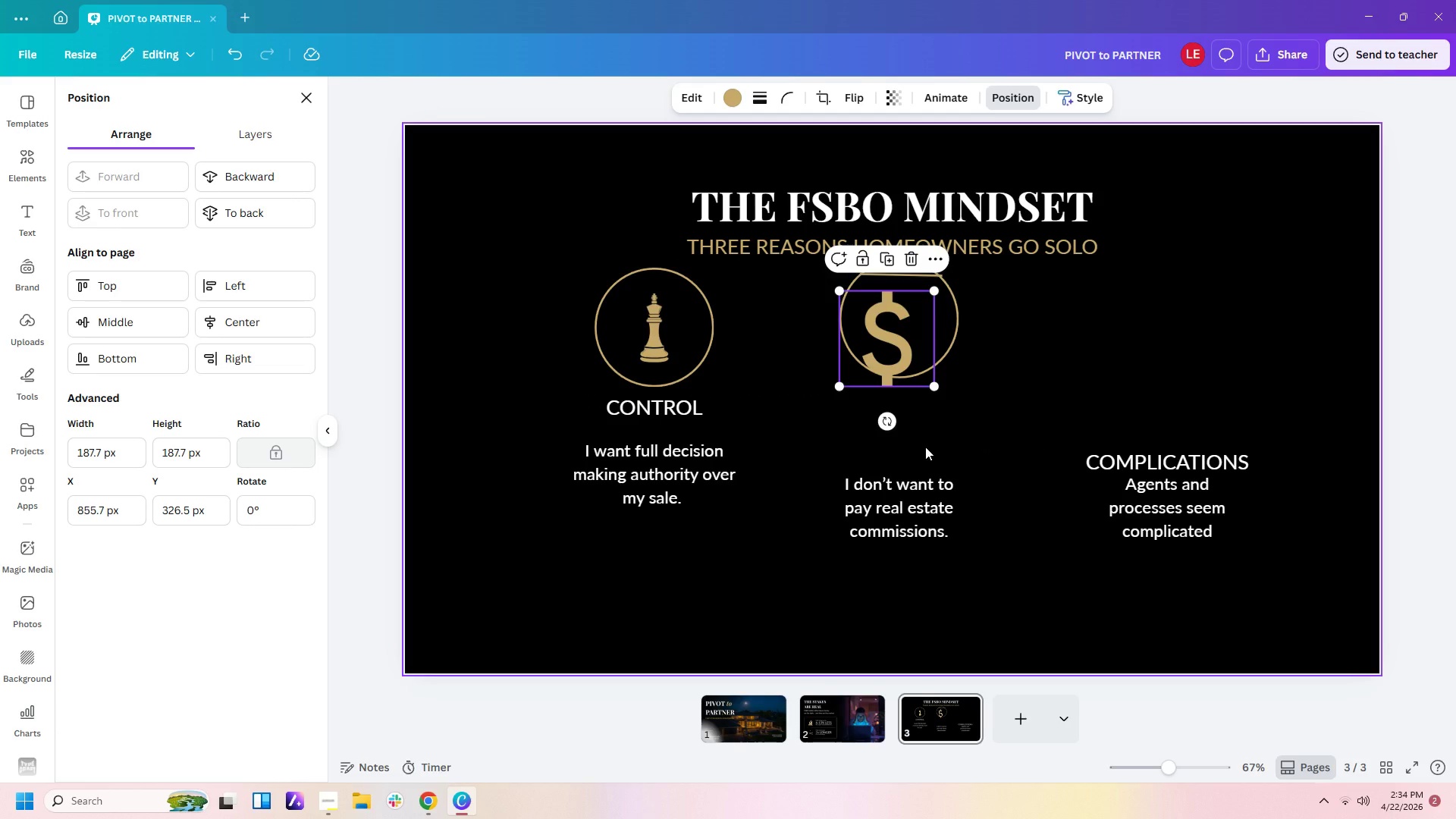 
key(Control+Z)
 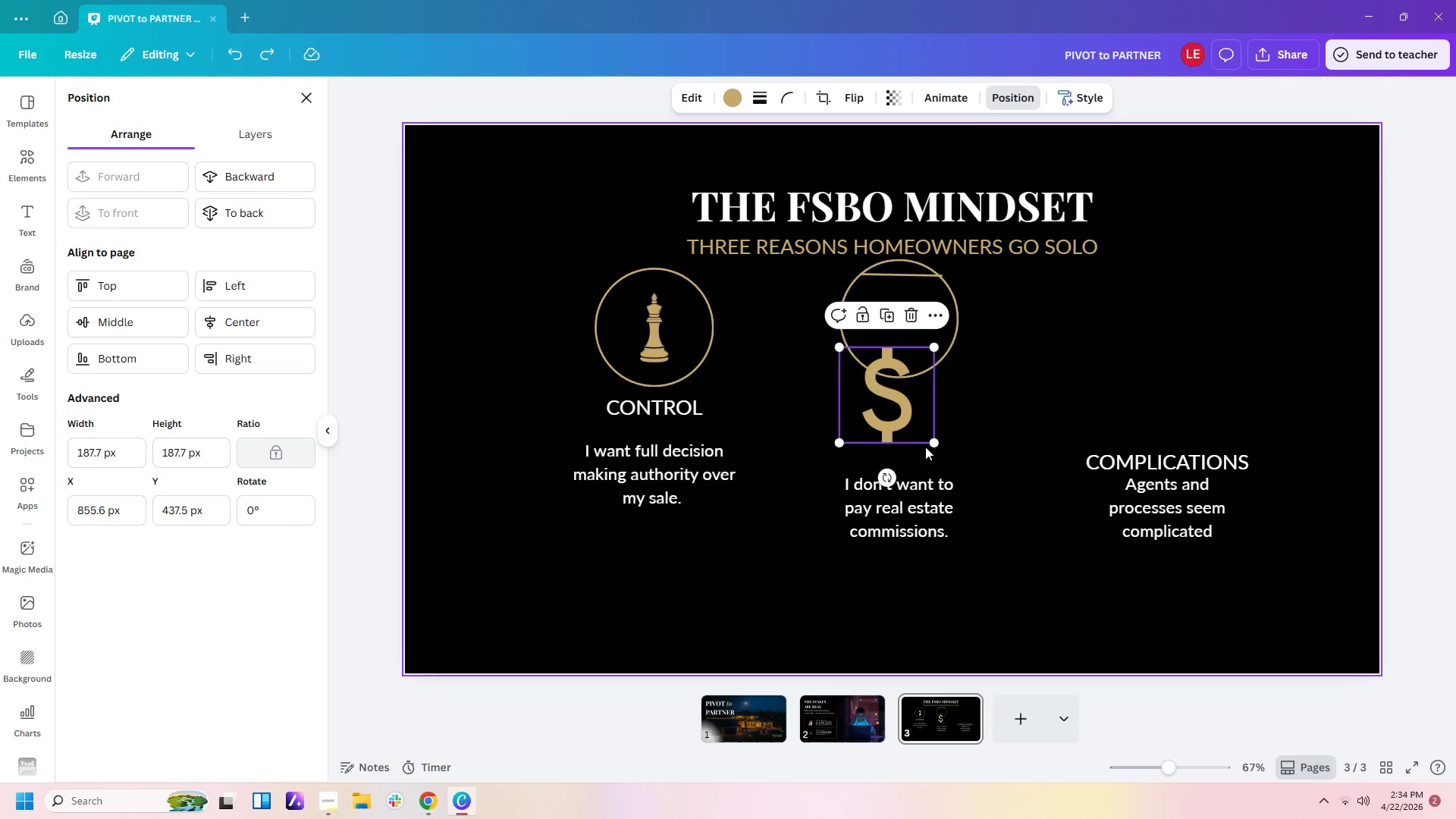 
key(Control+Z)
 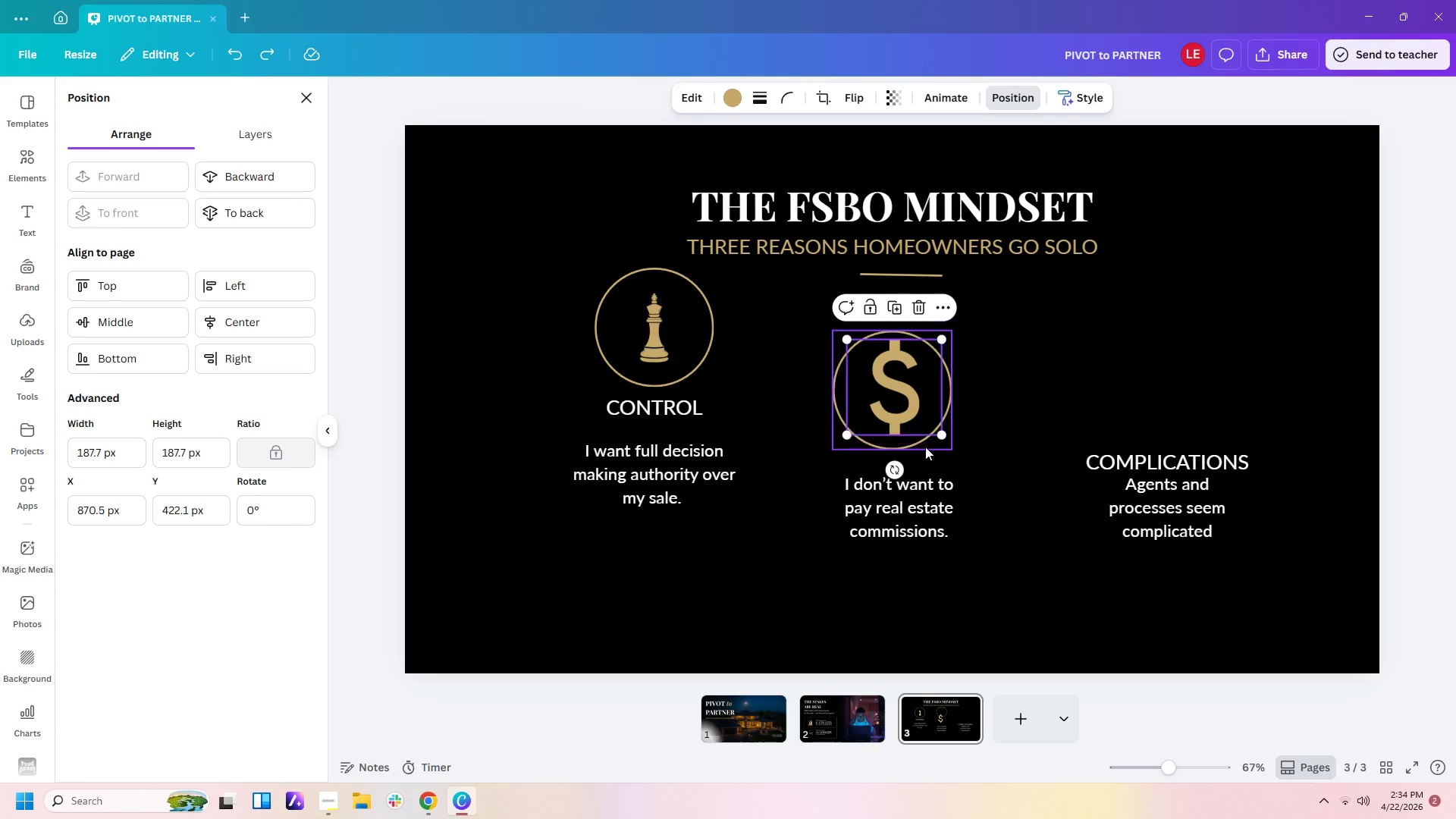 
key(Control+Z)
 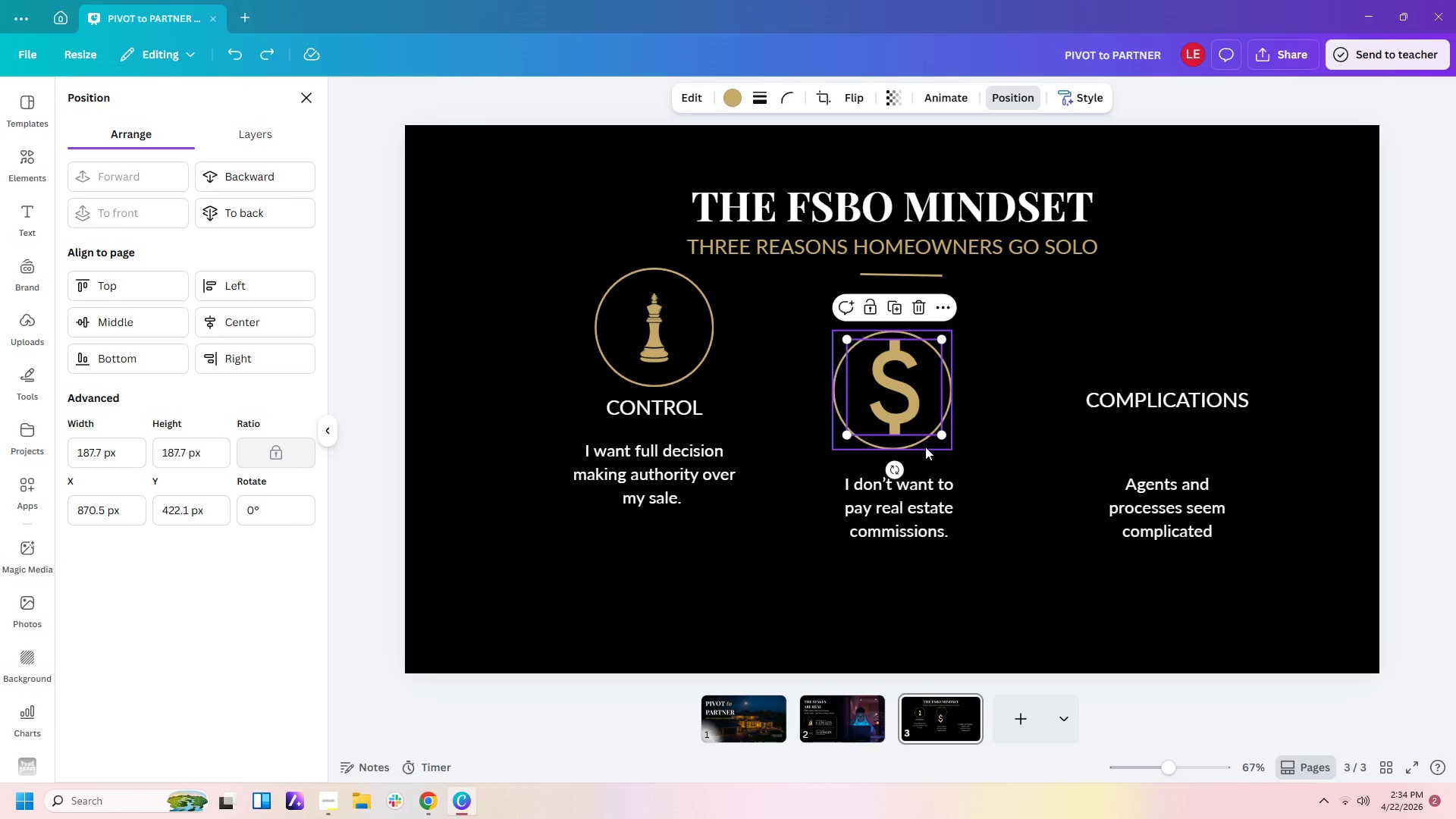 
key(Control+Z)
 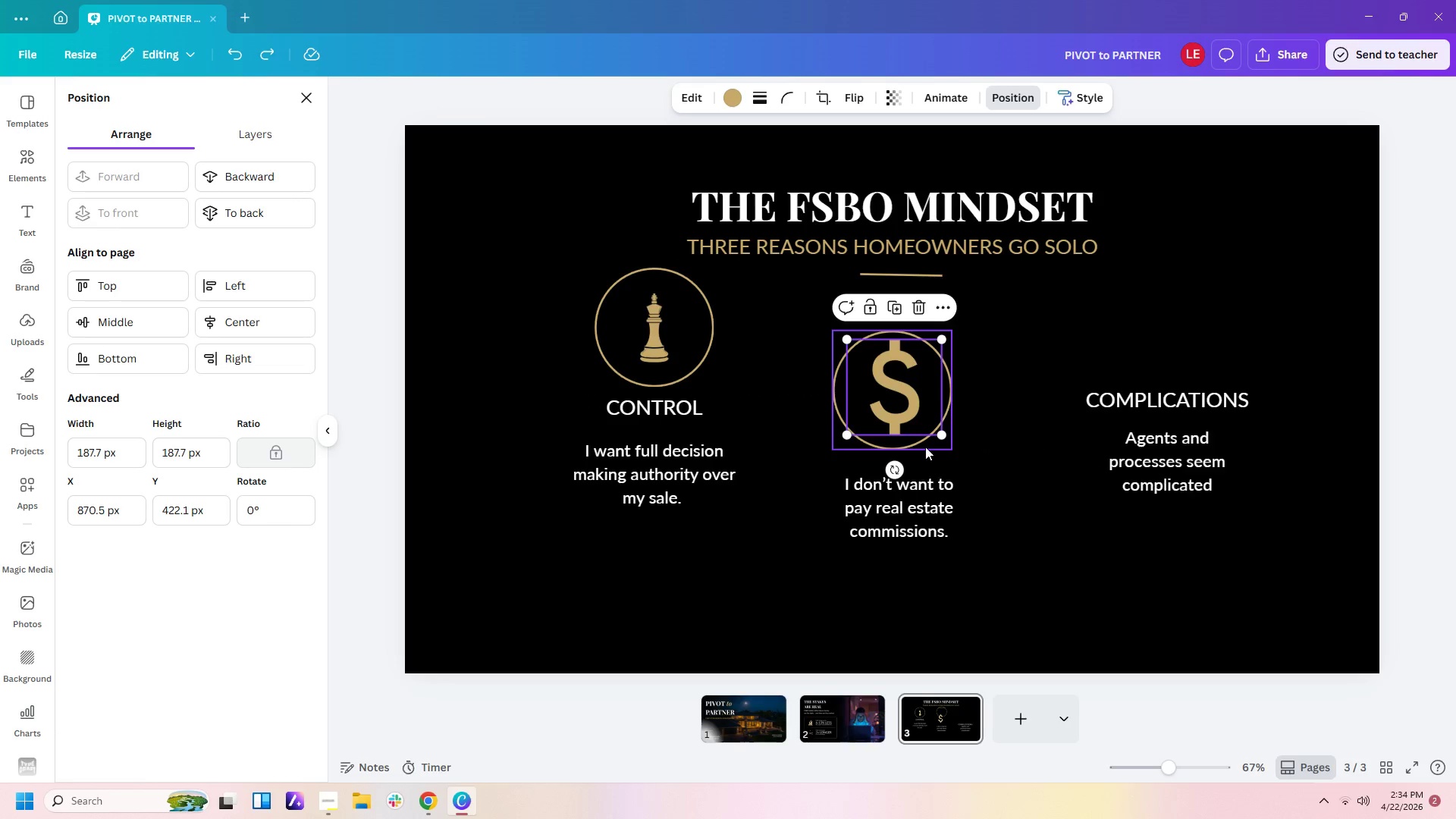 
key(Control+Z)
 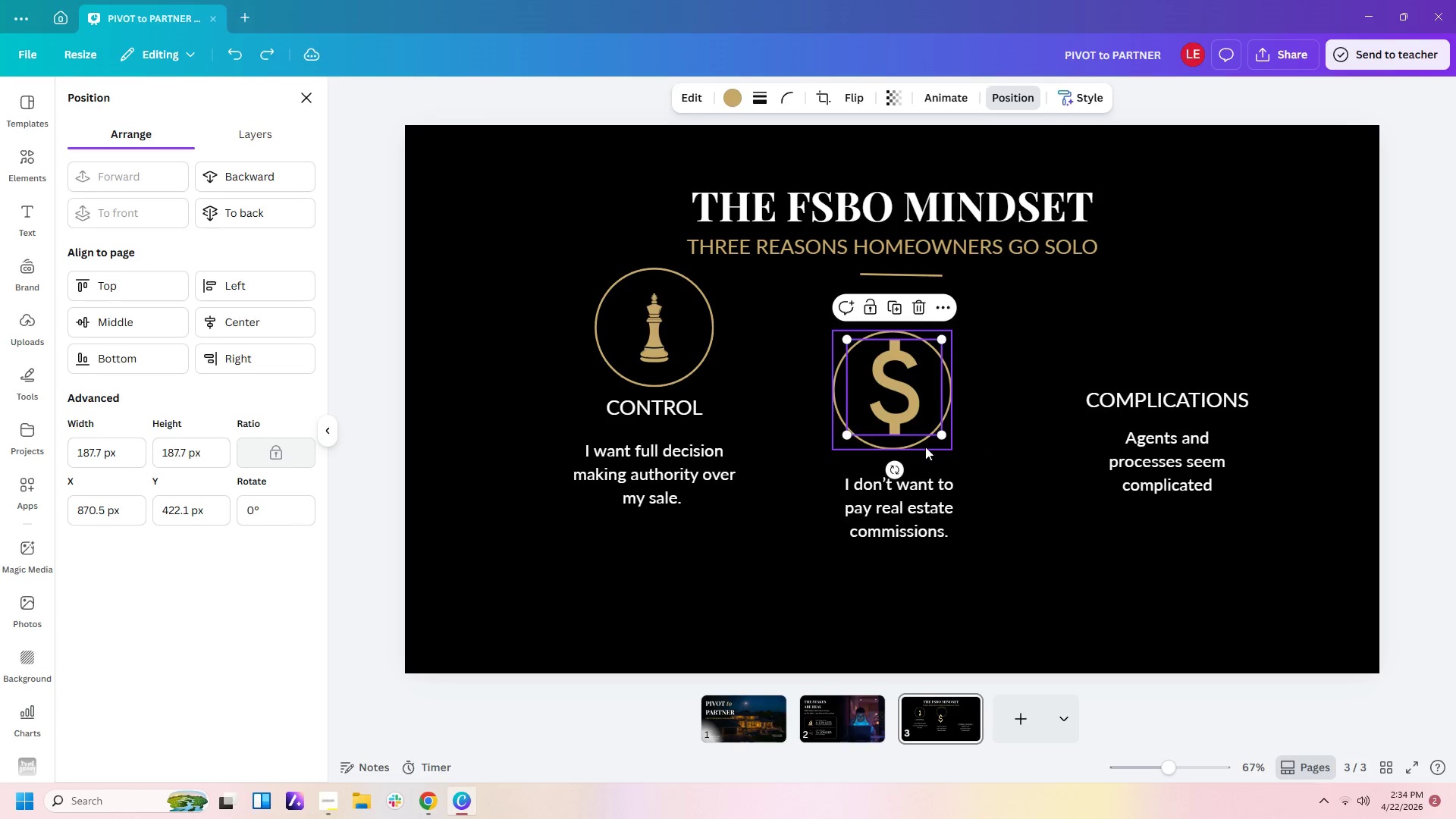 
key(Control+Z)
 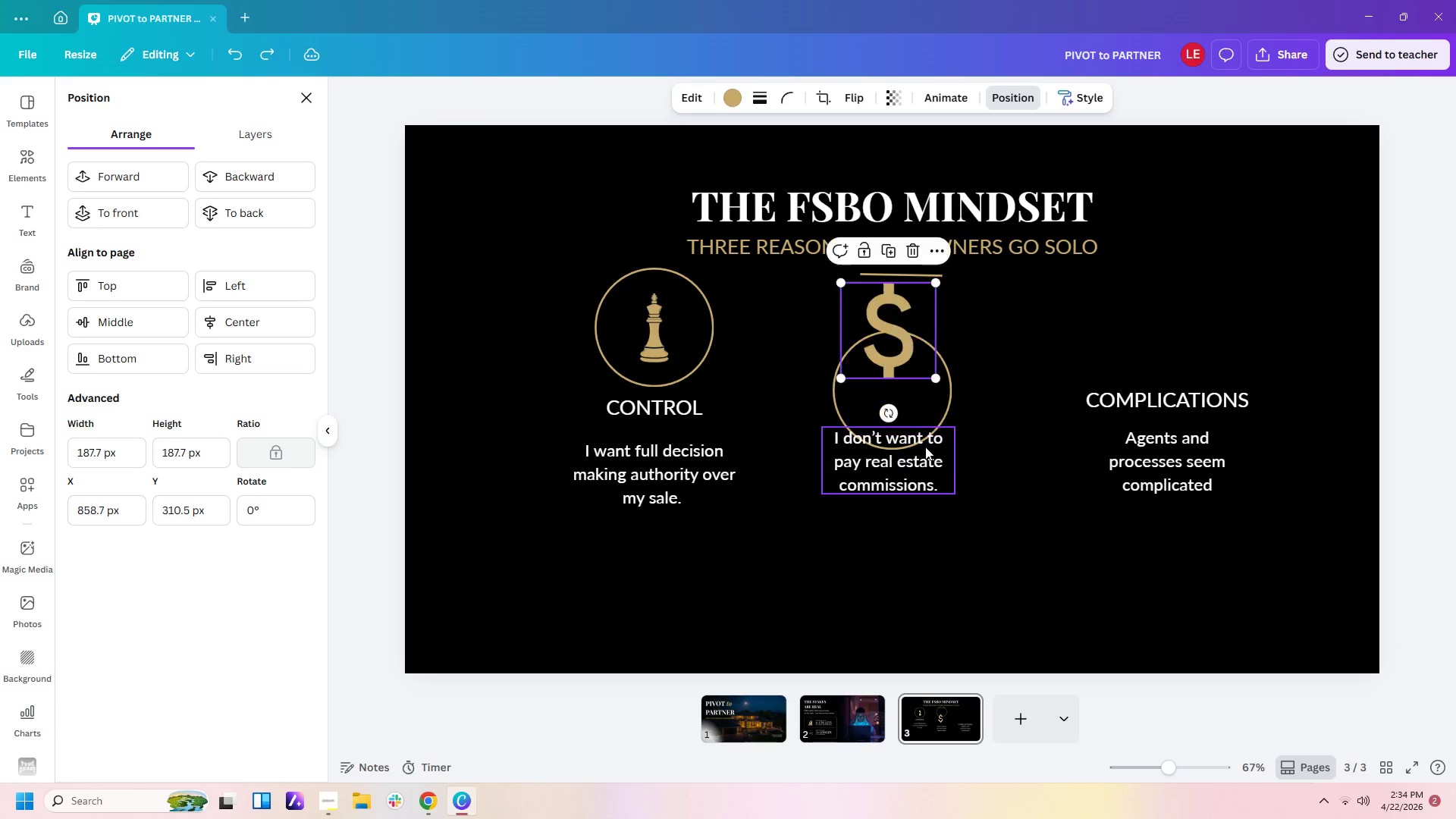 
key(Control+Z)
 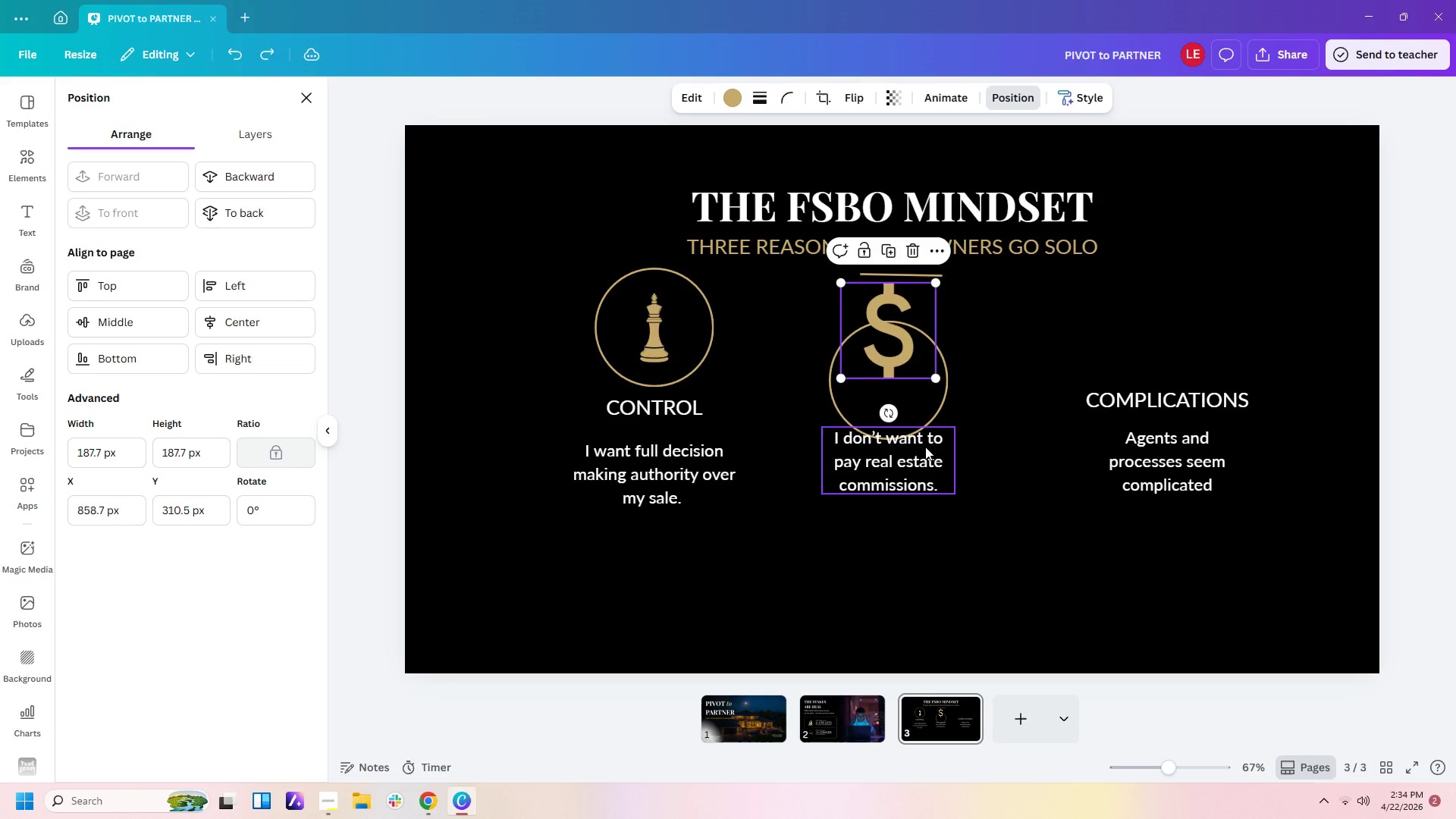 
key(Control+Z)
 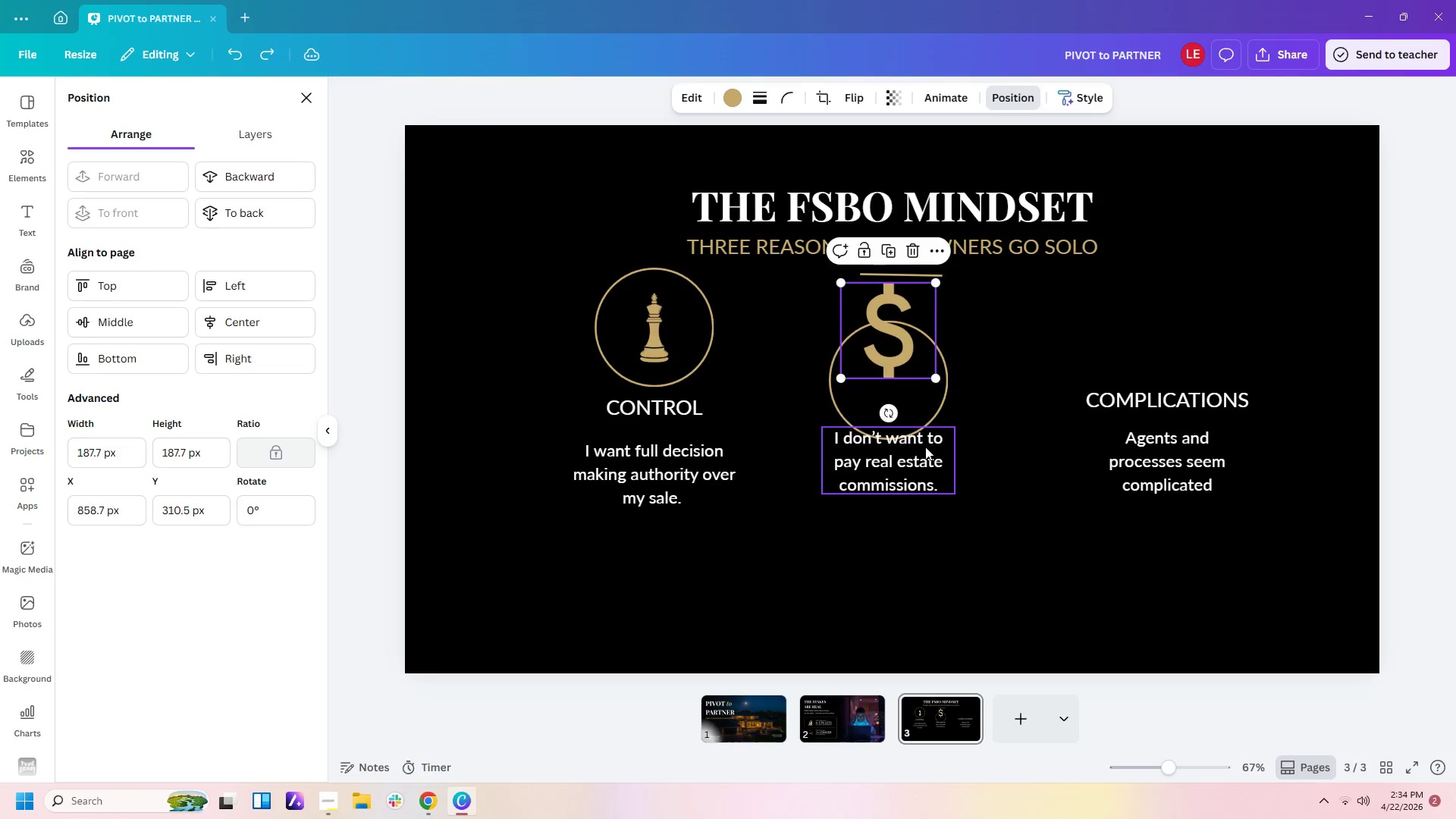 
key(Control+Z)
 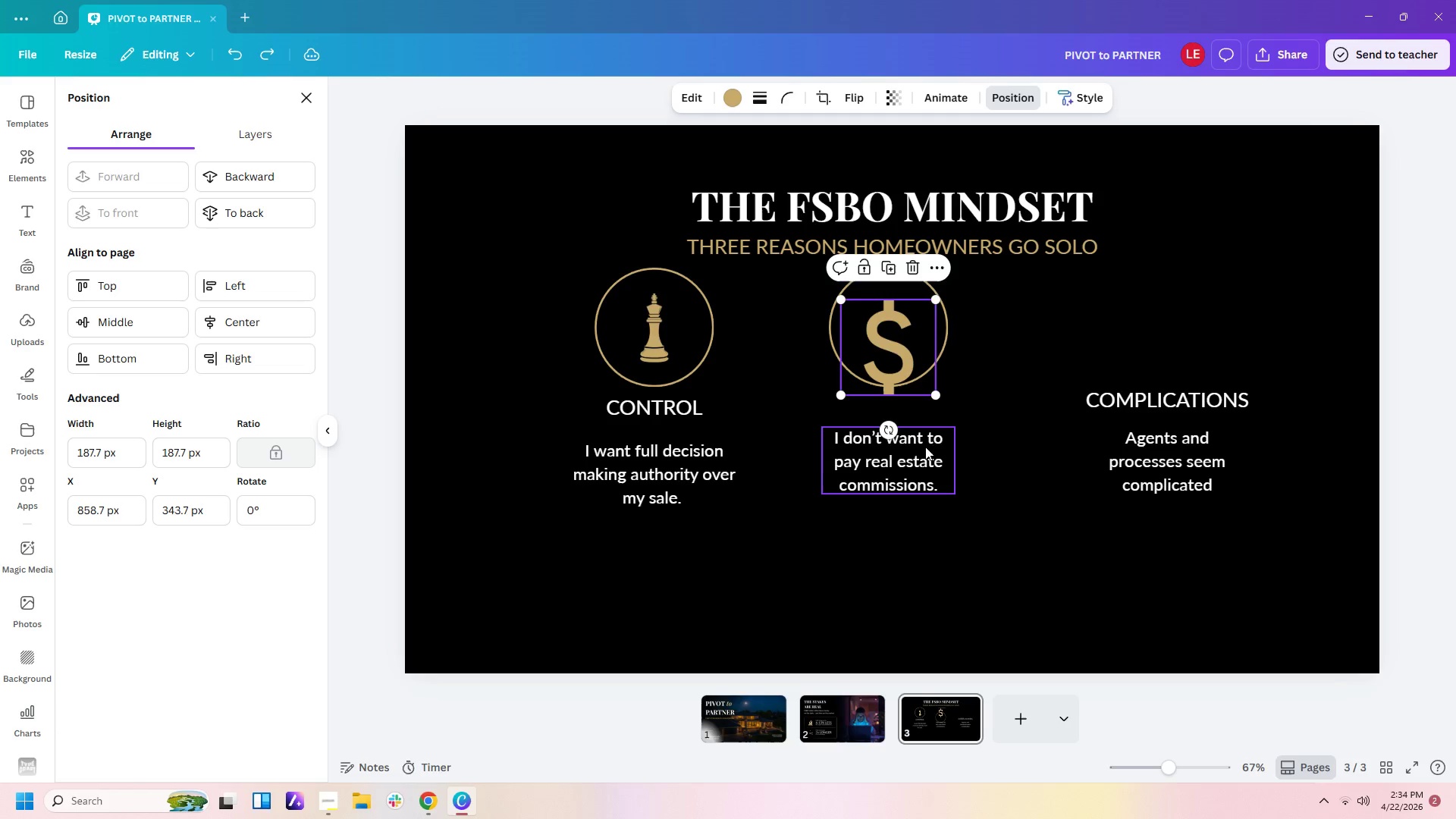 
key(Control+Z)
 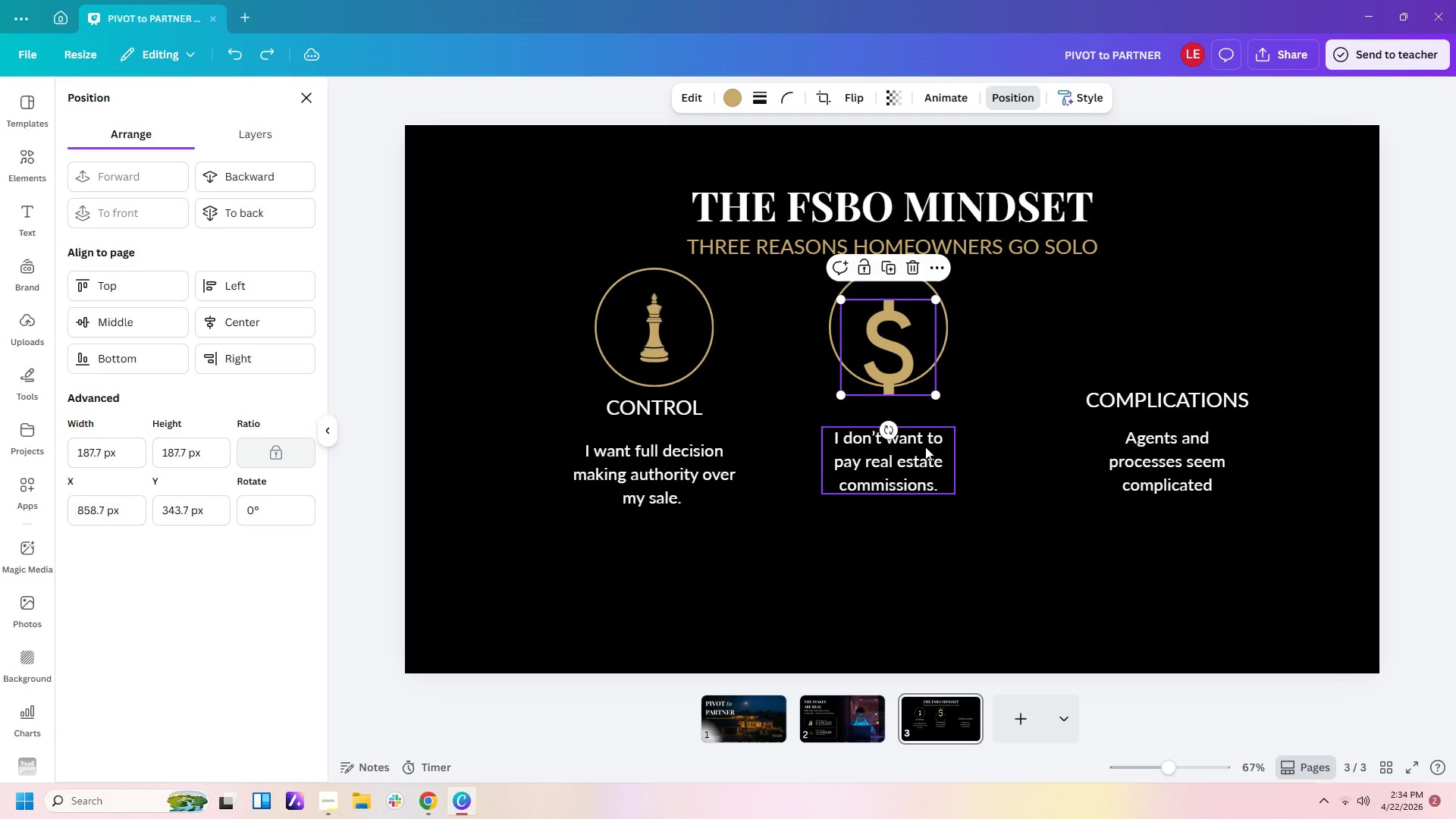 
key(Control+Z)
 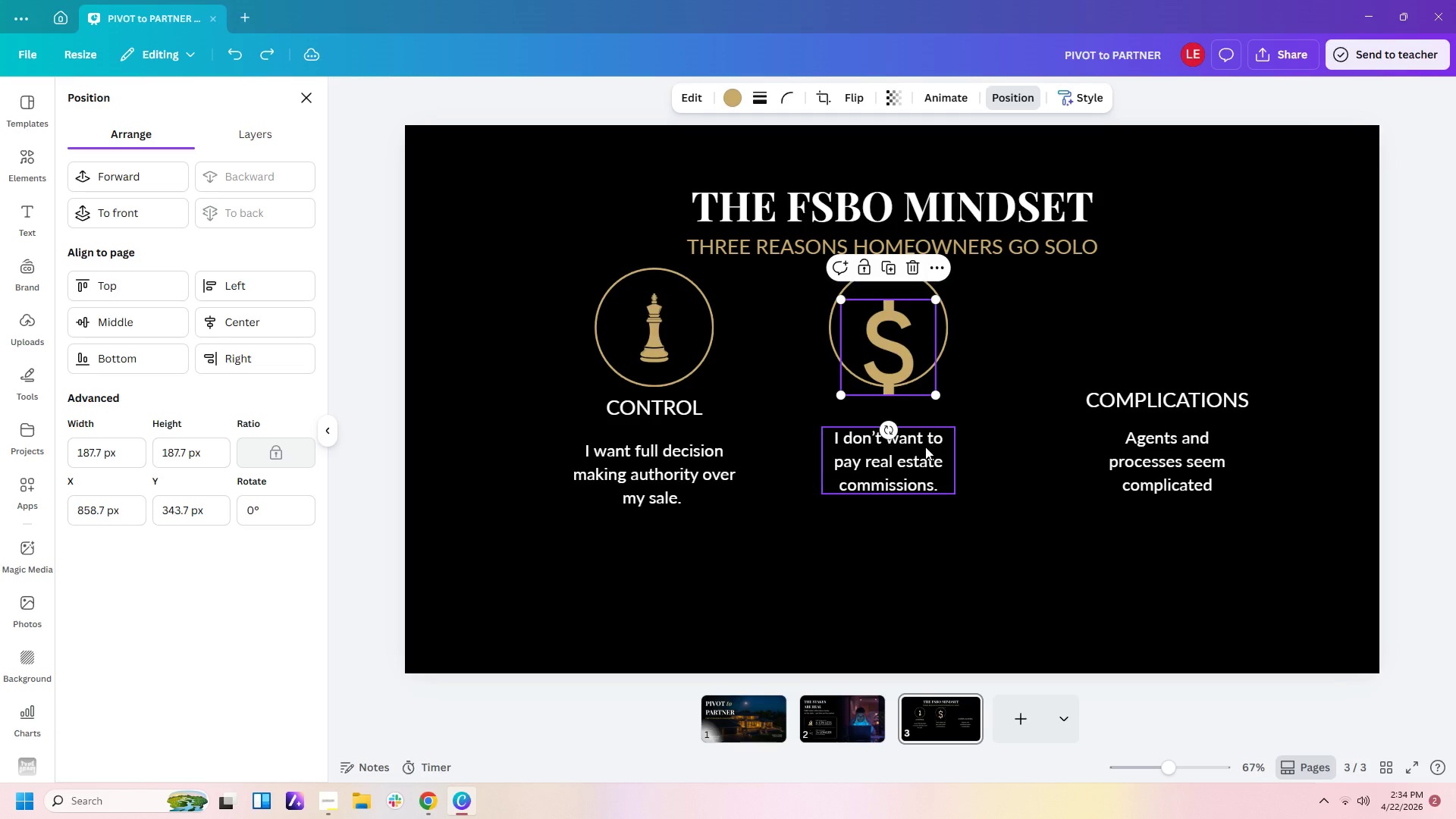 
key(Control+Z)
 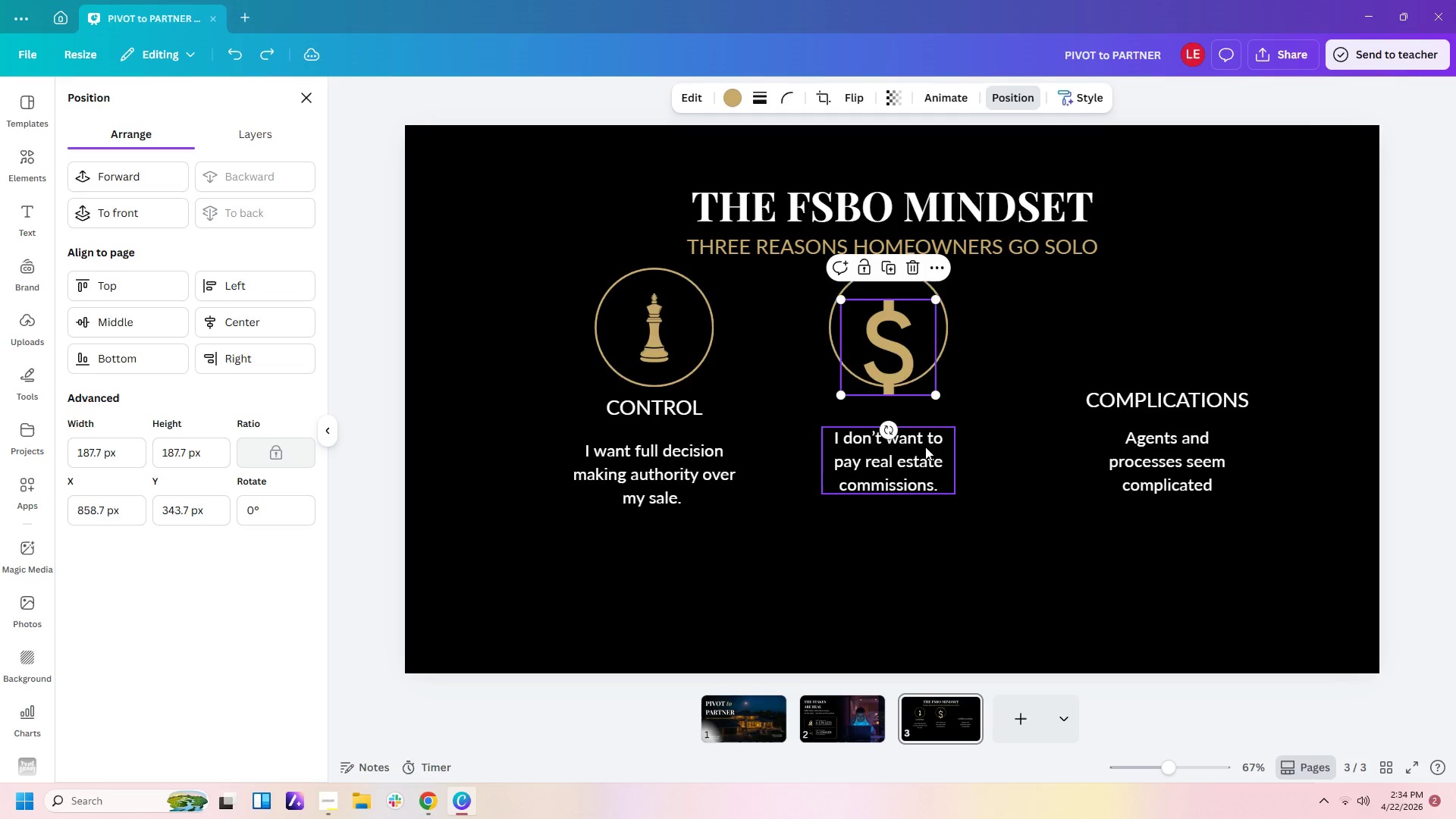 
key(Control+Z)
 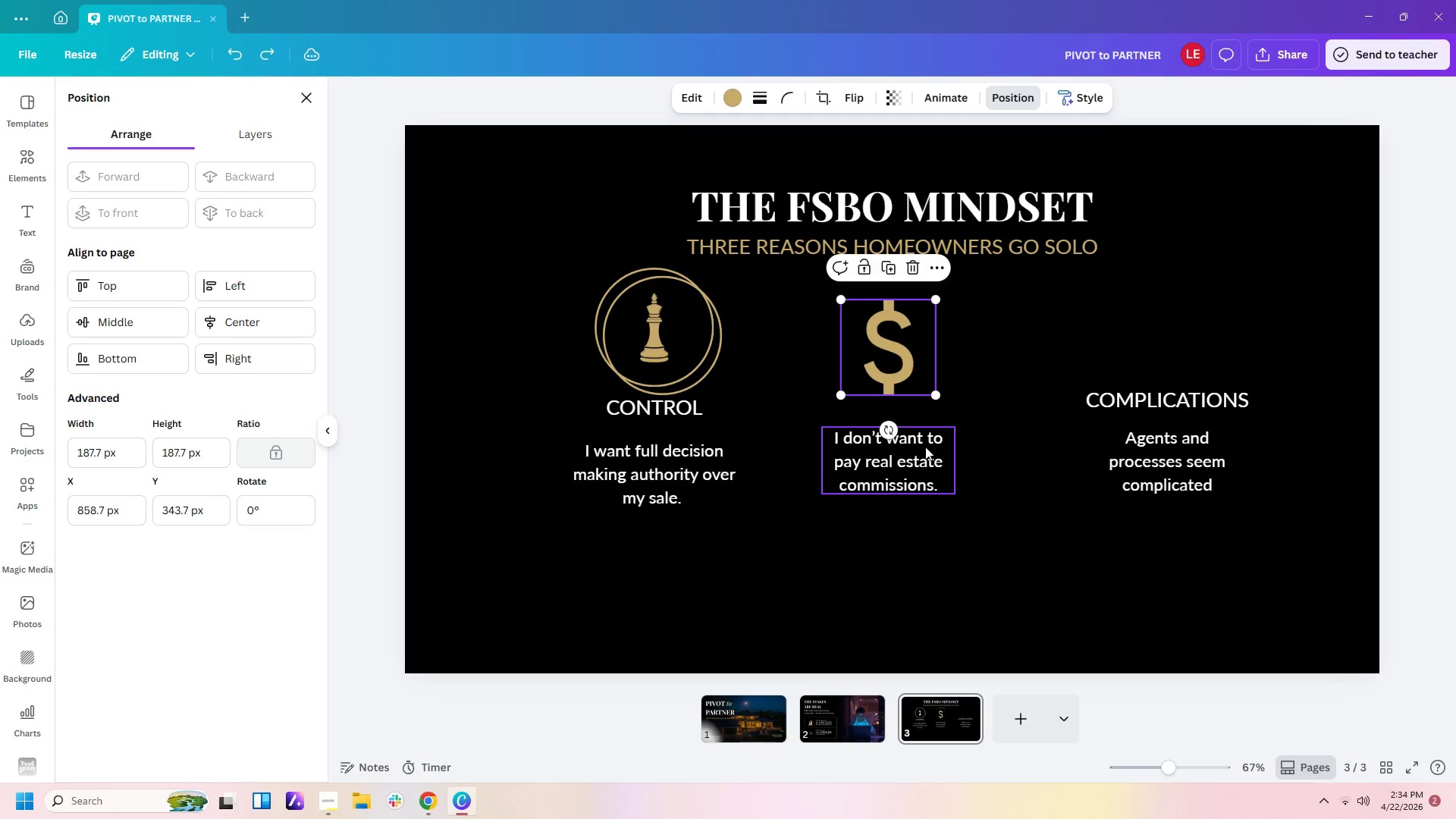 
key(Control+Z)
 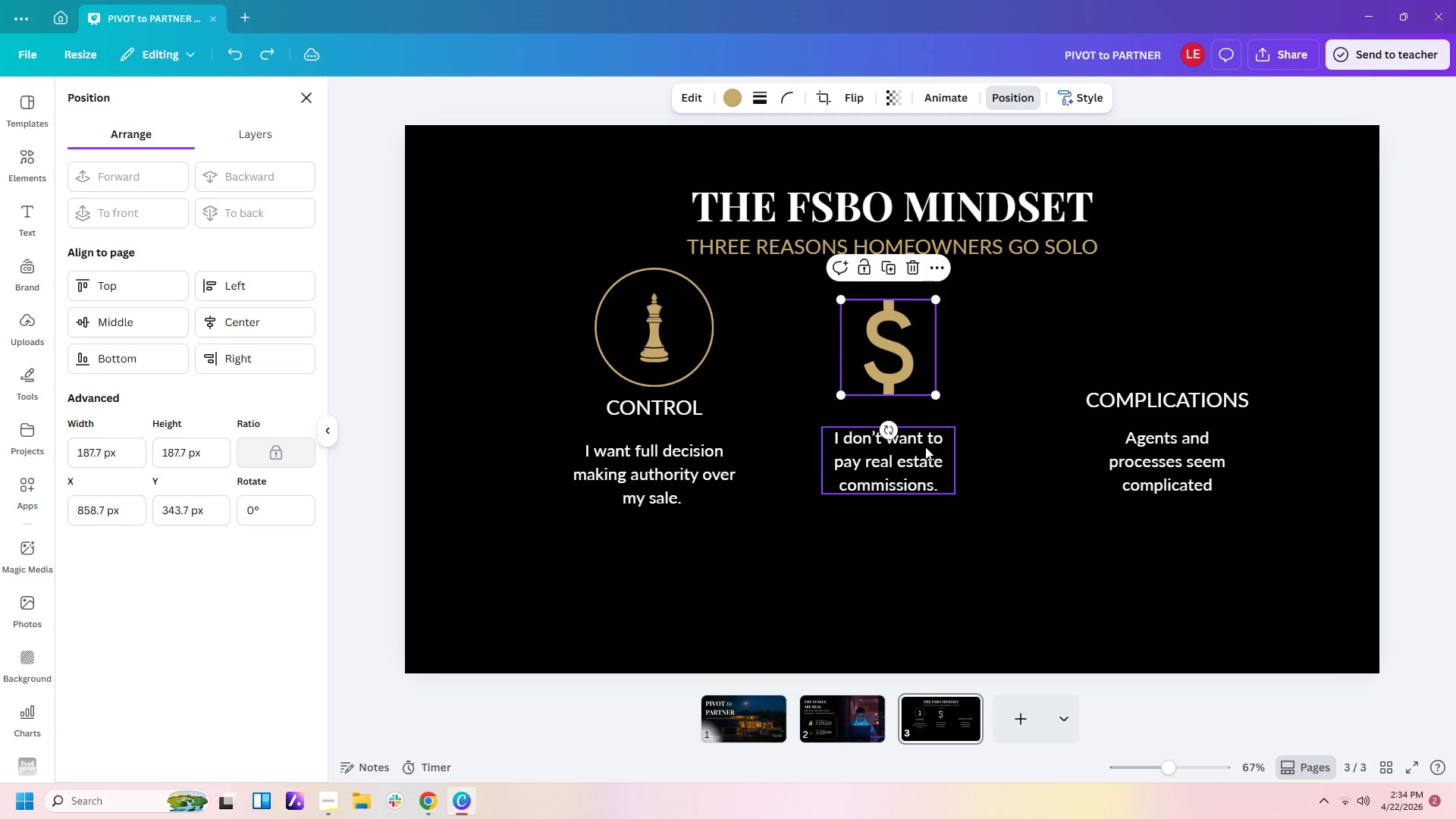 
key(Control+Z)
 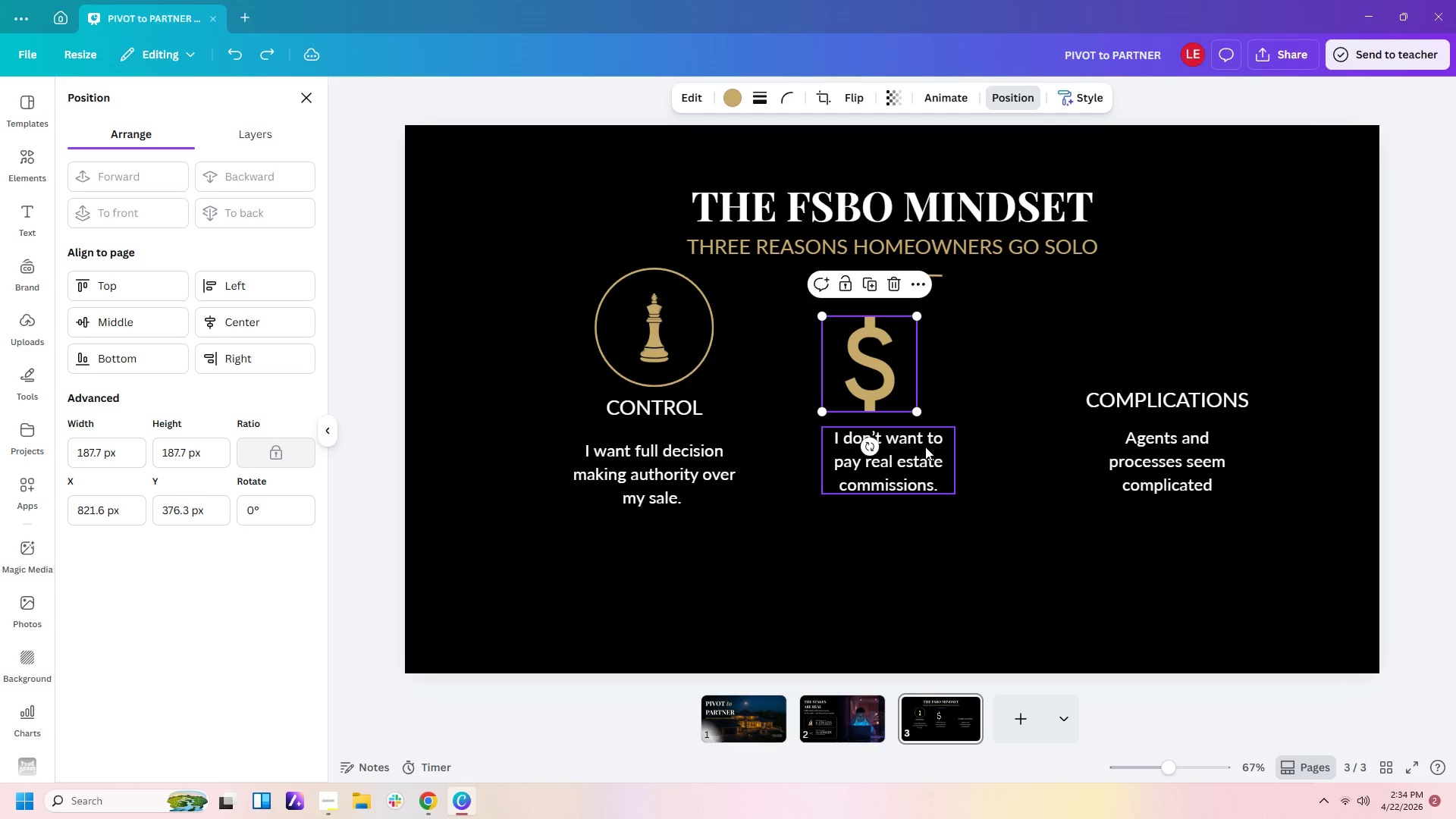 
key(Control+Z)
 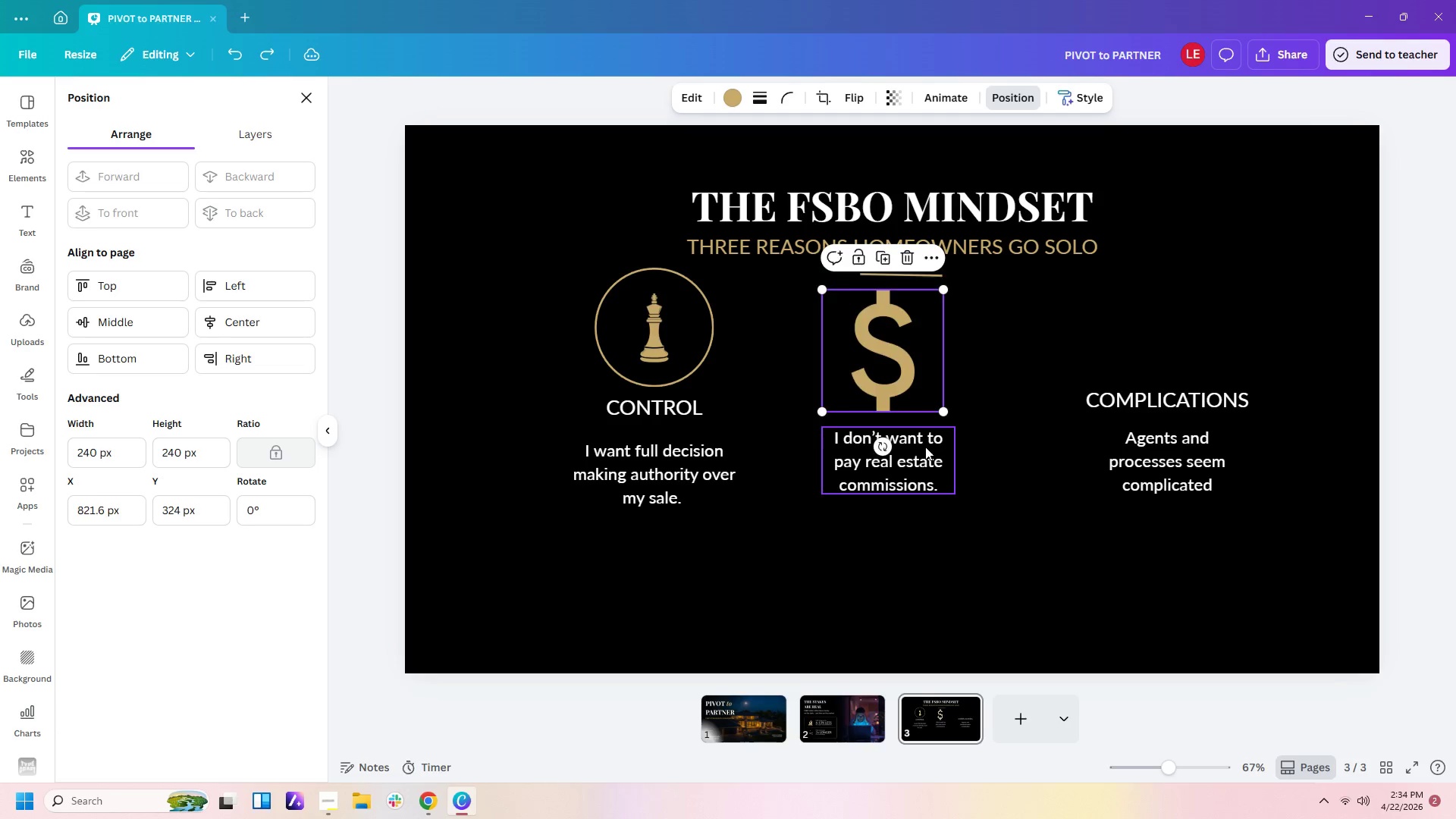 
key(Control+Z)
 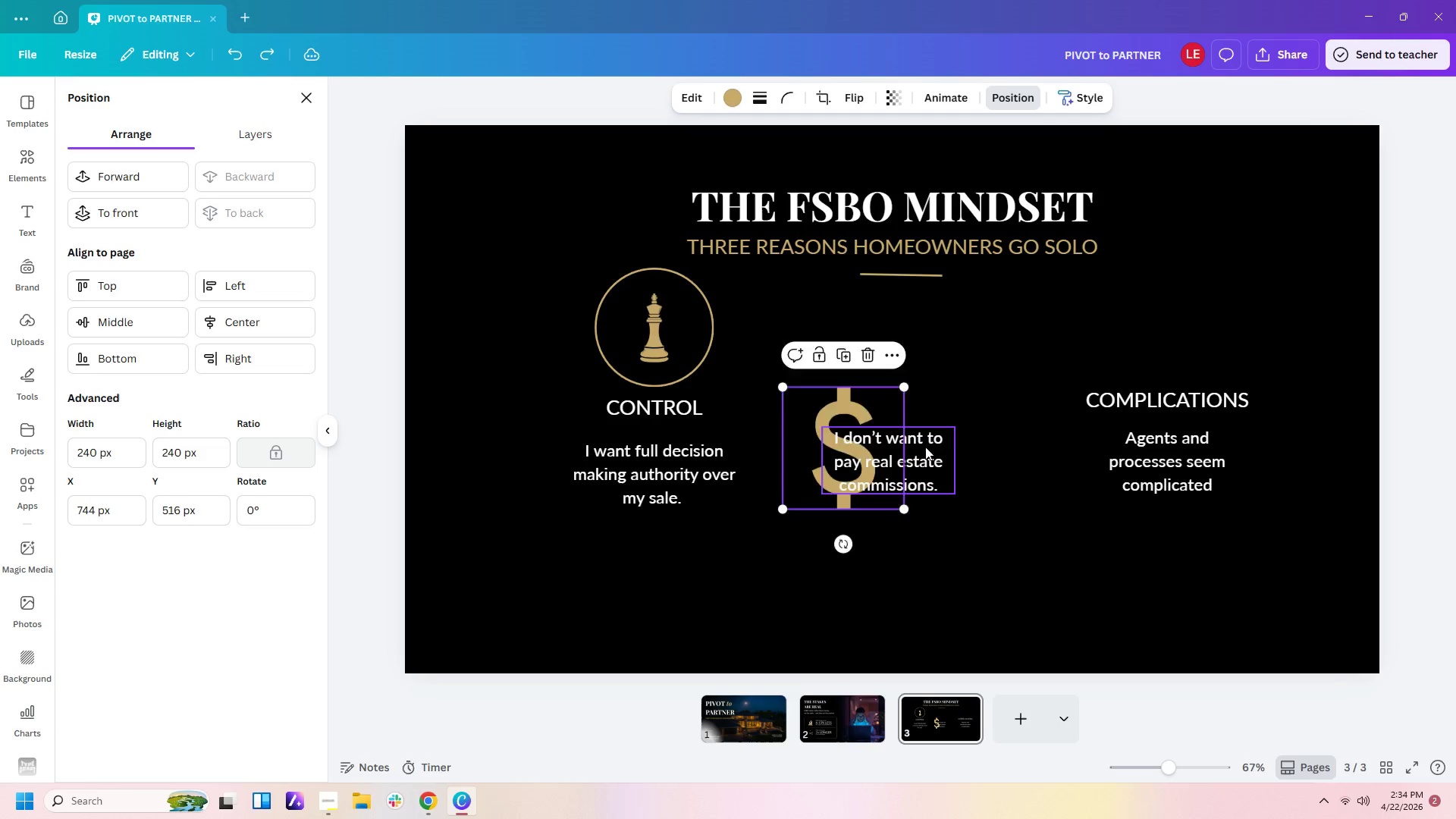 
key(Control+Z)
 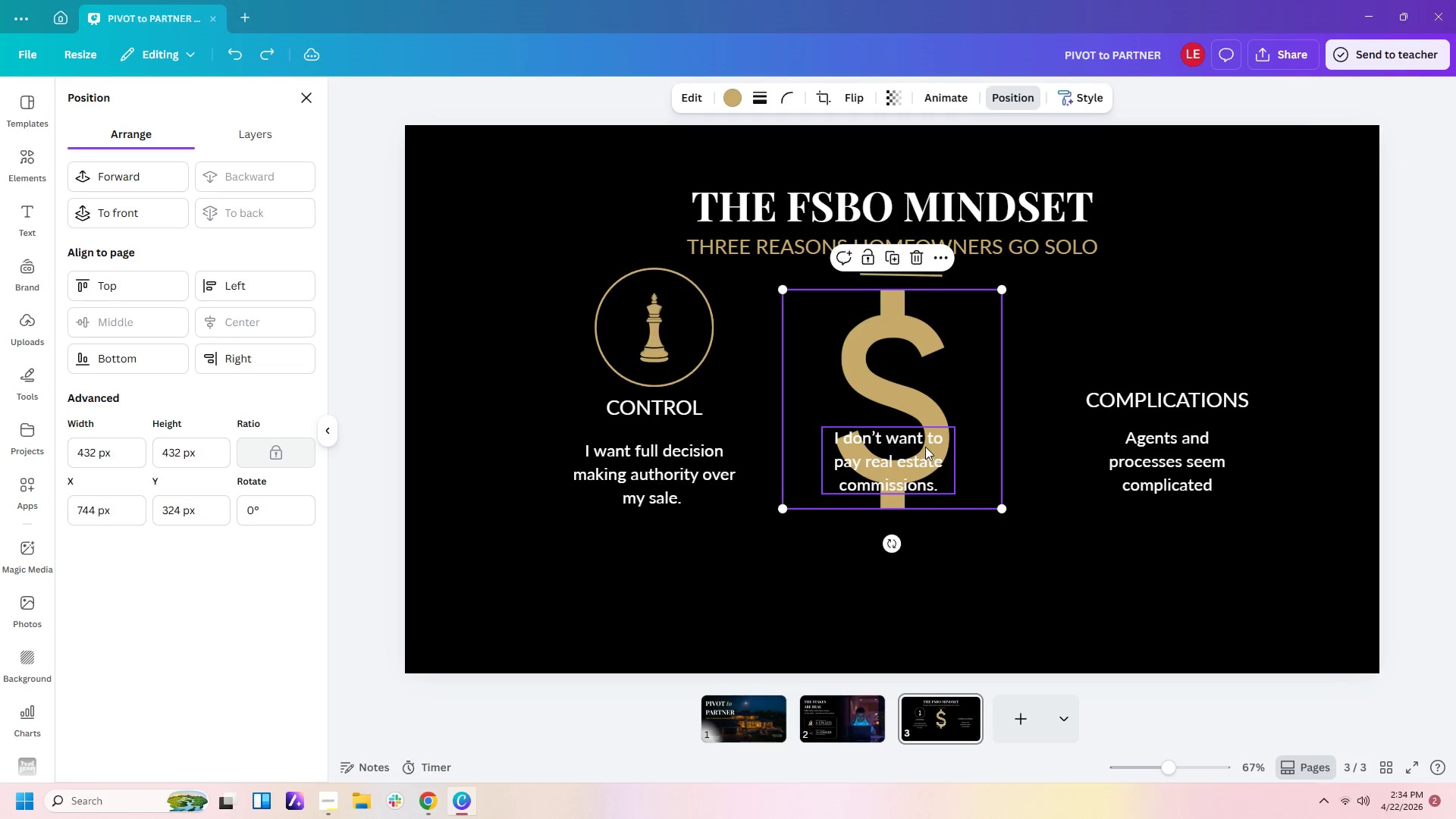 
key(Control+Z)
 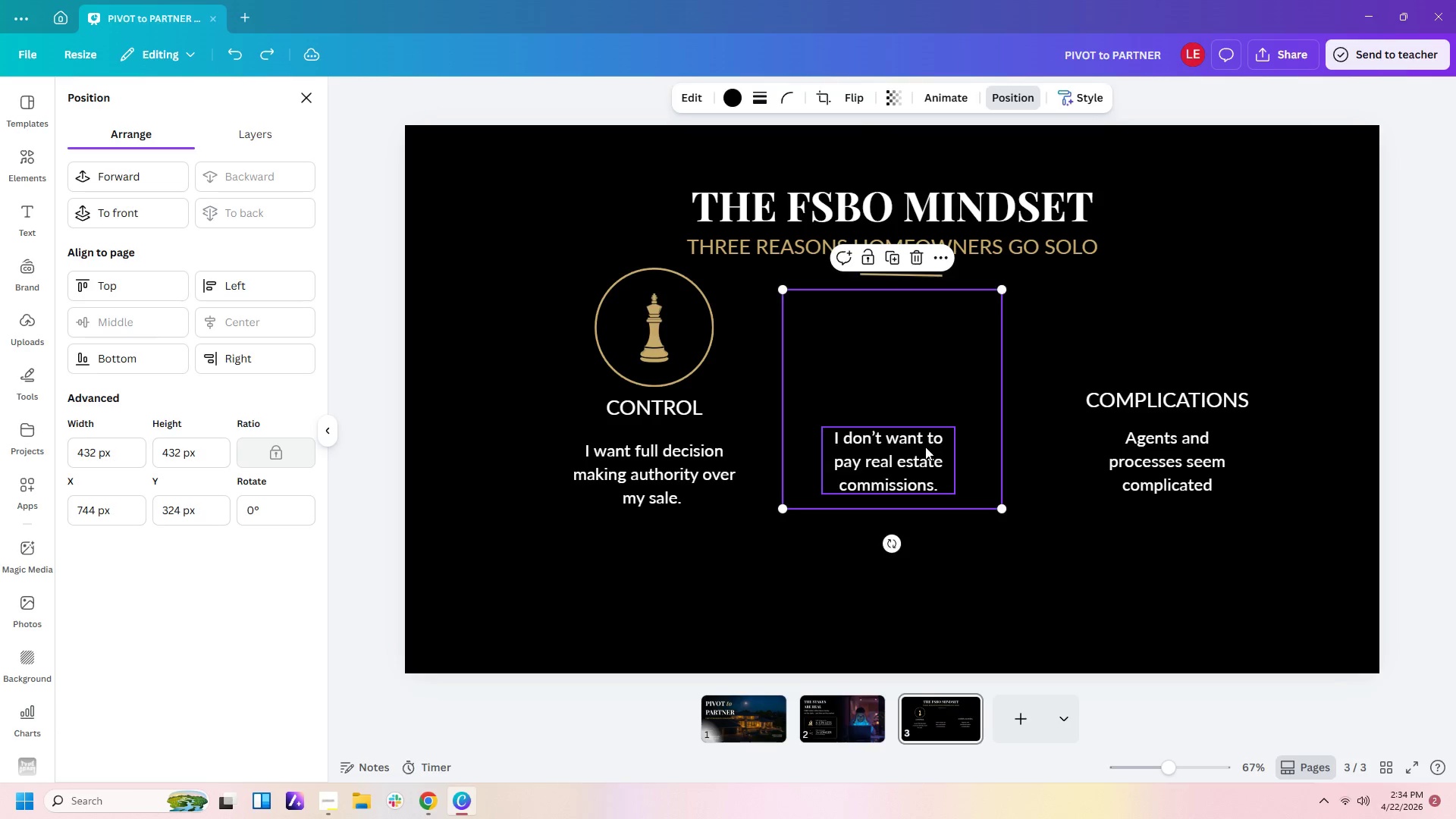 
key(Control+Z)
 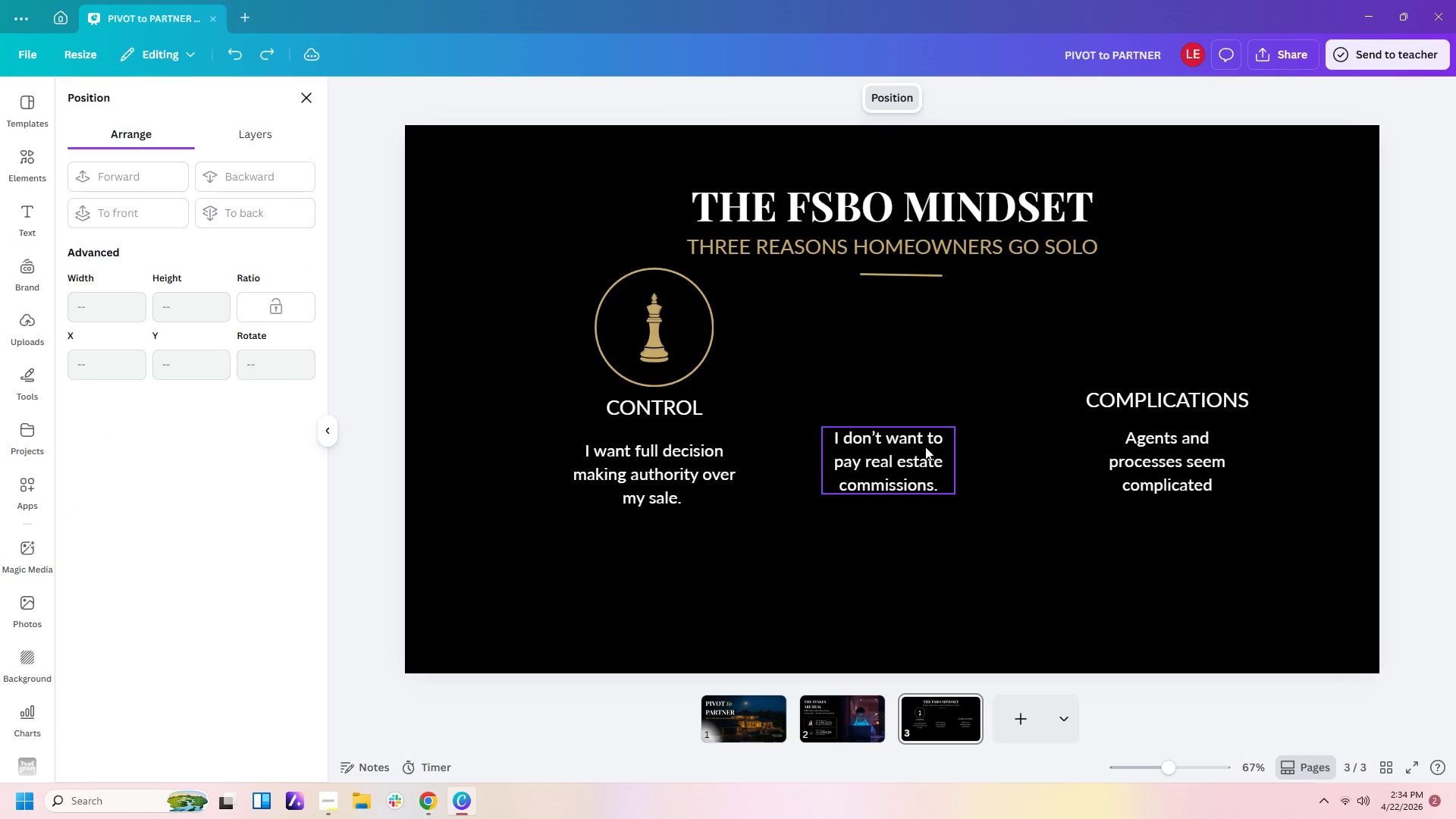 
key(Control+Z)
 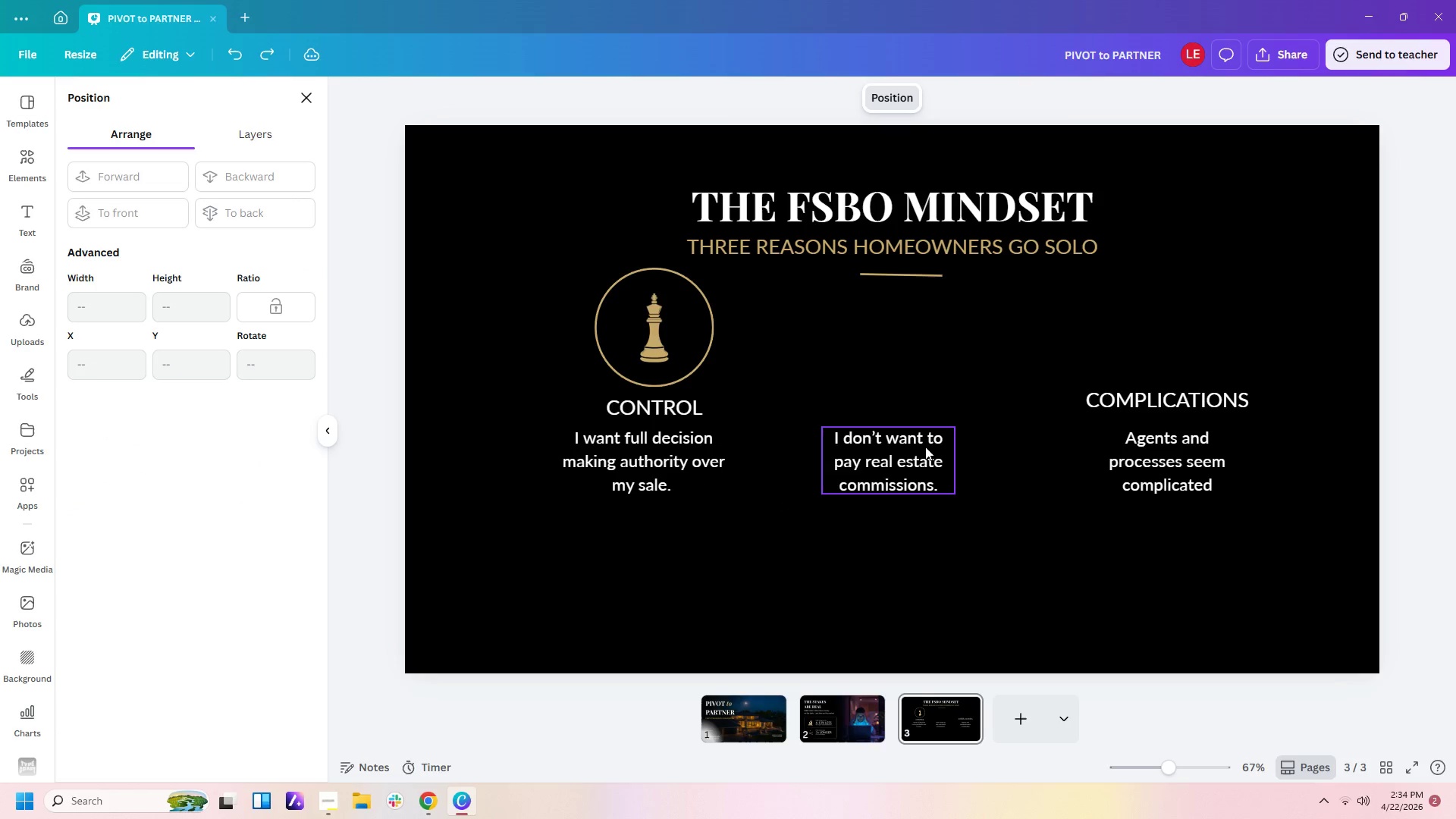 
key(Control+Z)
 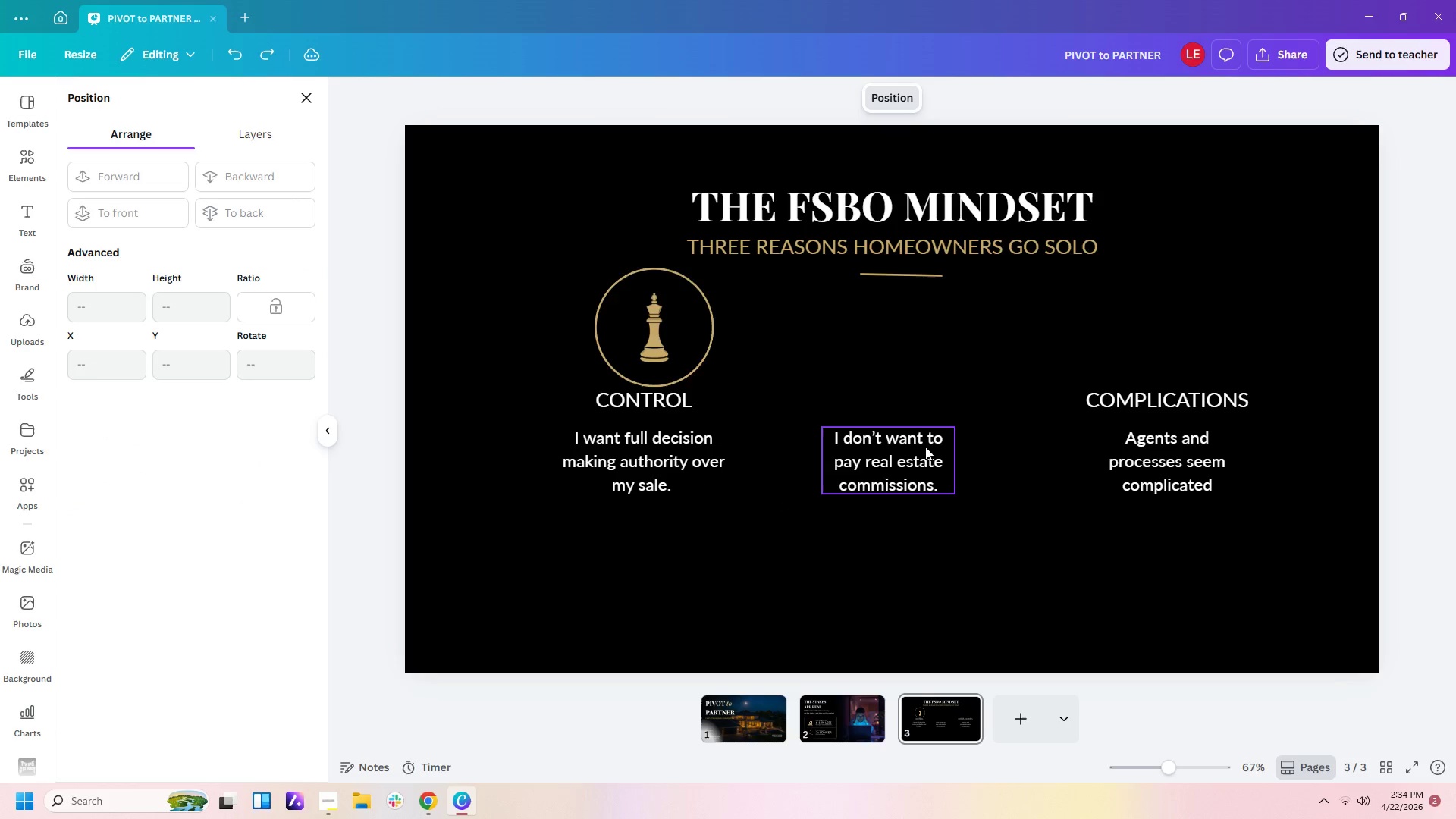 
key(Control+Z)
 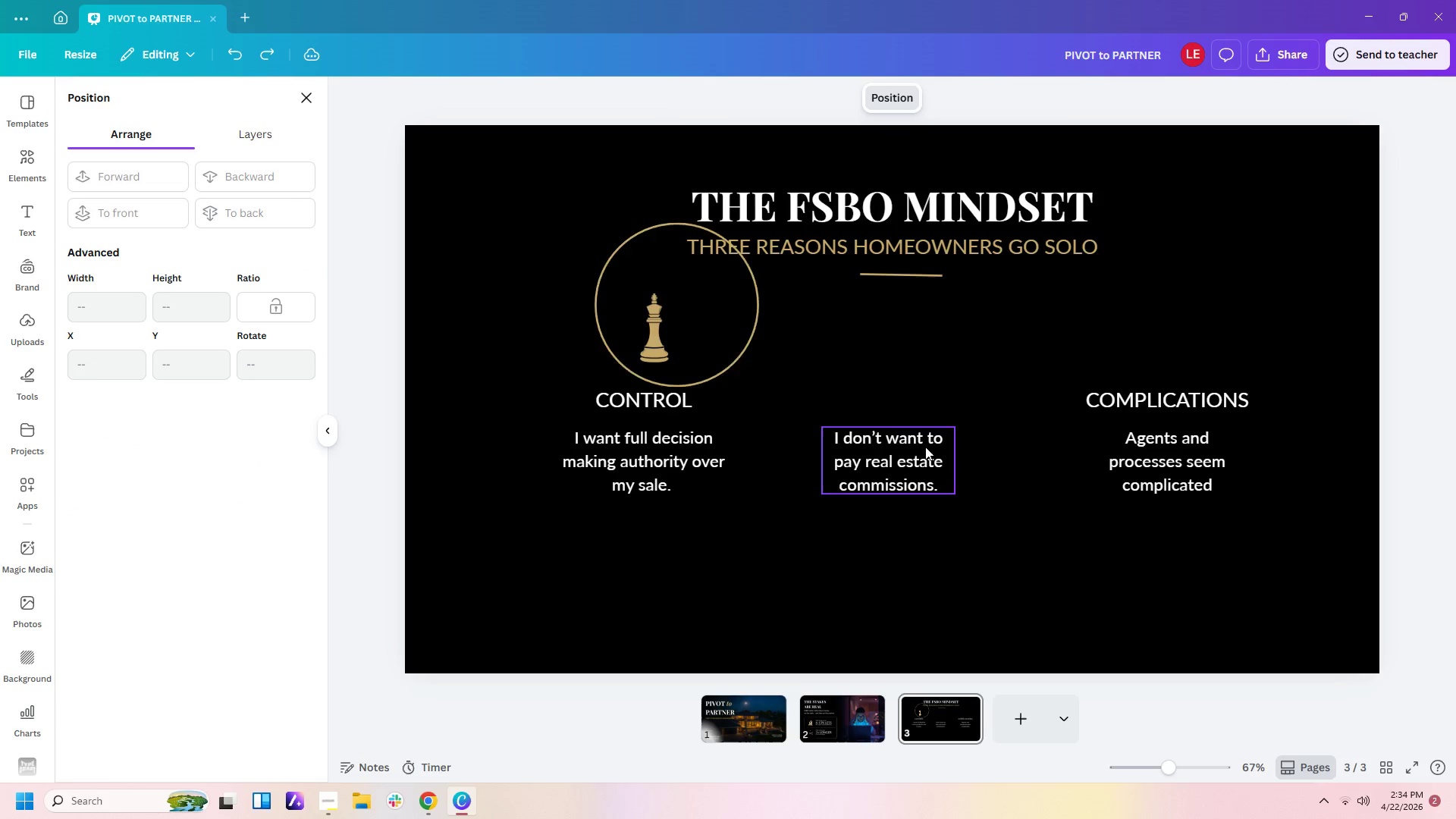 
key(Control+Z)
 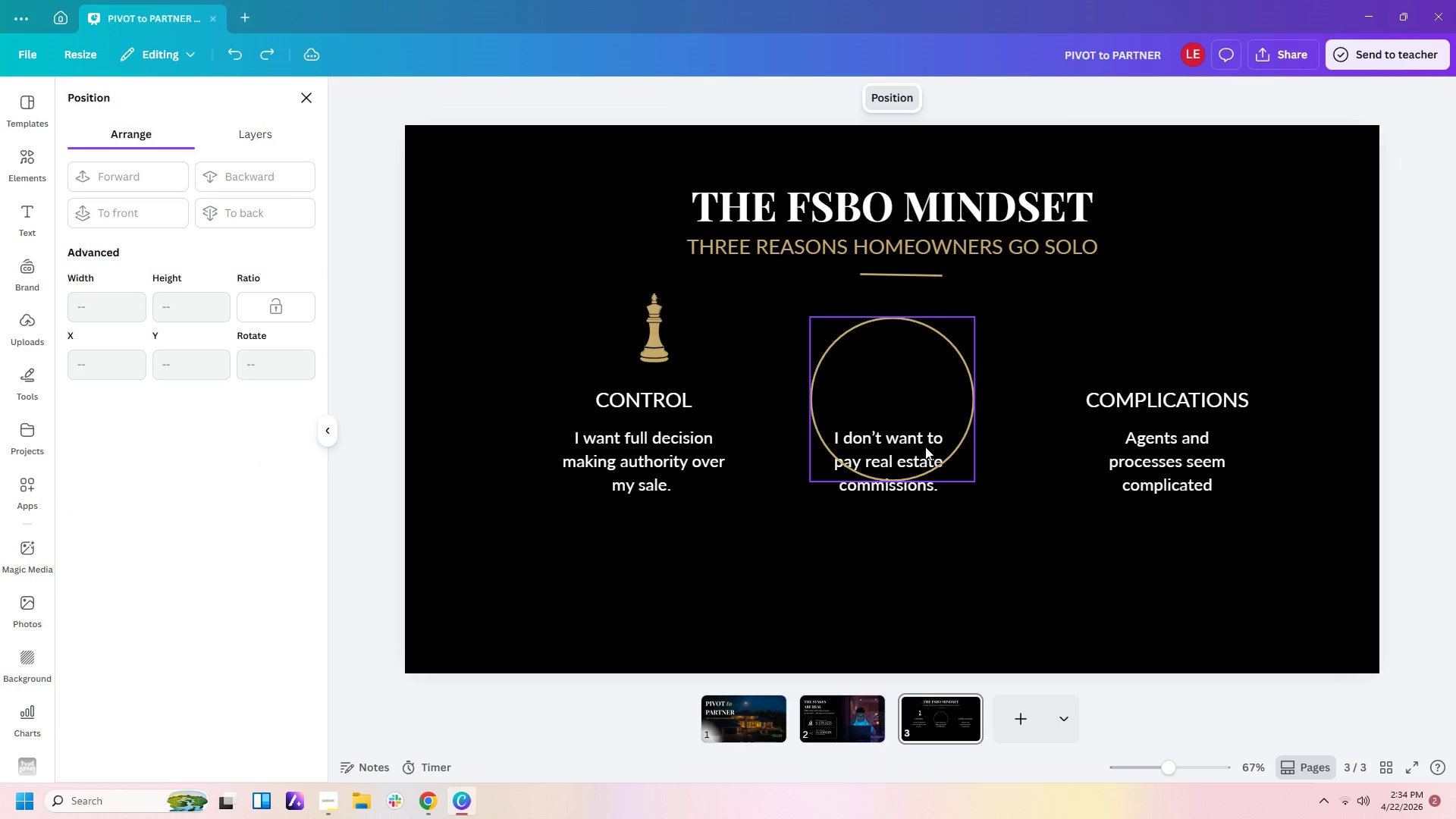 
key(Control+Z)
 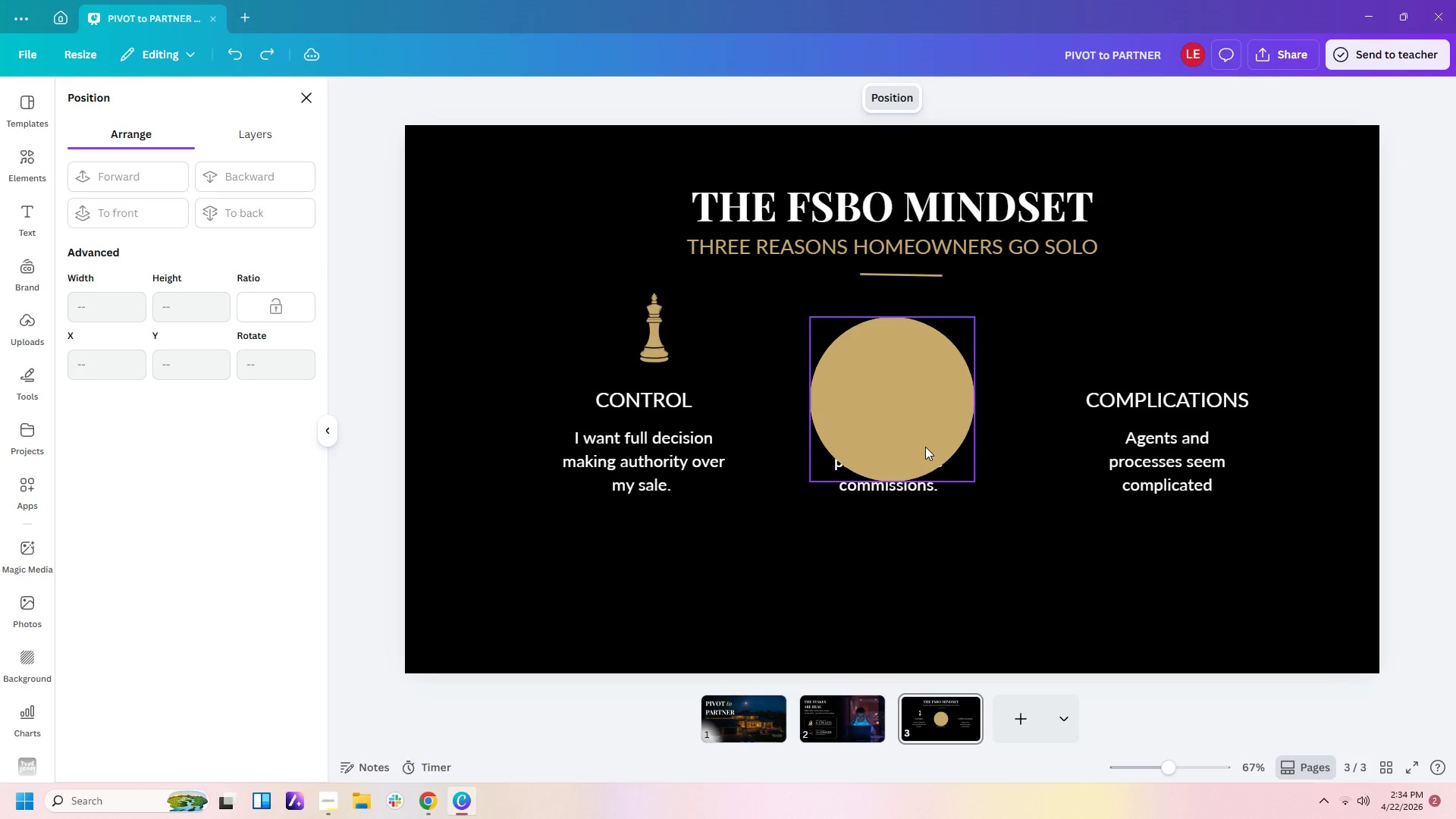 
key(Control+Z)
 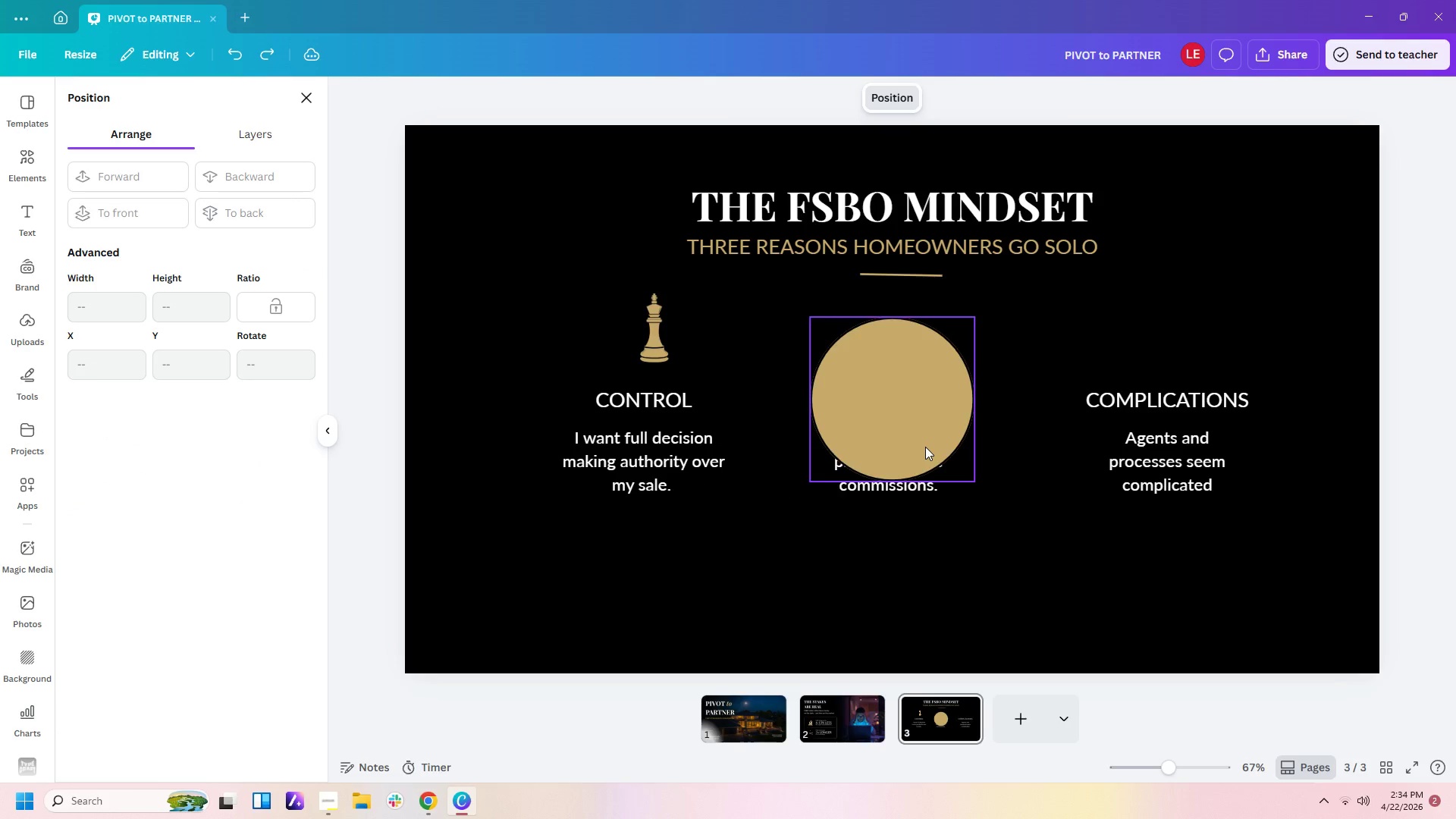 
key(Control+Z)
 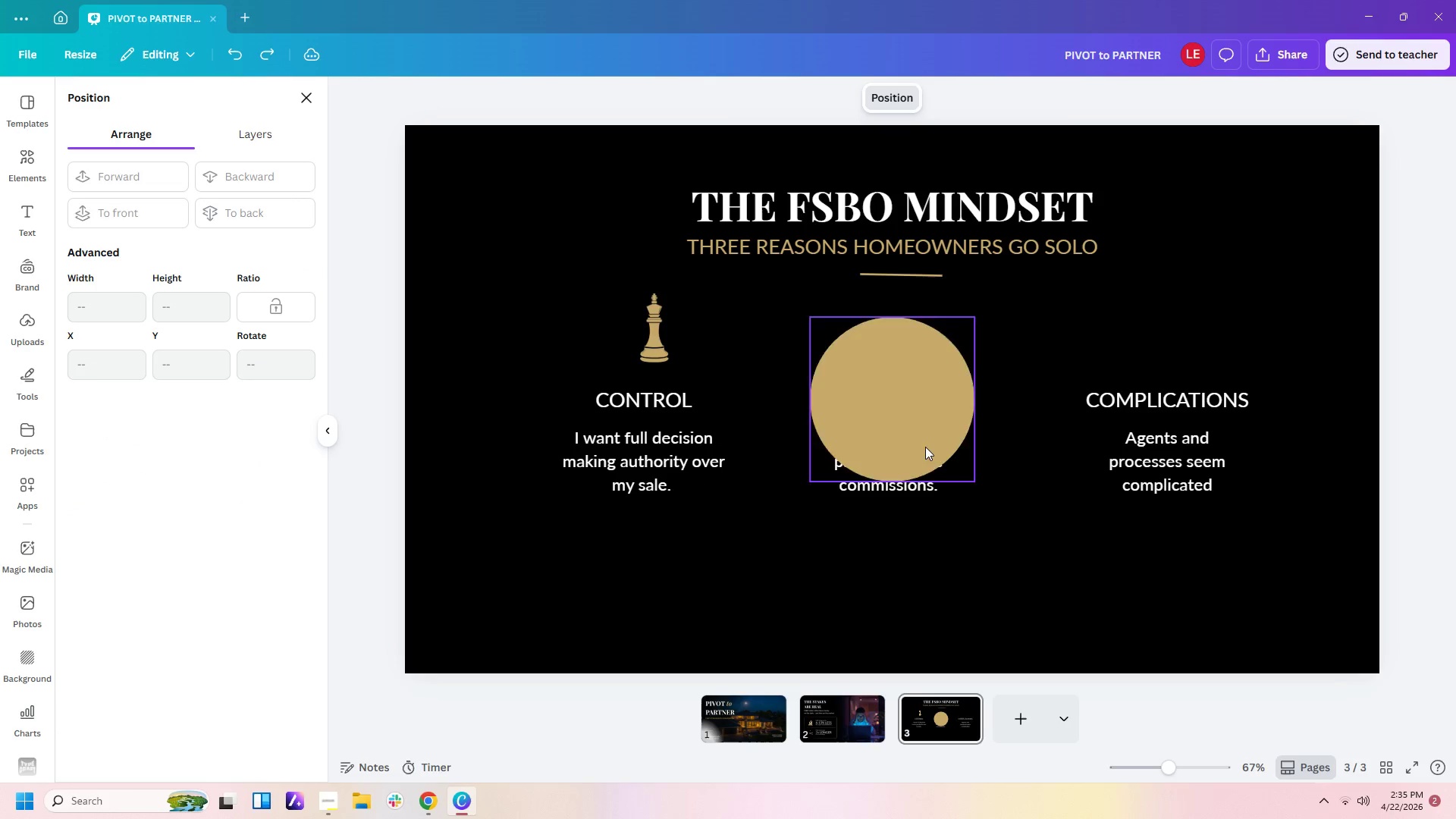 
key(Control+Z)
 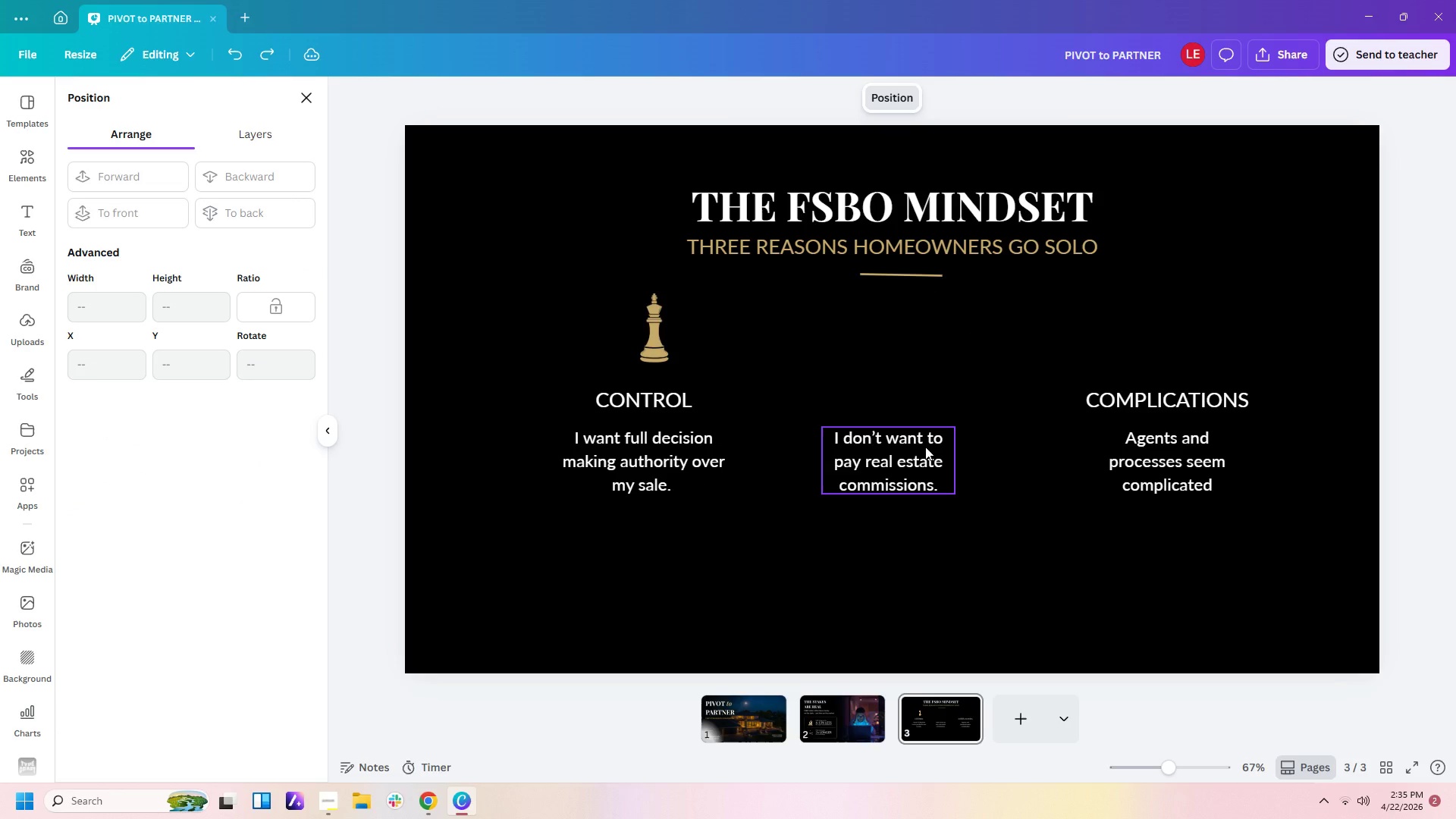 
key(Control+Z)
 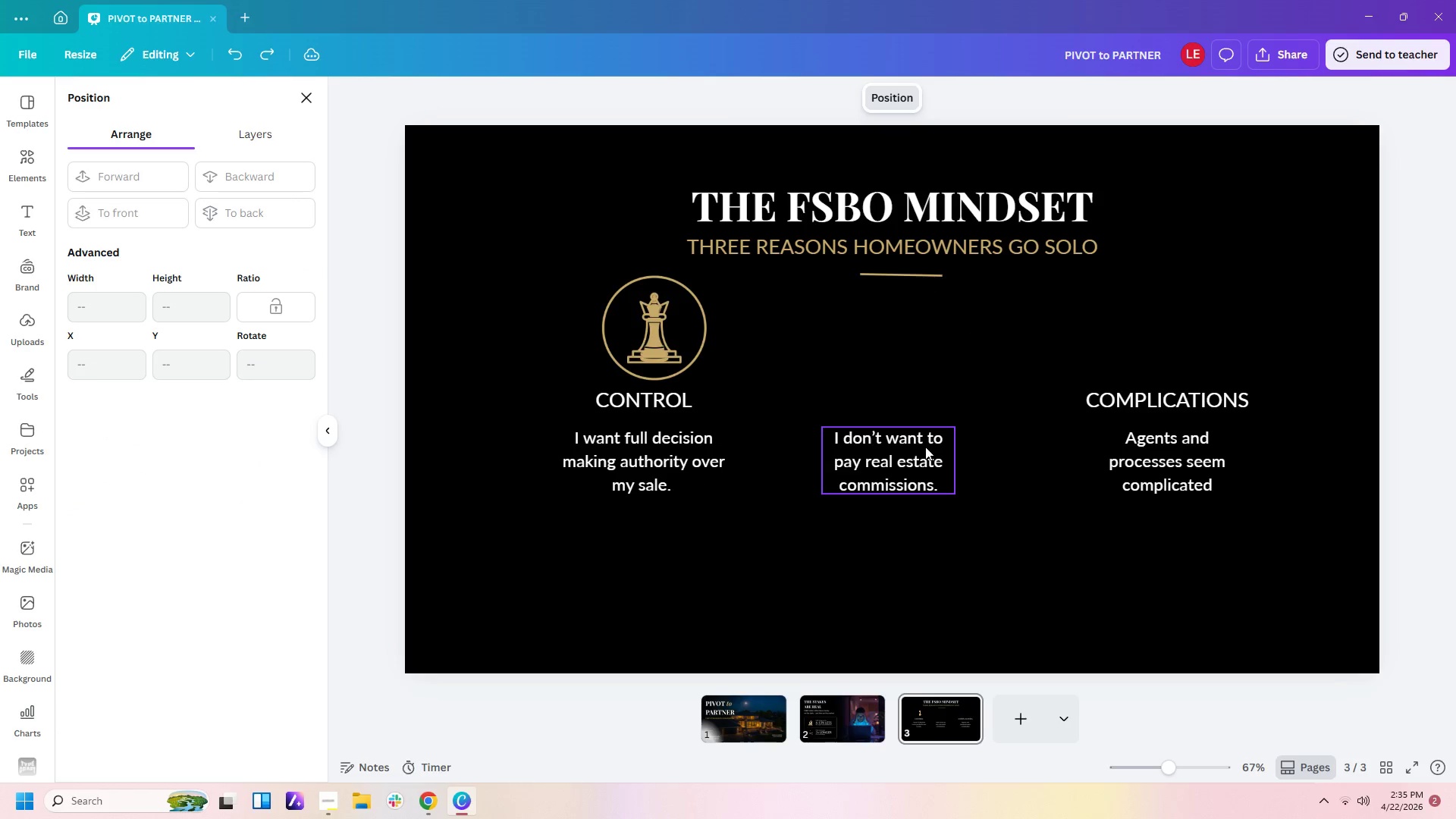 
key(Control+Z)
 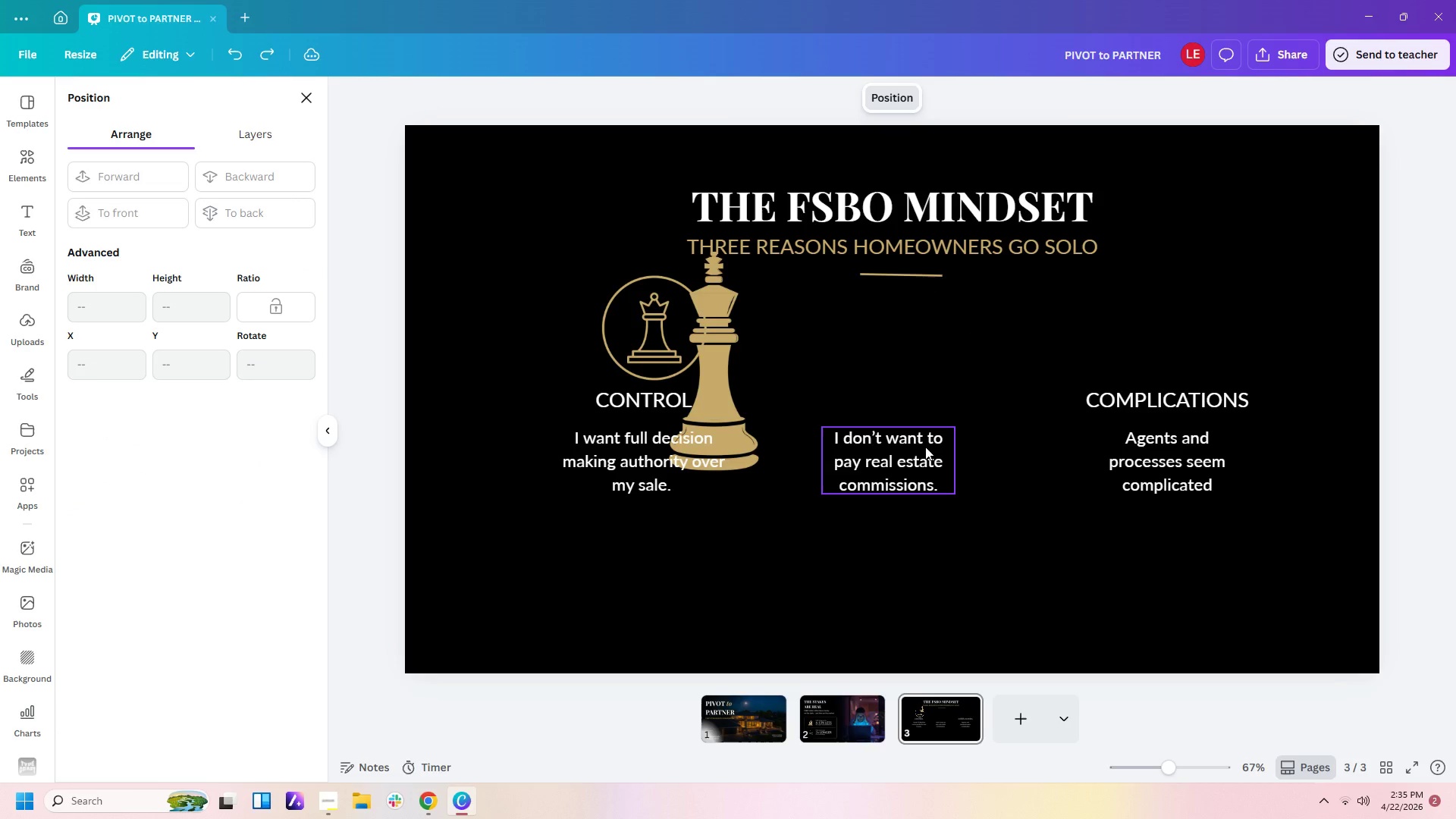 
key(Control+Z)
 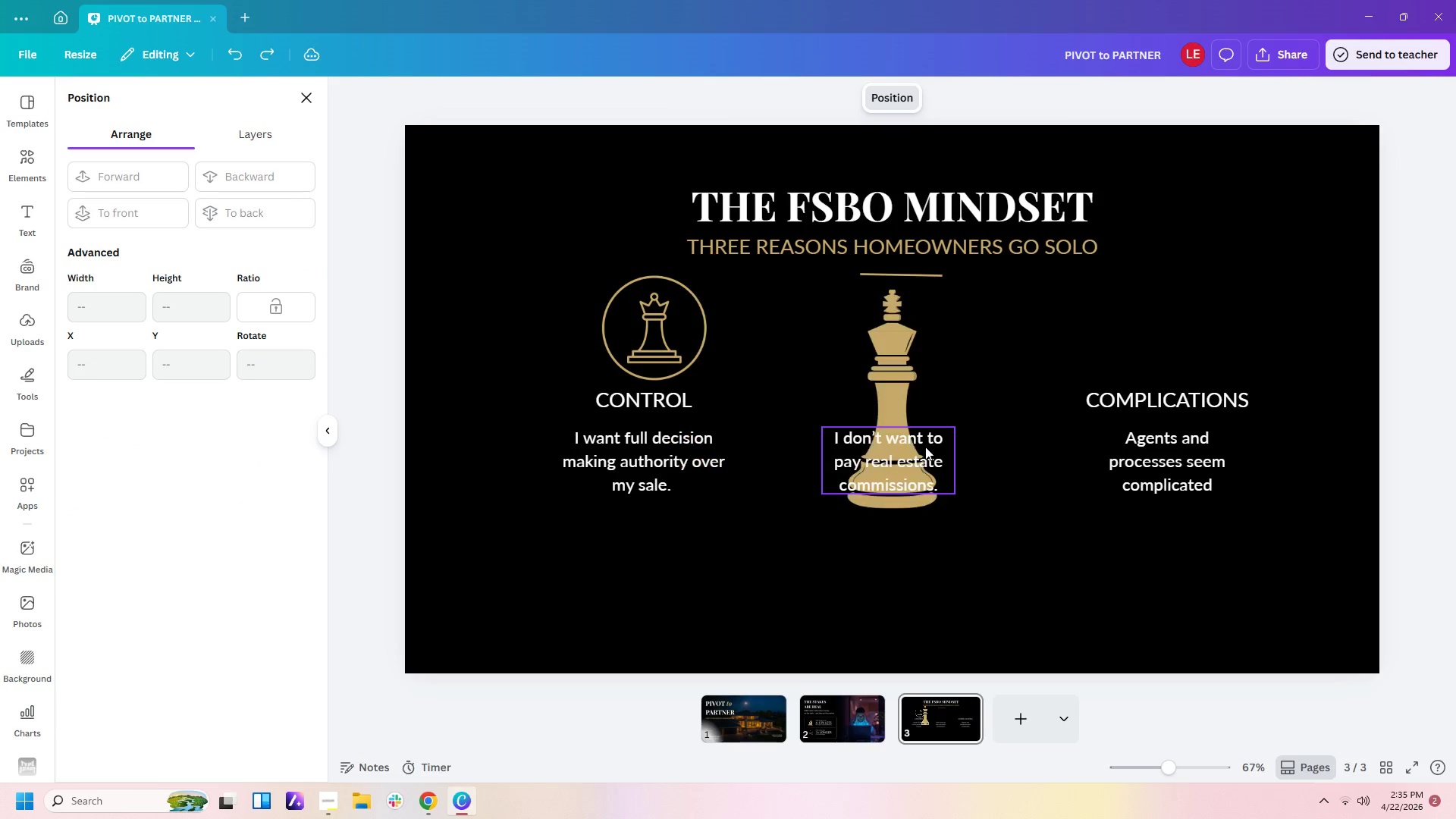 
key(Control+Z)
 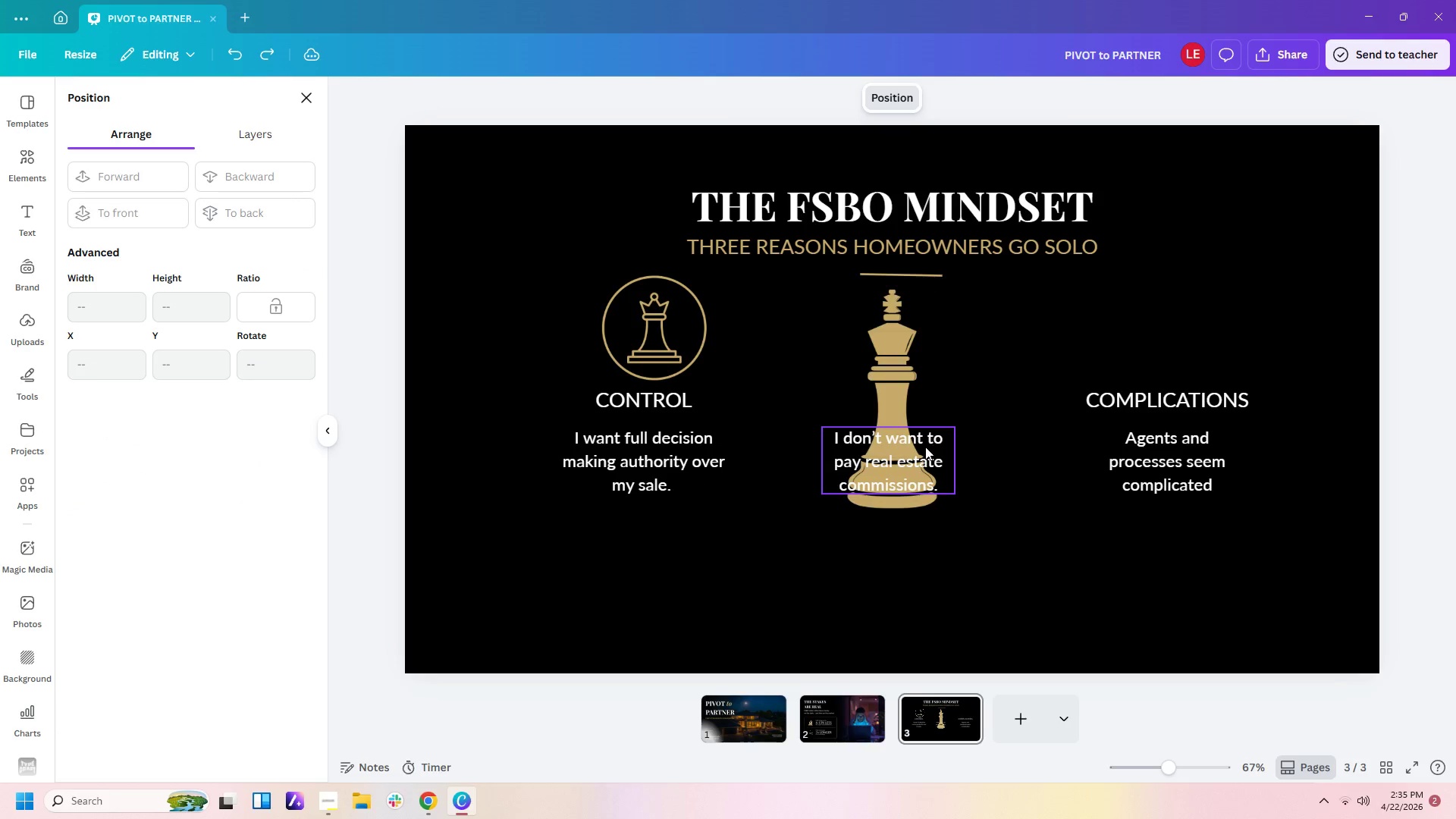 
key(Control+Z)
 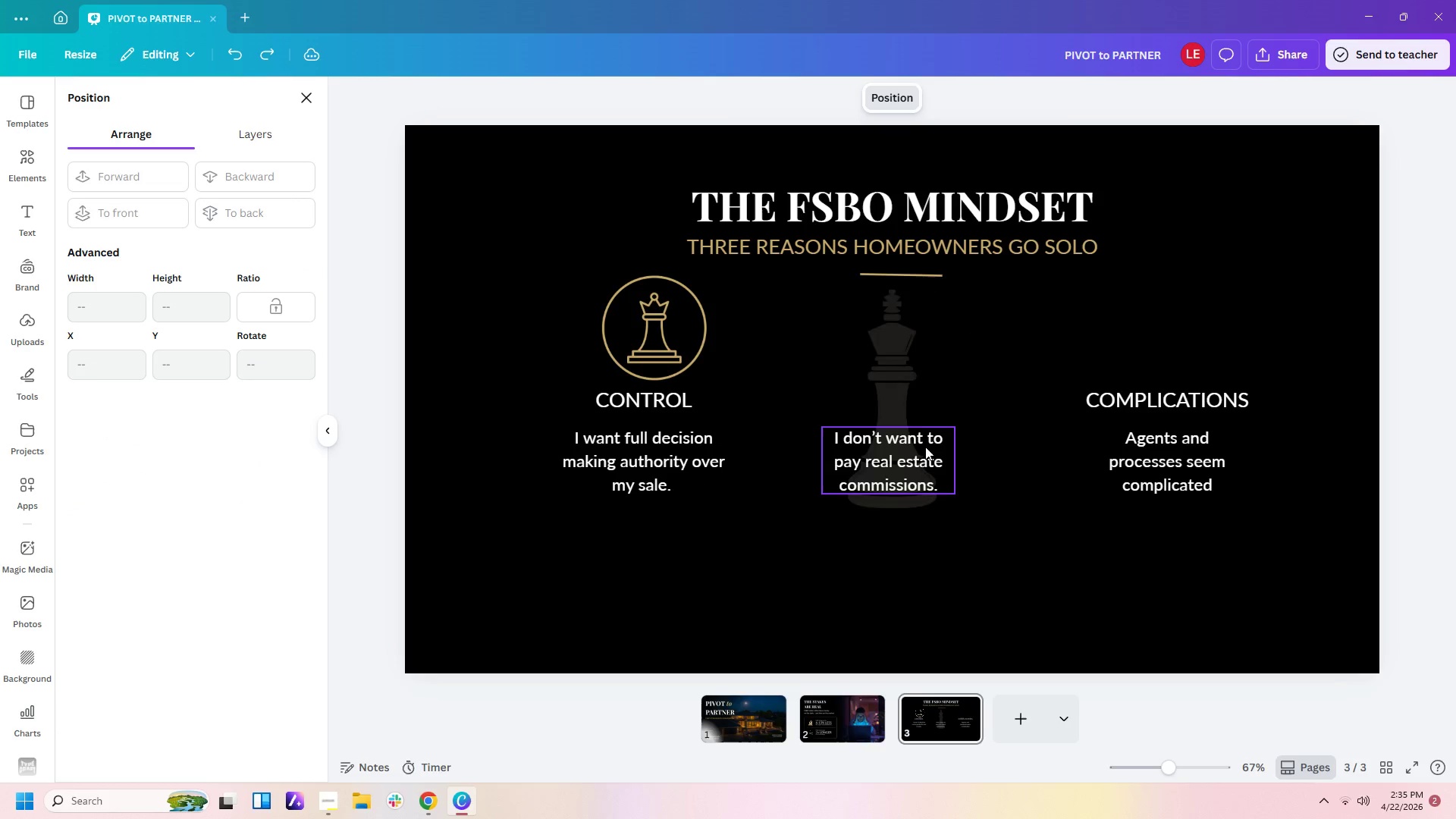 
key(Control+Z)
 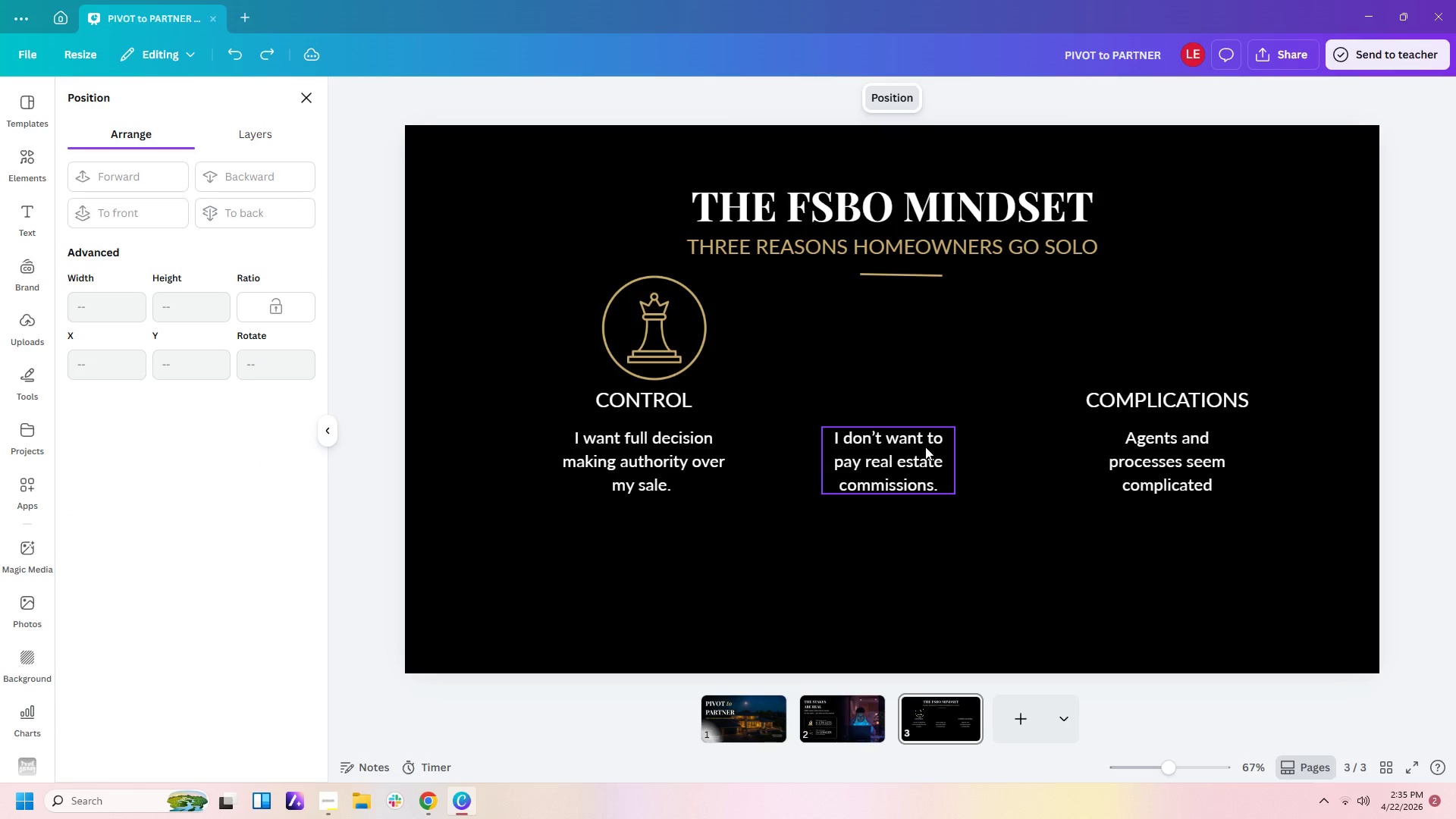 
key(Control+Z)
 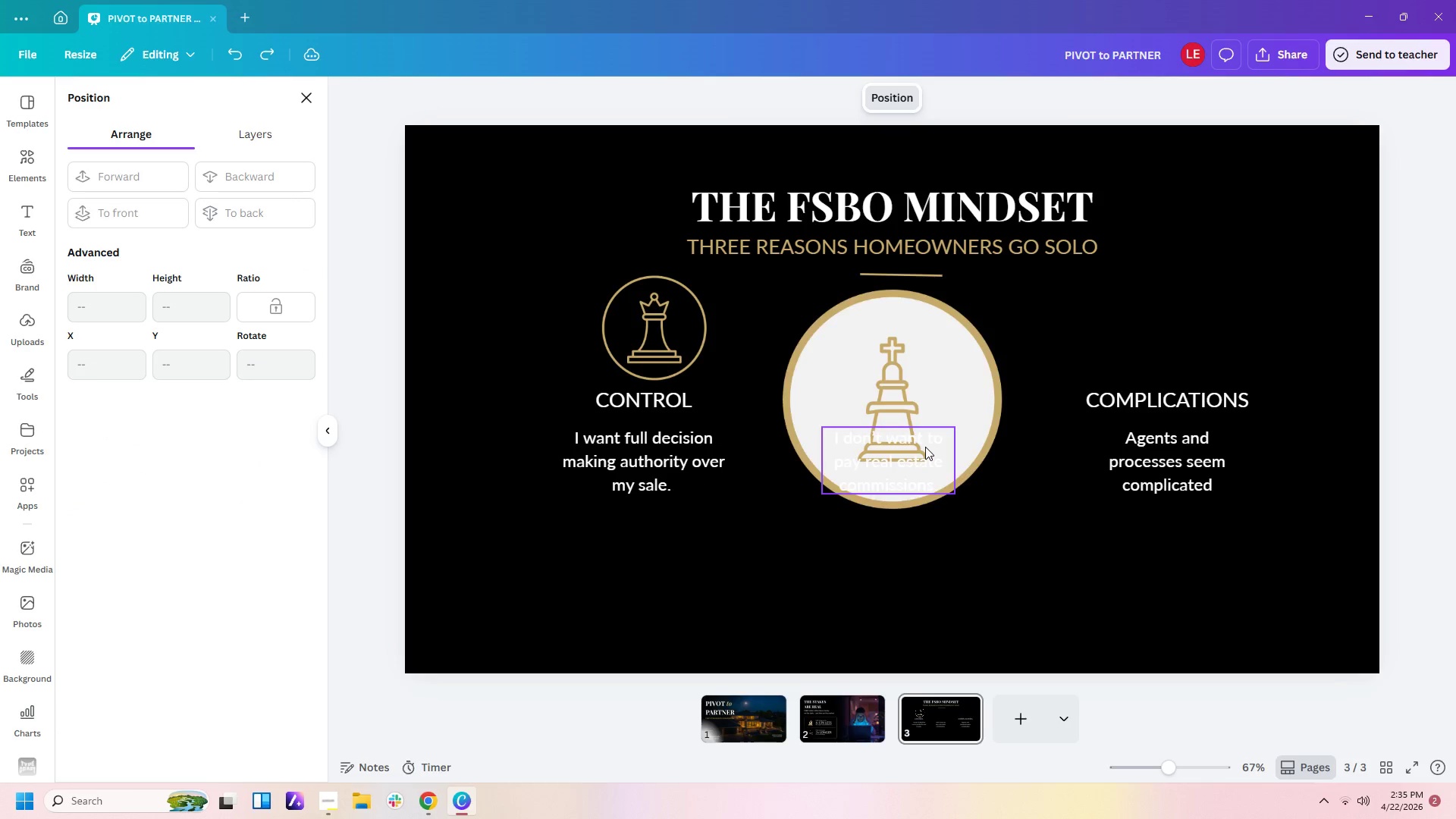 
key(Control+Z)
 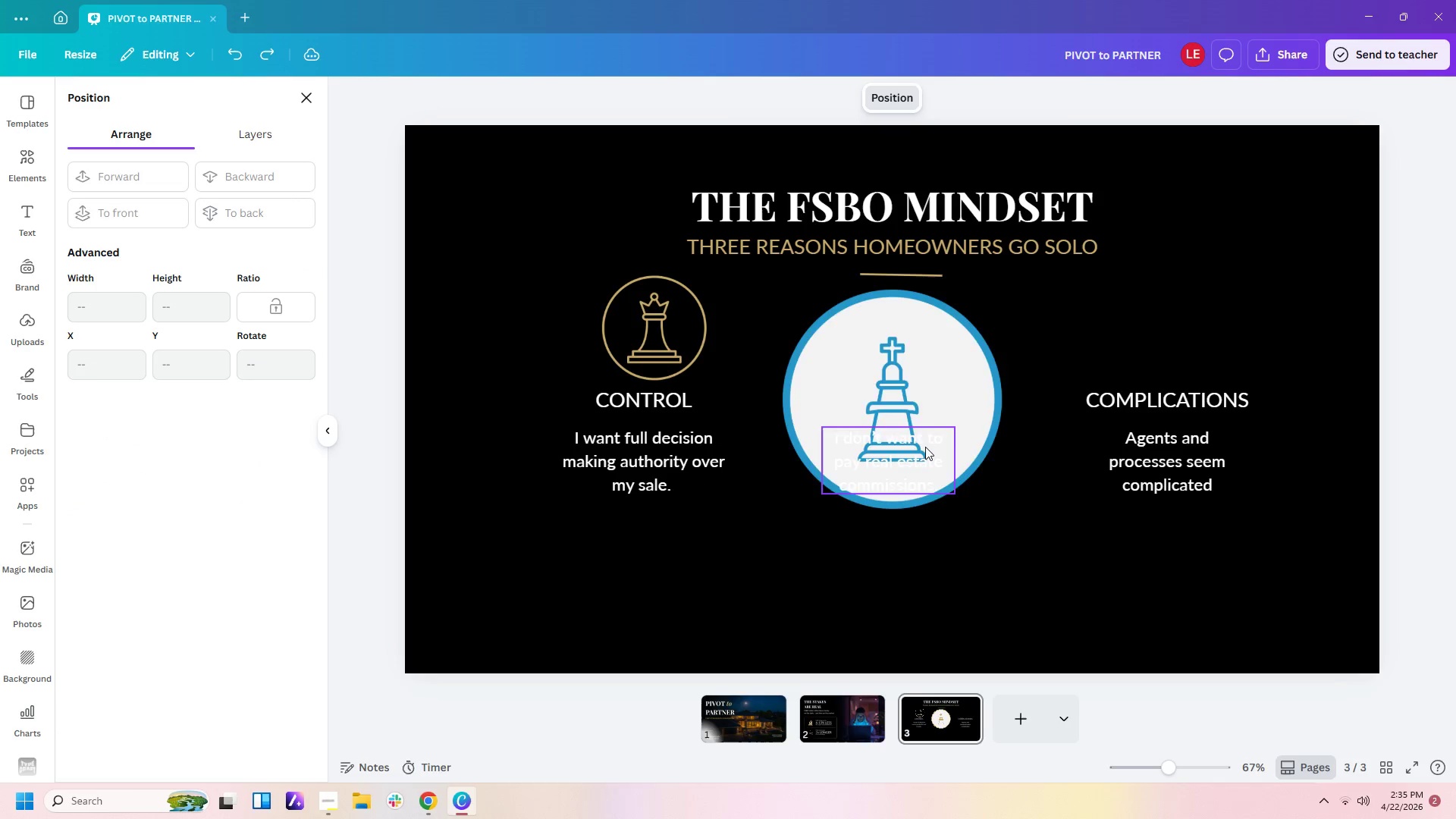 
key(Control+Z)
 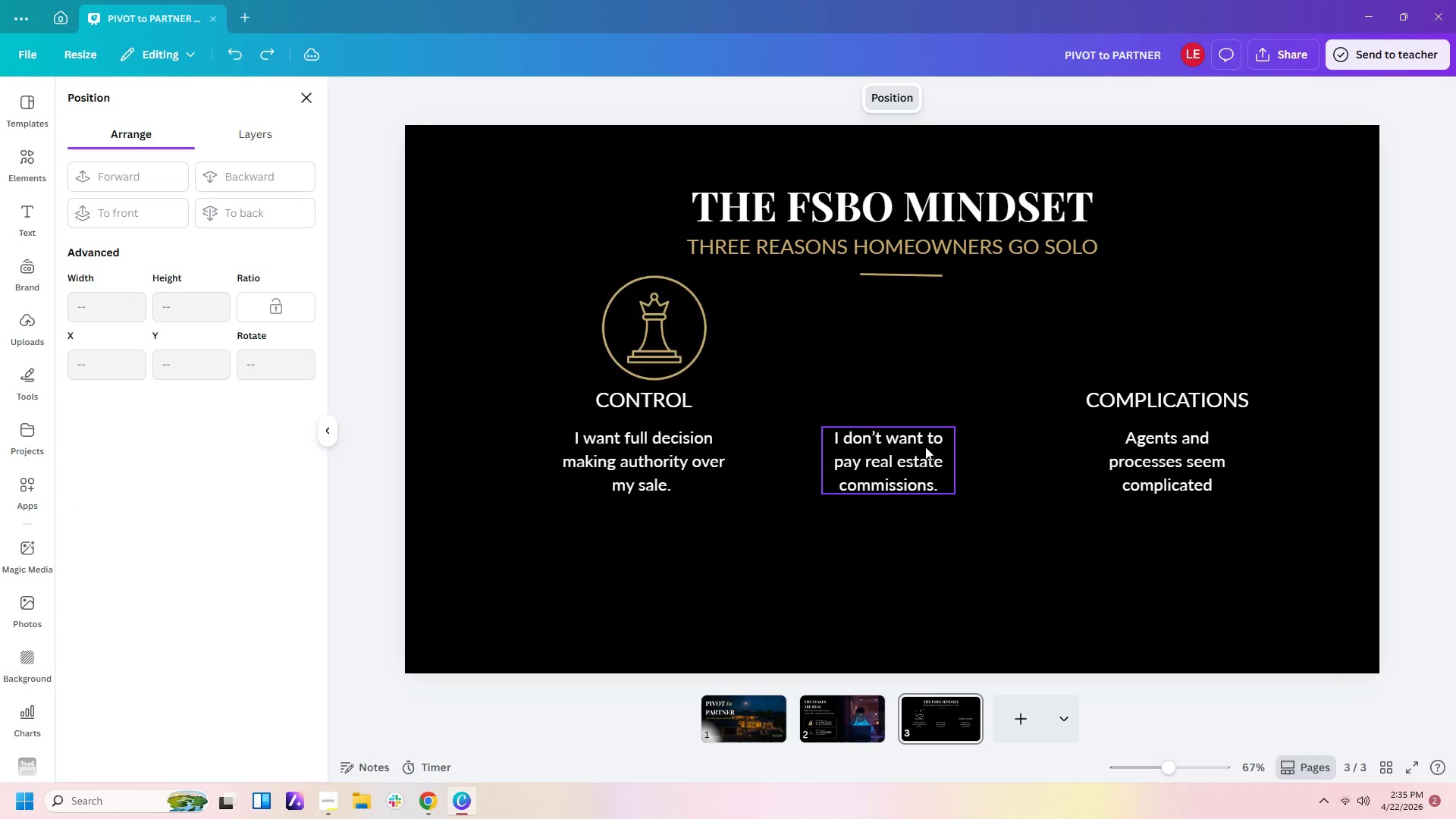 
key(Control+Z)
 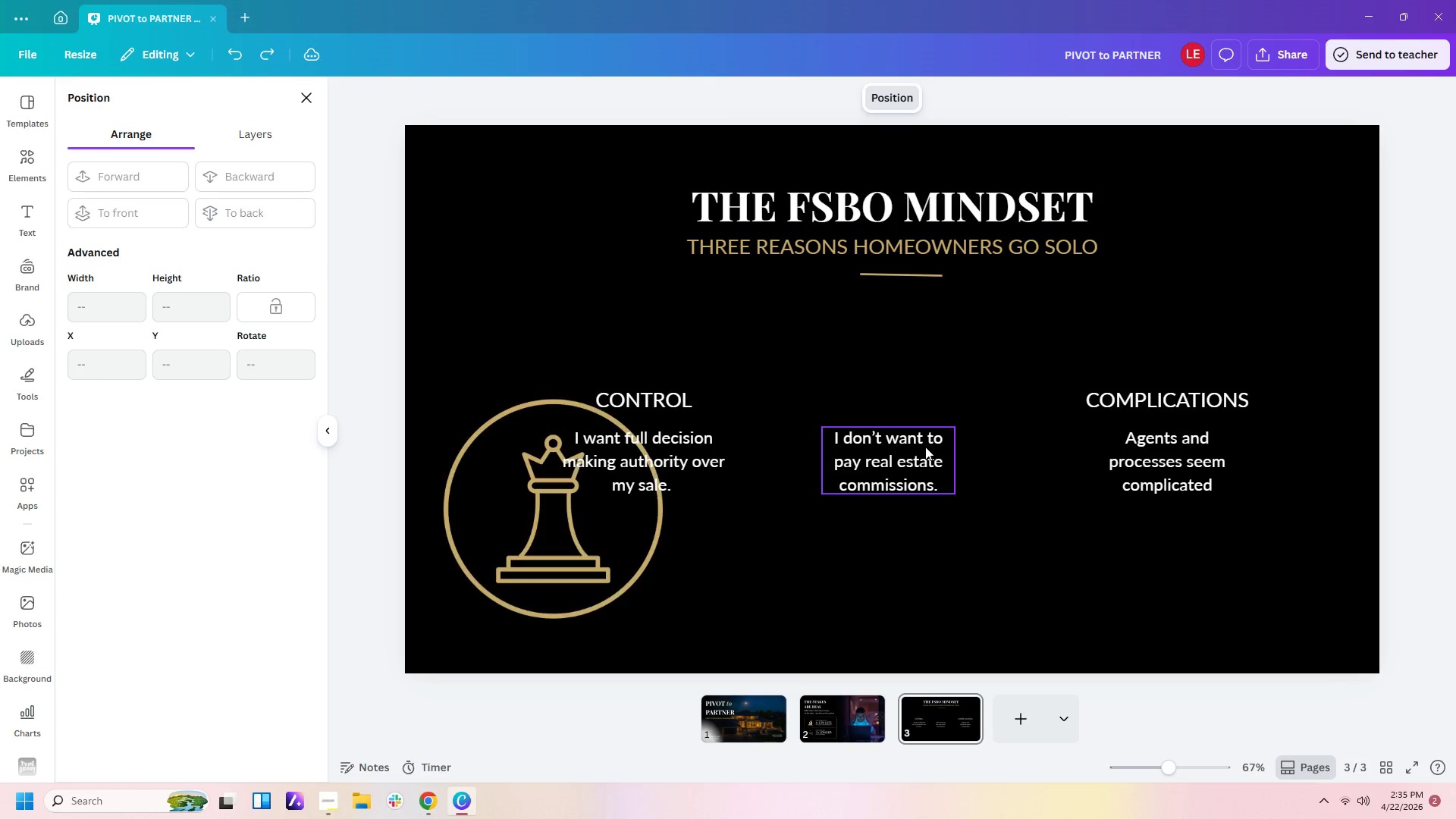 
key(Control+Z)
 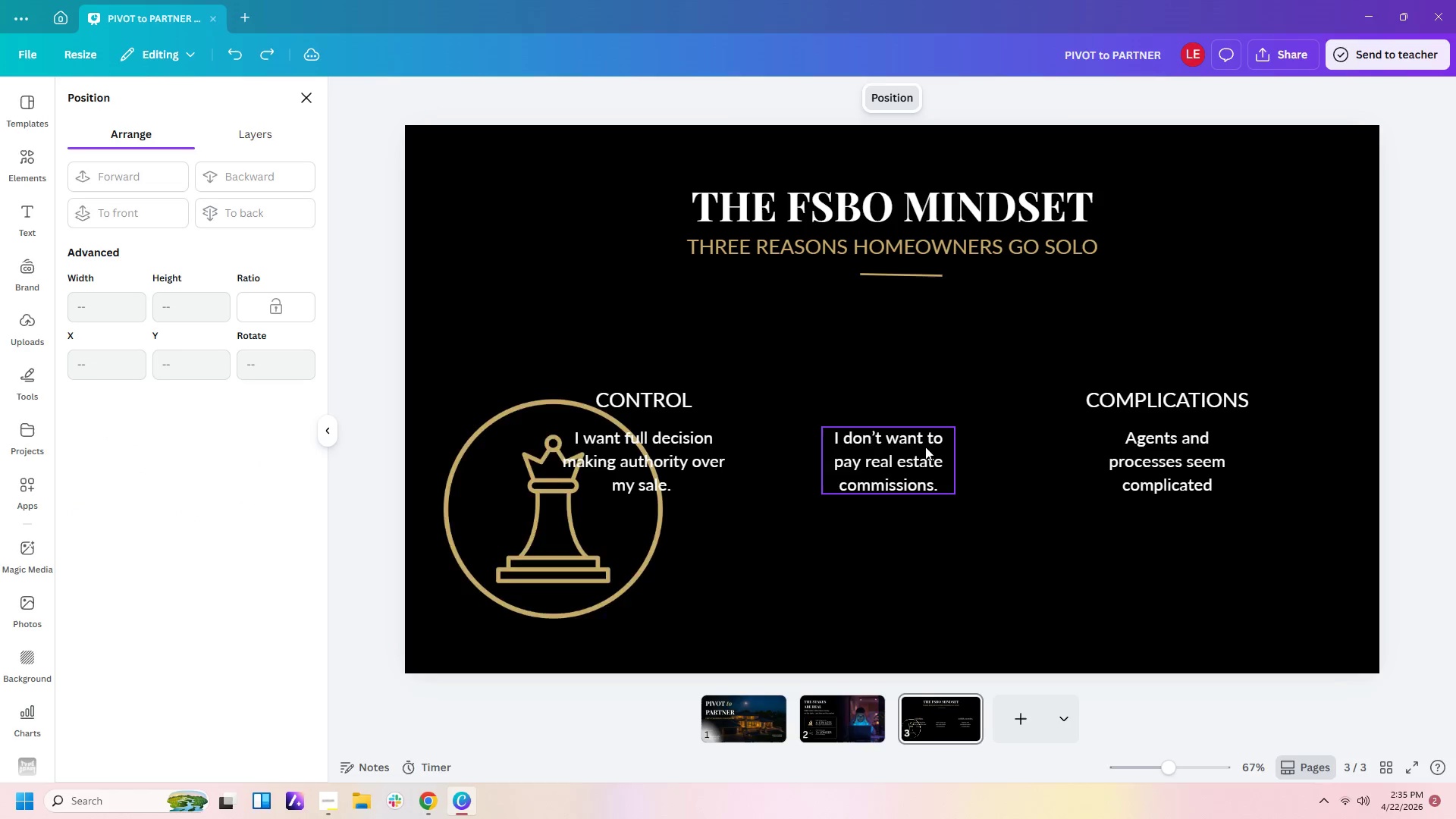 
key(Control+Z)
 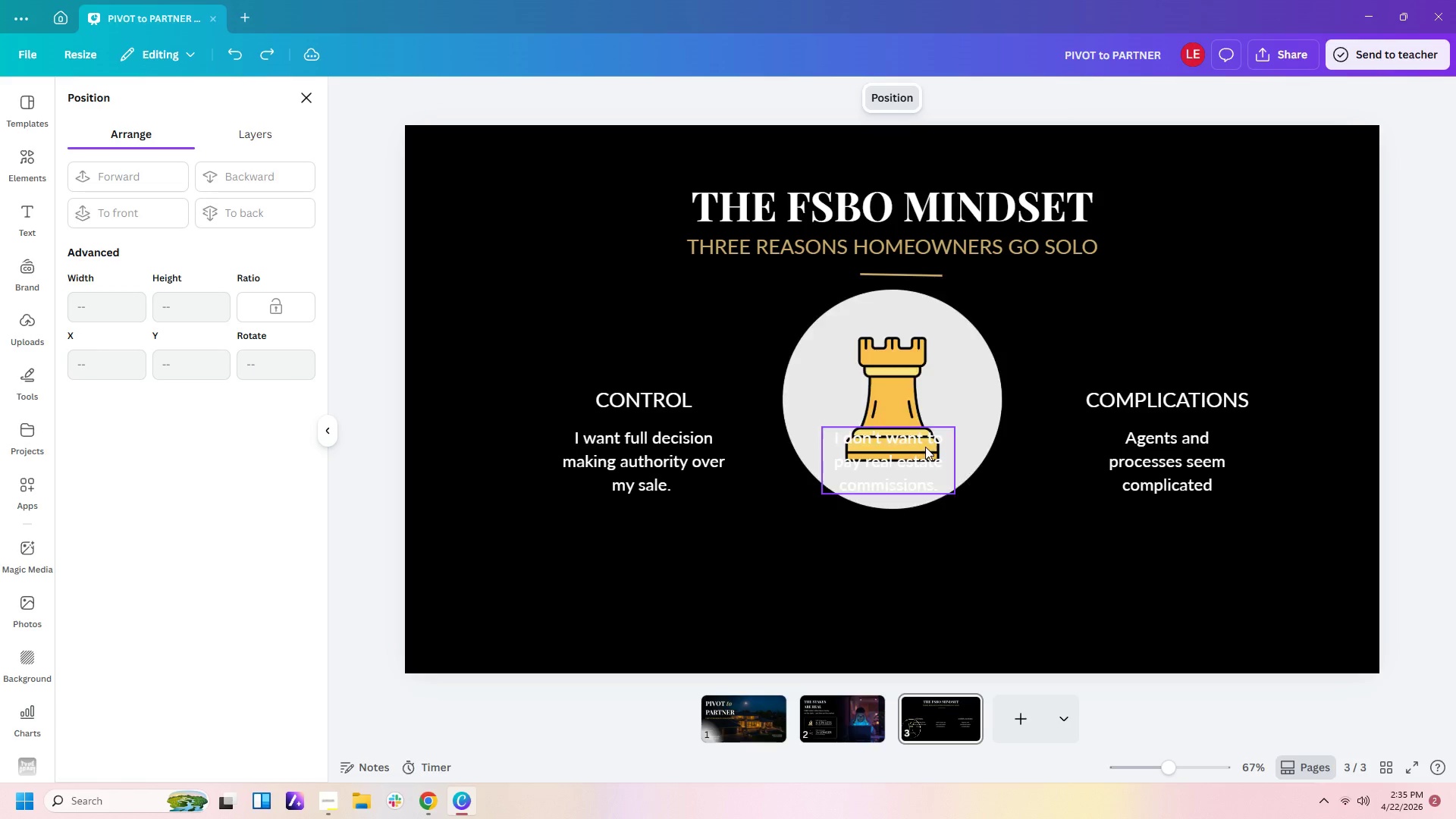 
key(Control+Z)
 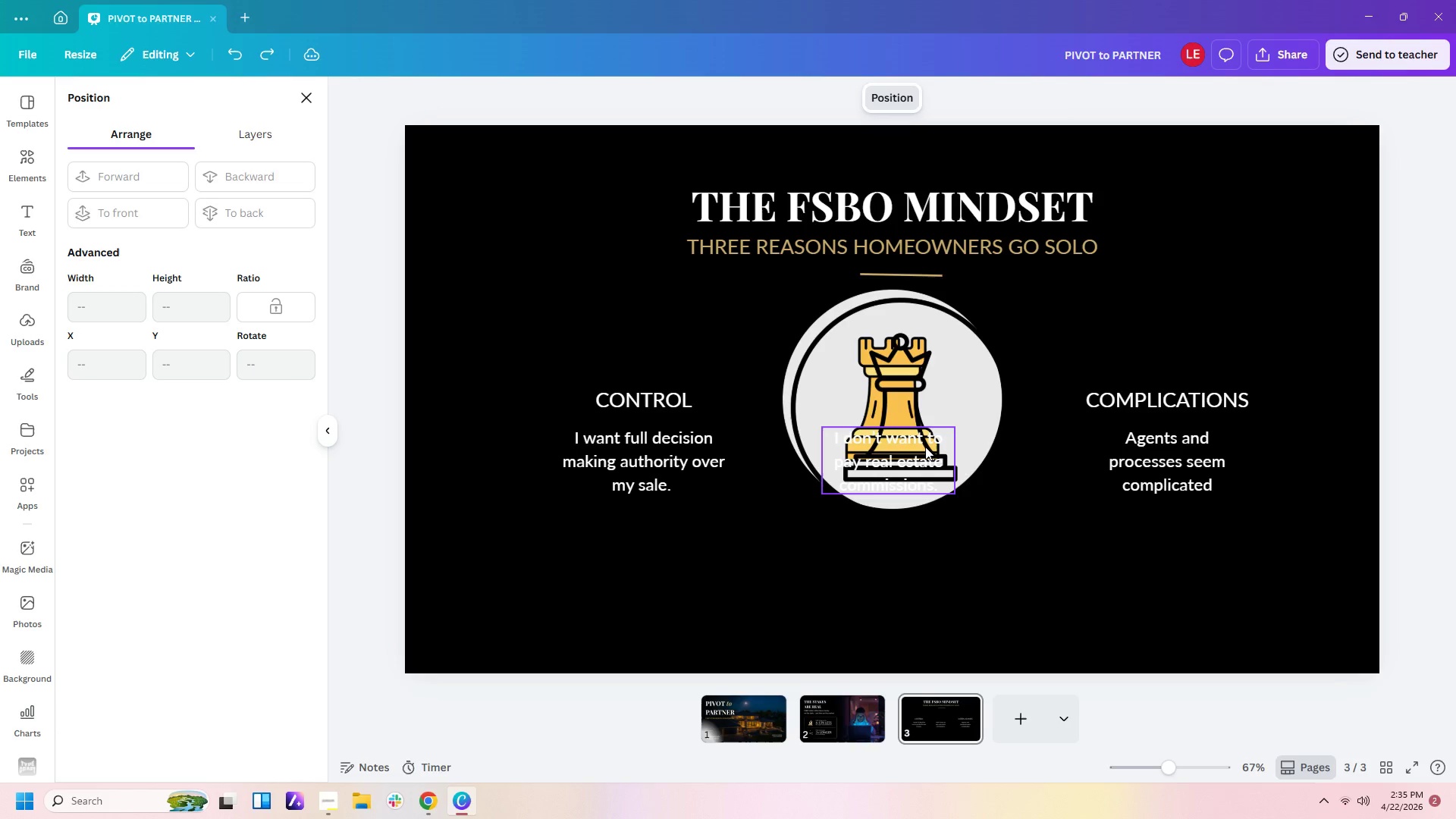 
key(Control+Z)
 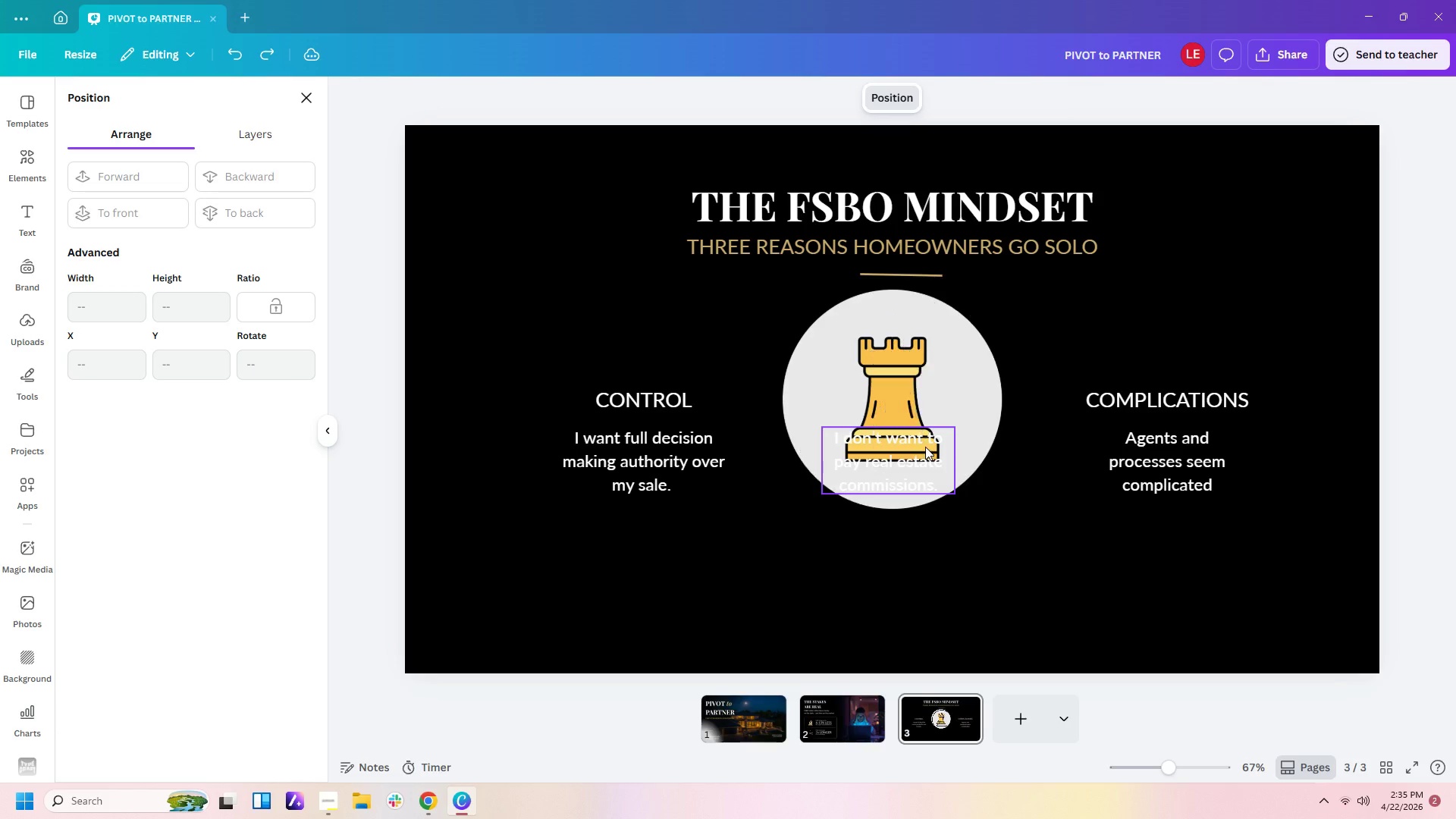 
key(Control+Z)
 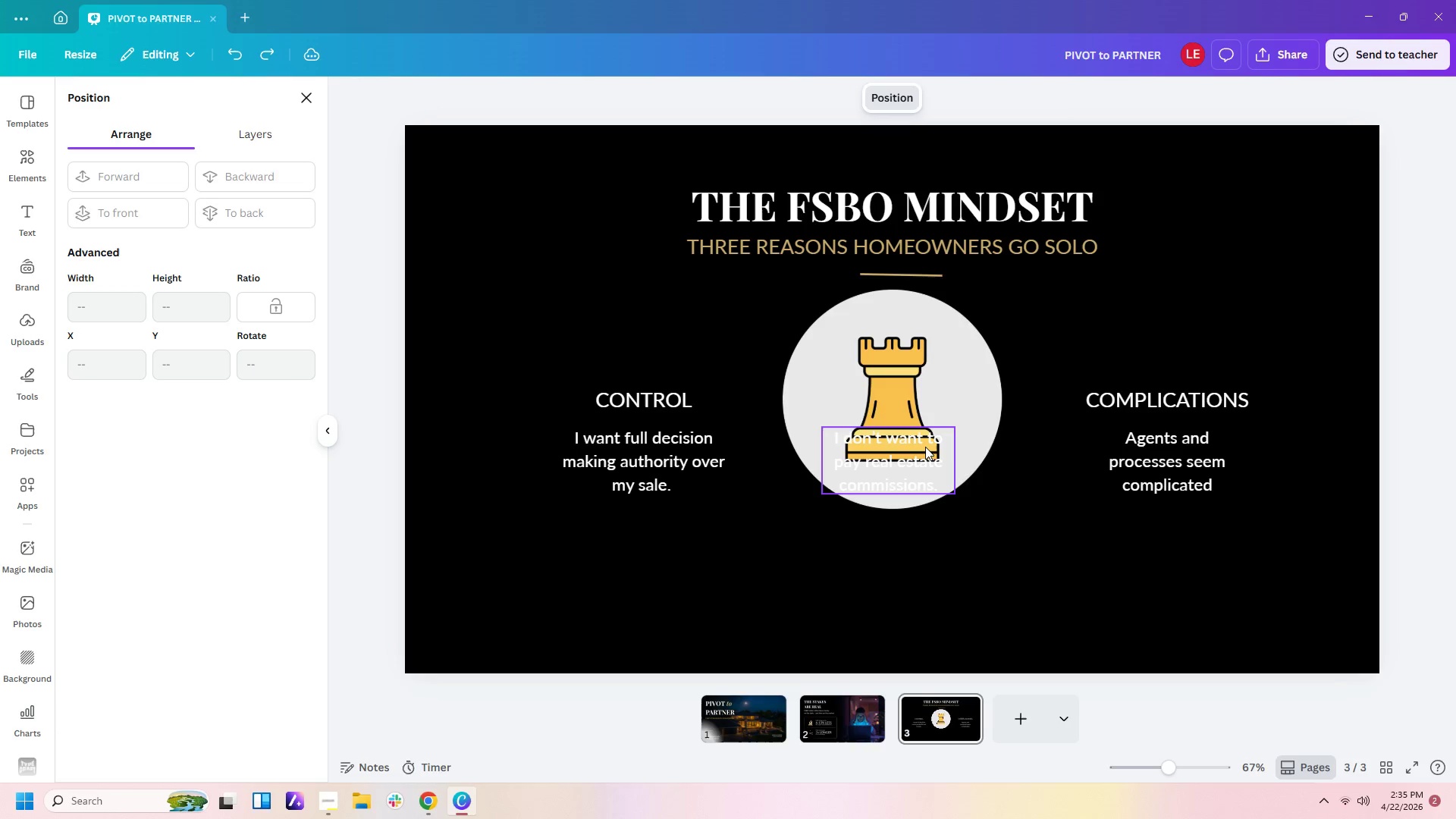 
key(Control+Z)
 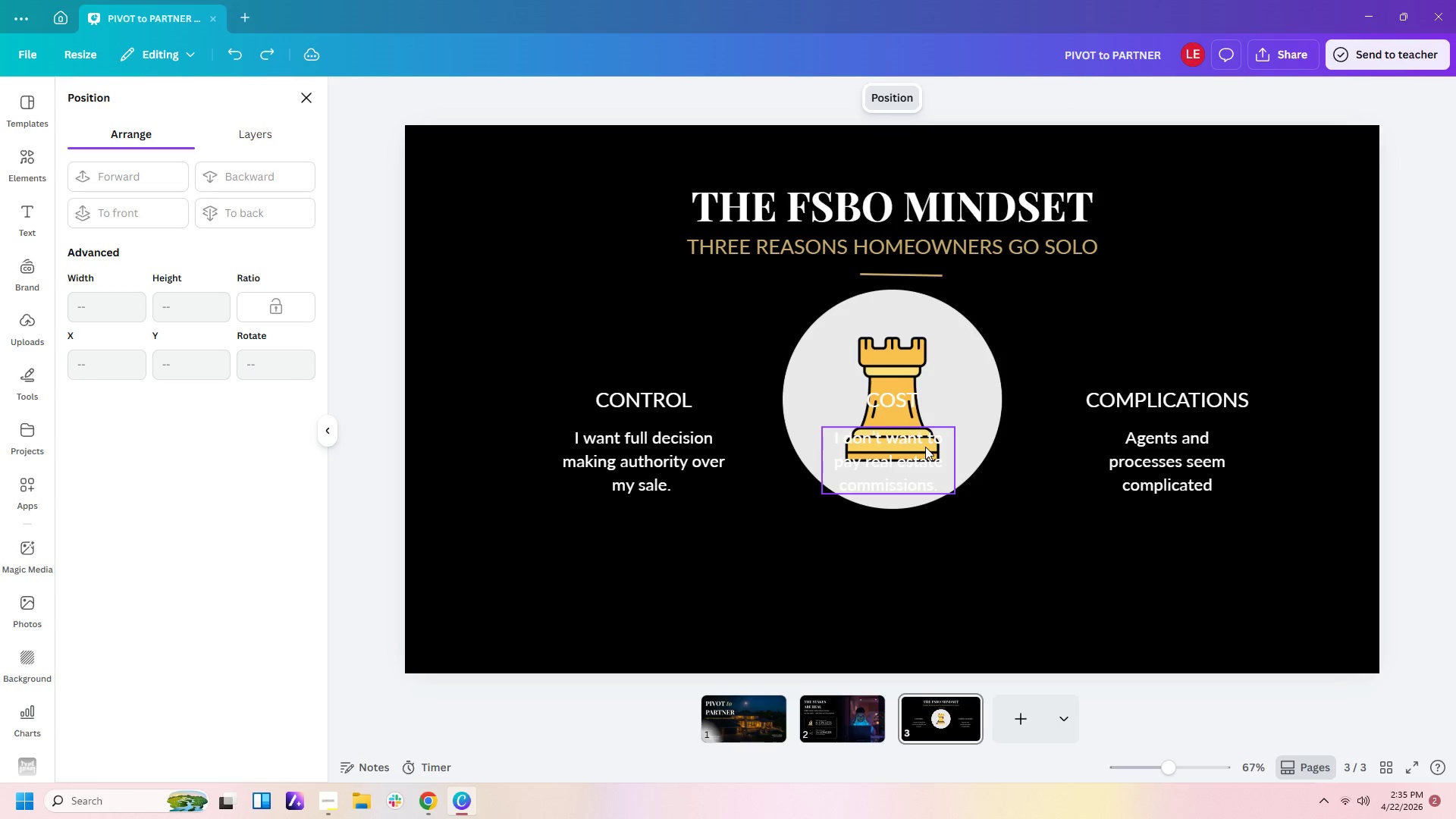 
key(Control+Z)
 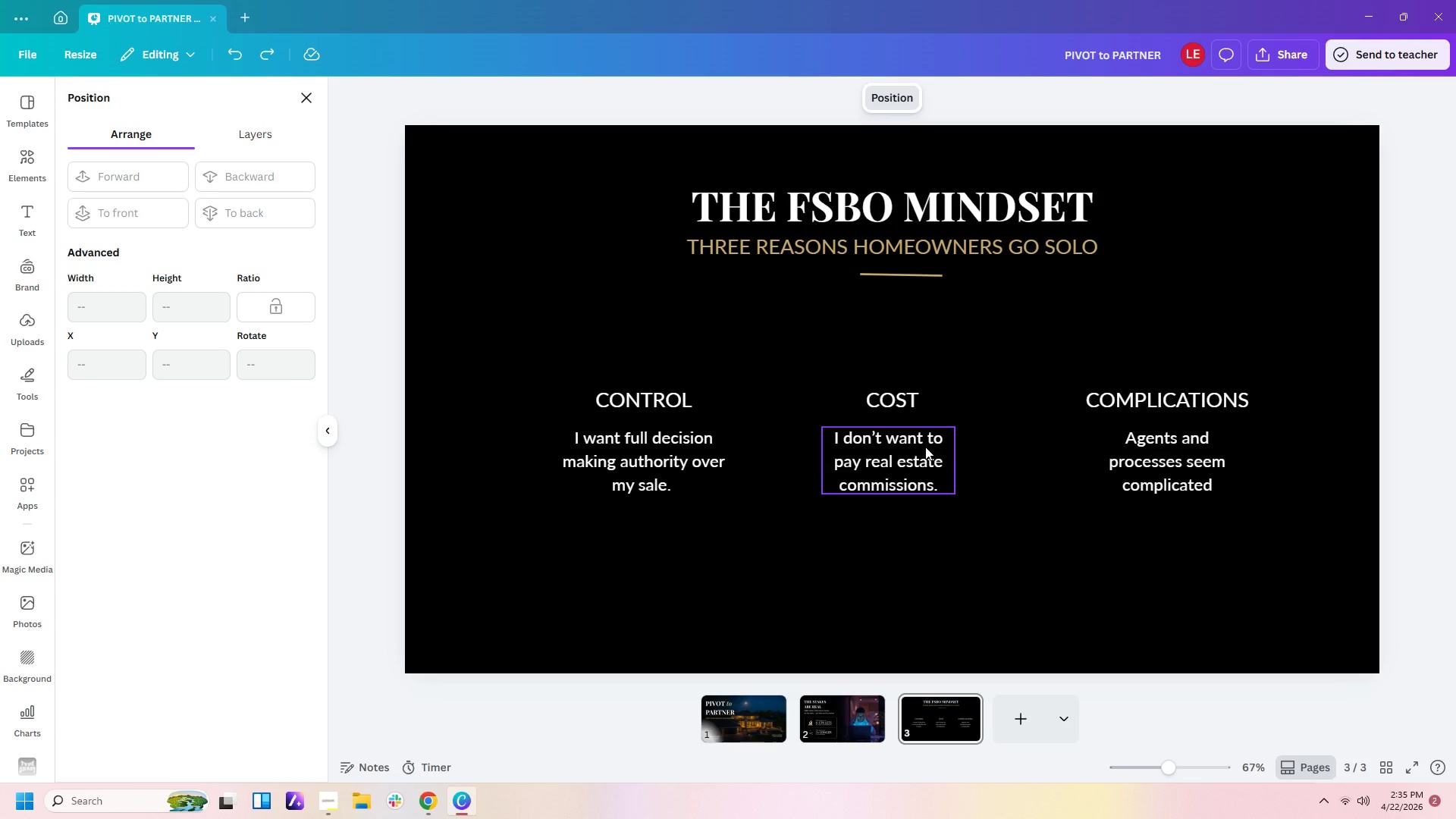 
left_click([1007, 617])
 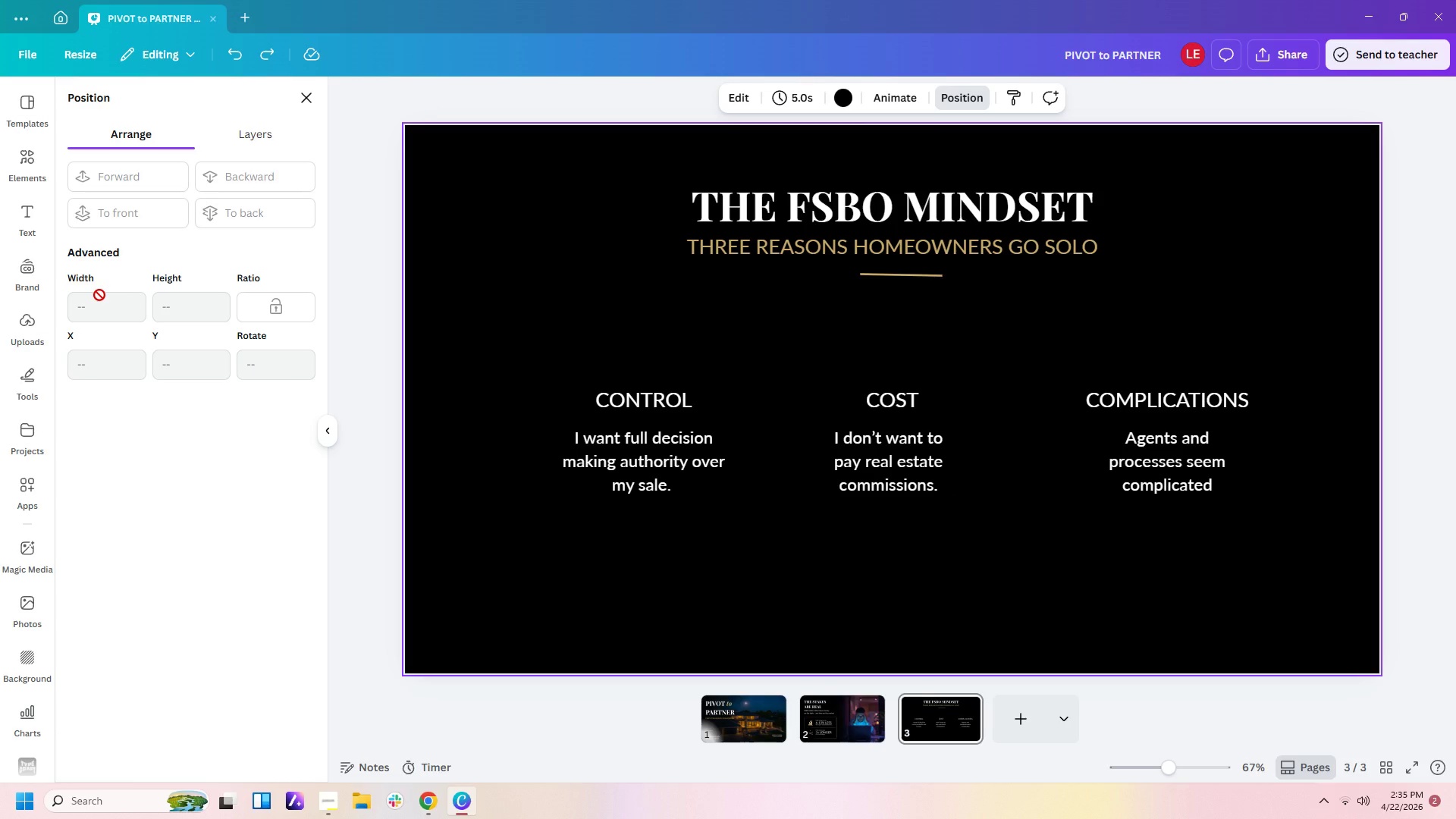 
wait(8.03)
 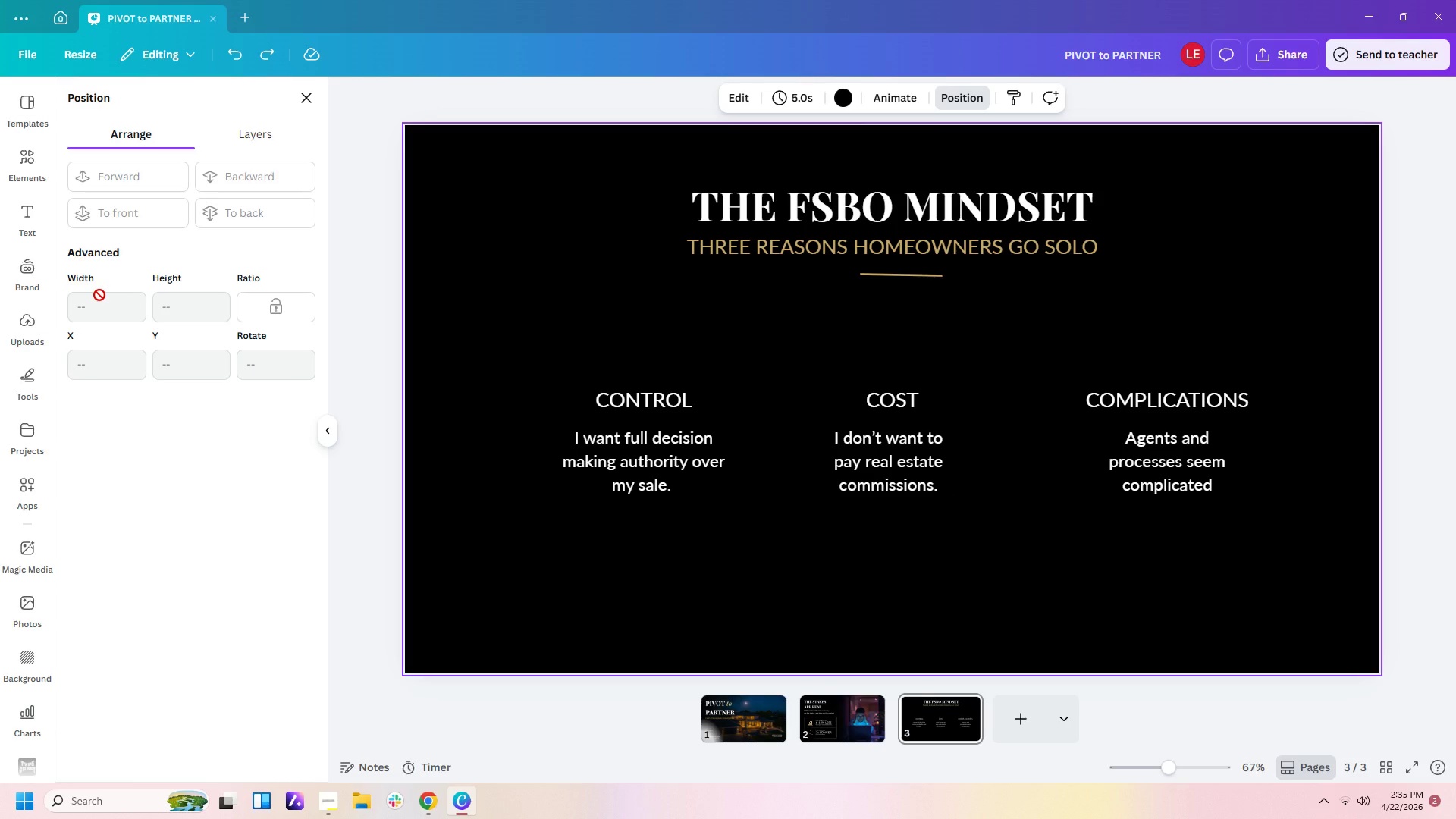 
left_click([868, 275])
 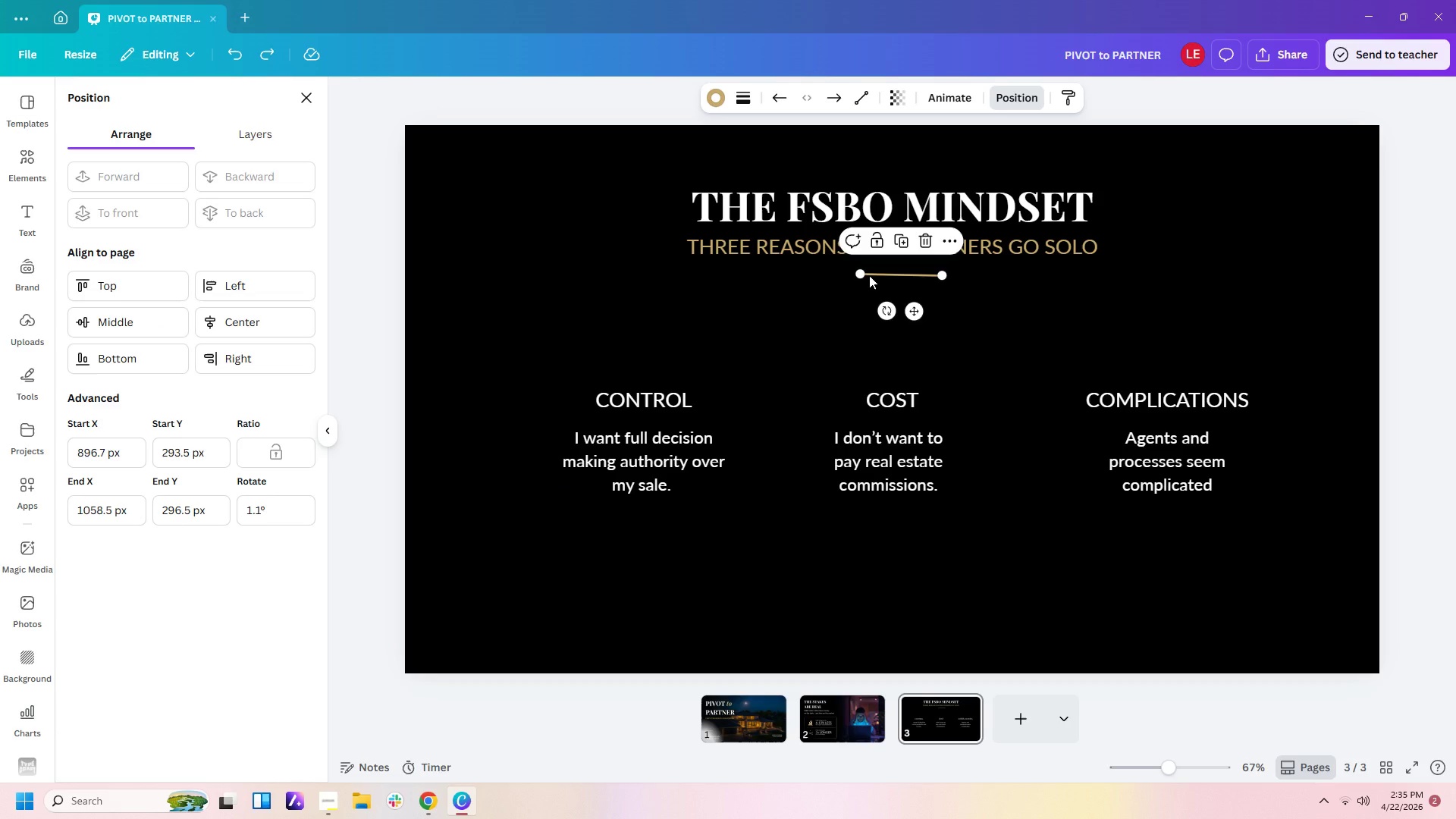 
key(Control+C)
 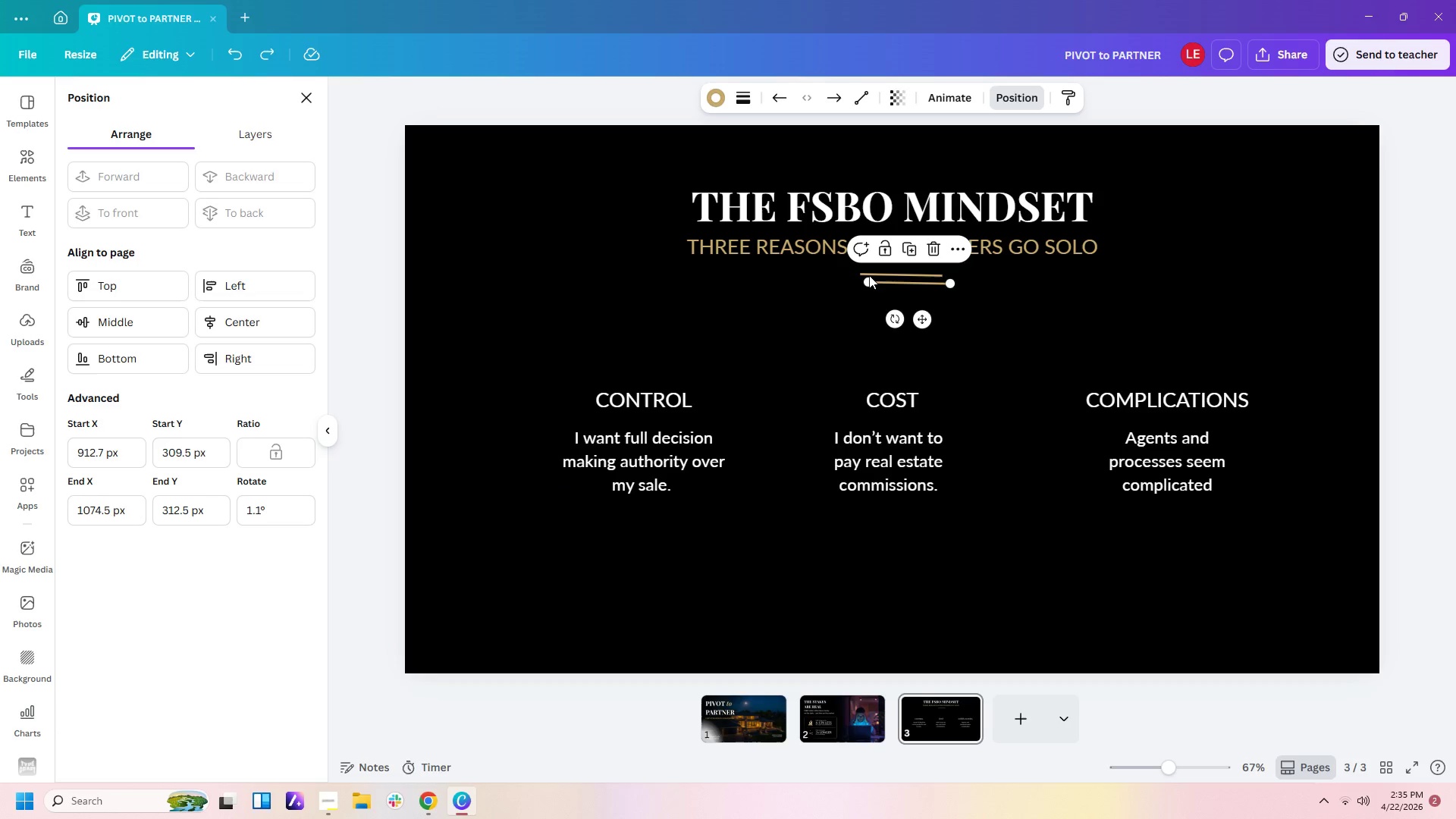 
key(Control+V)
 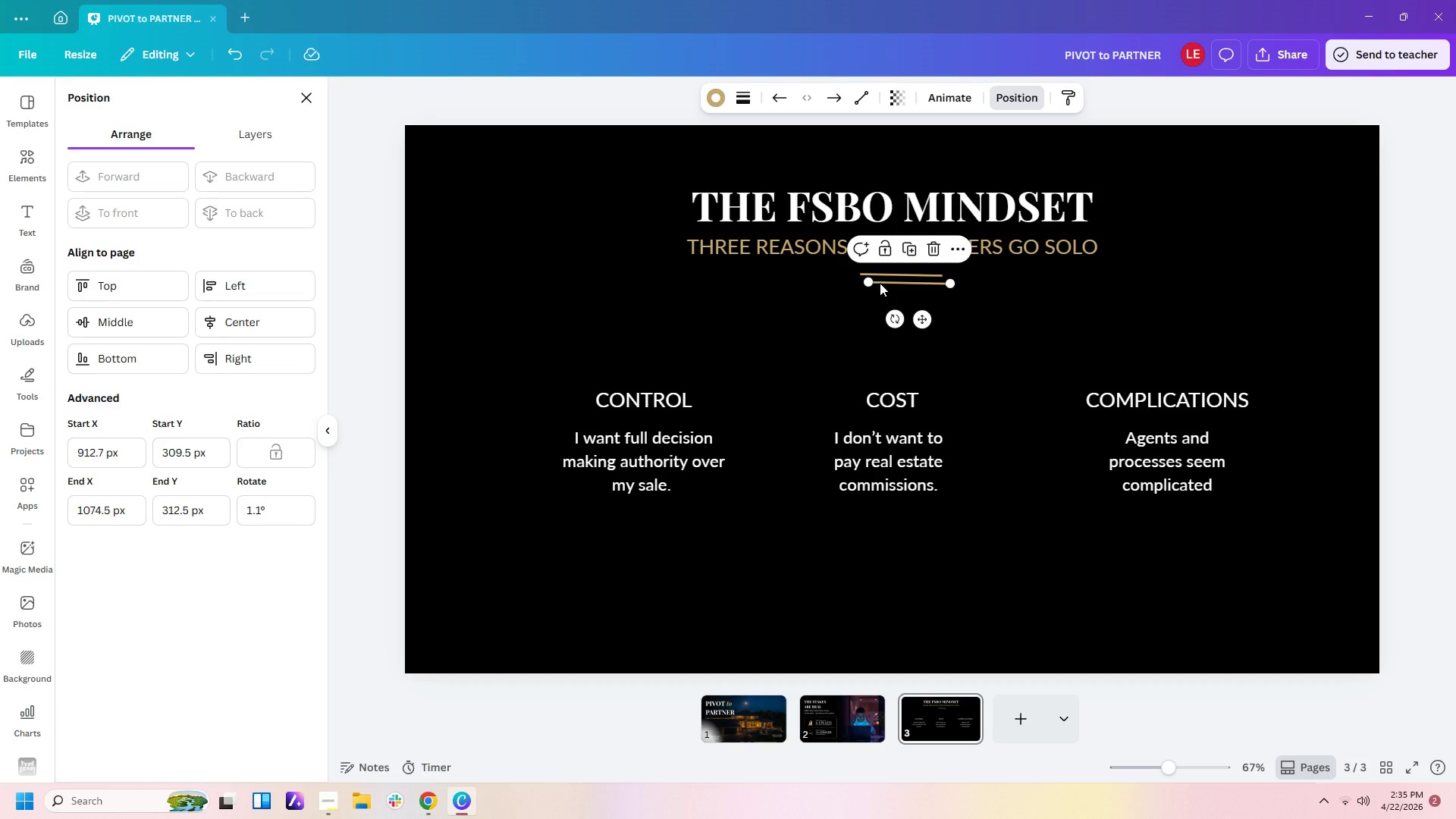 
left_click_drag(start_coordinate=[880, 283], to_coordinate=[783, 304])
 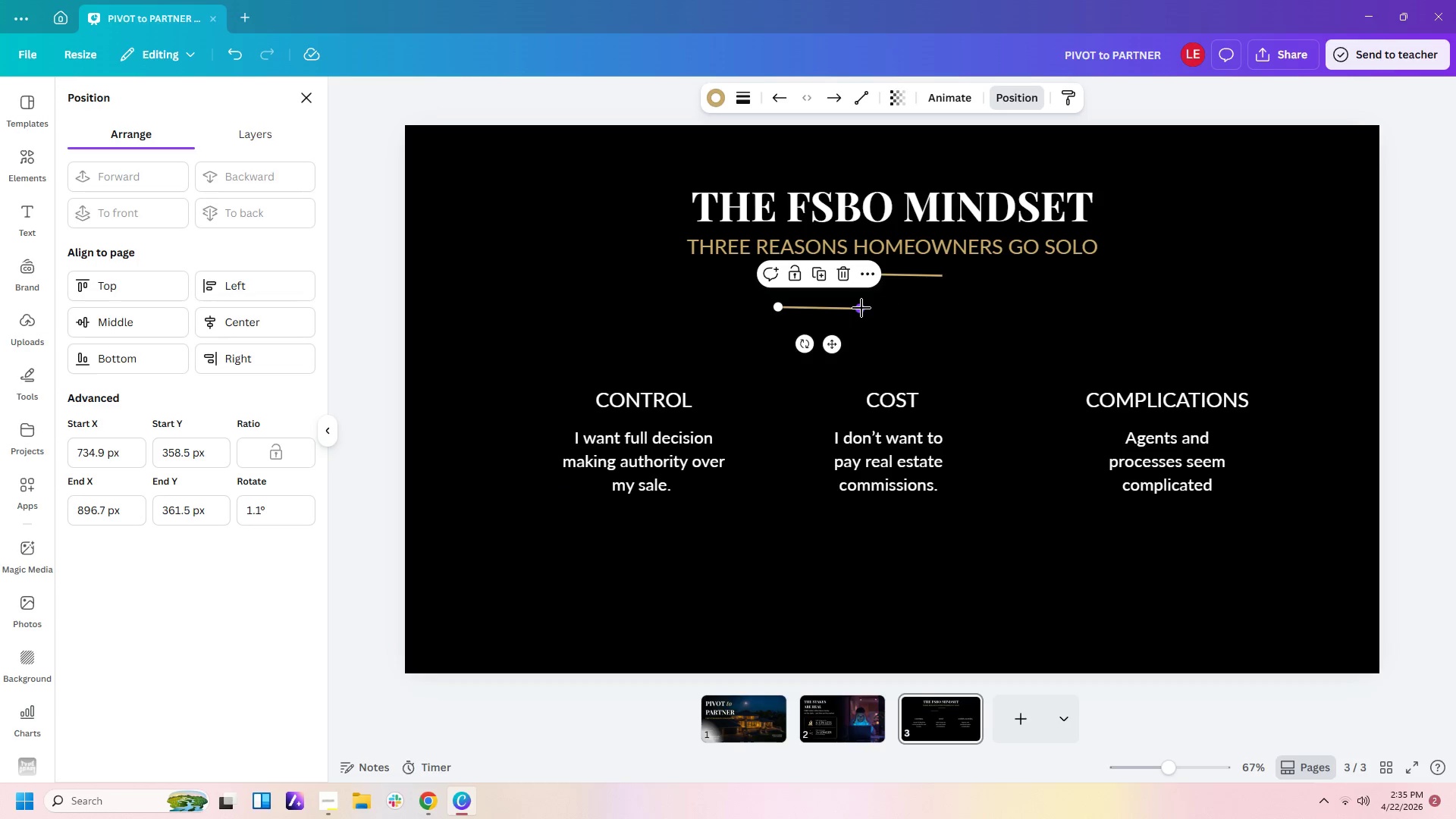 
left_click_drag(start_coordinate=[861, 308], to_coordinate=[779, 607])
 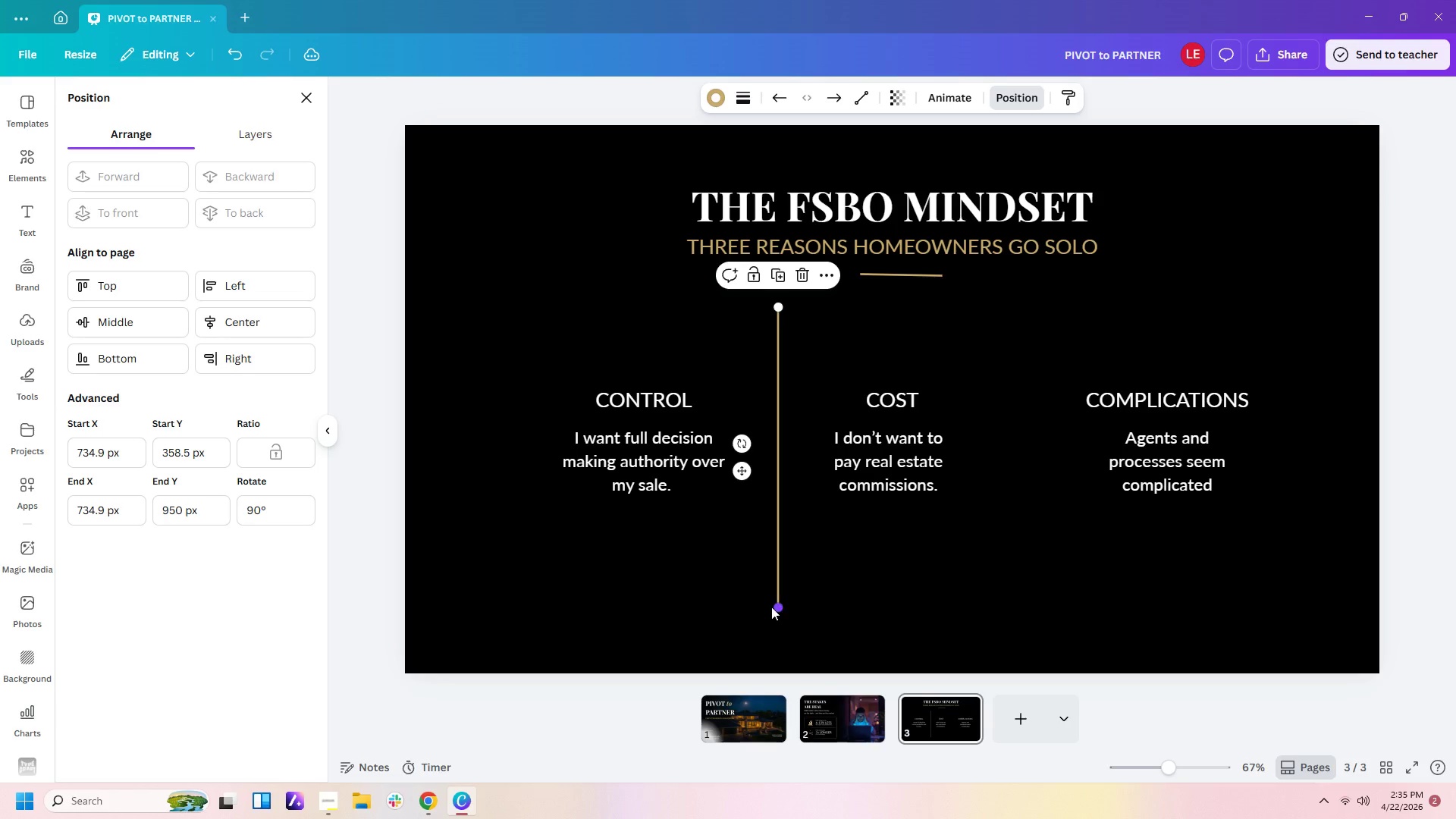 
key(Control+C)
 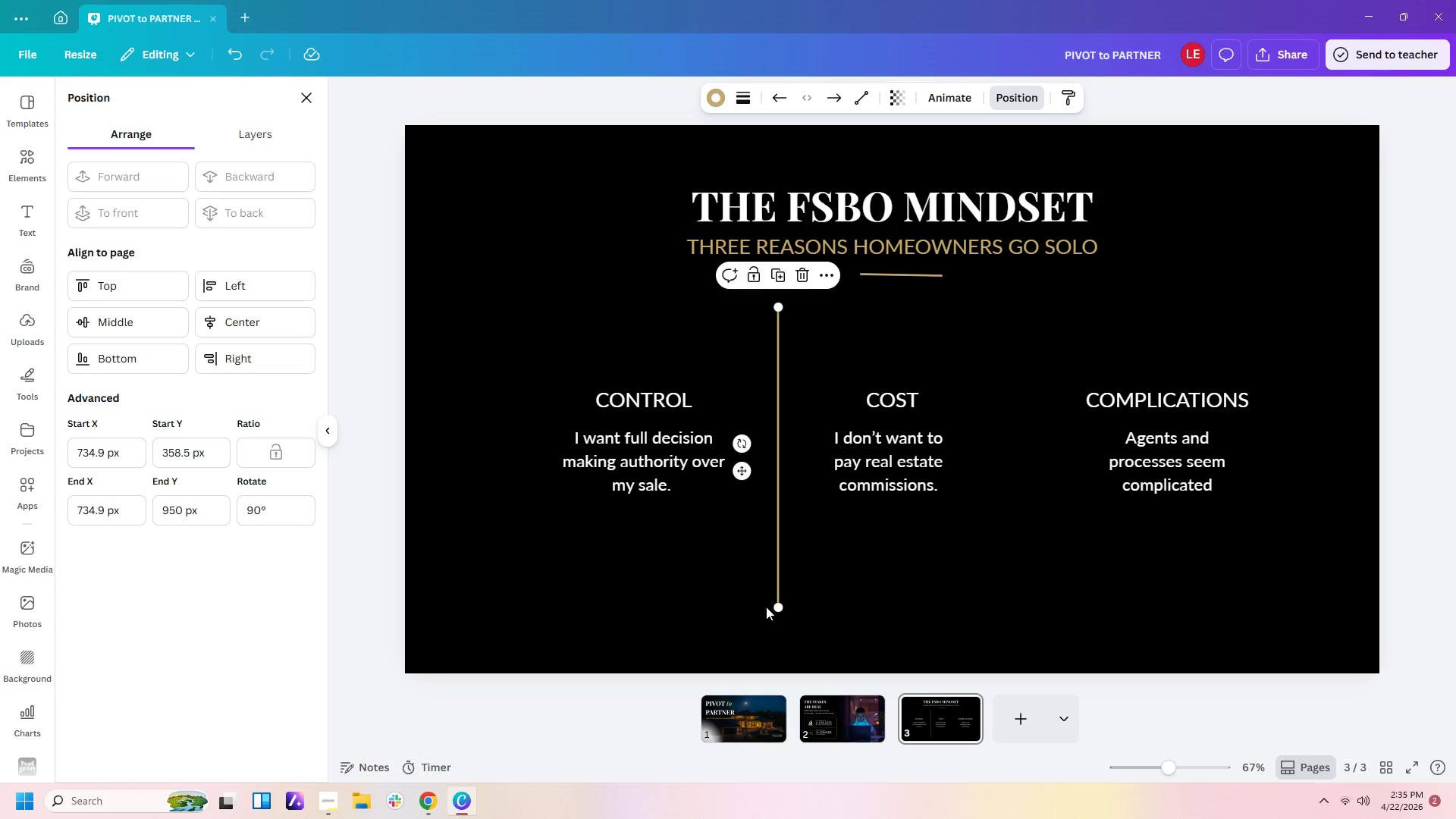 
key(Control+V)
 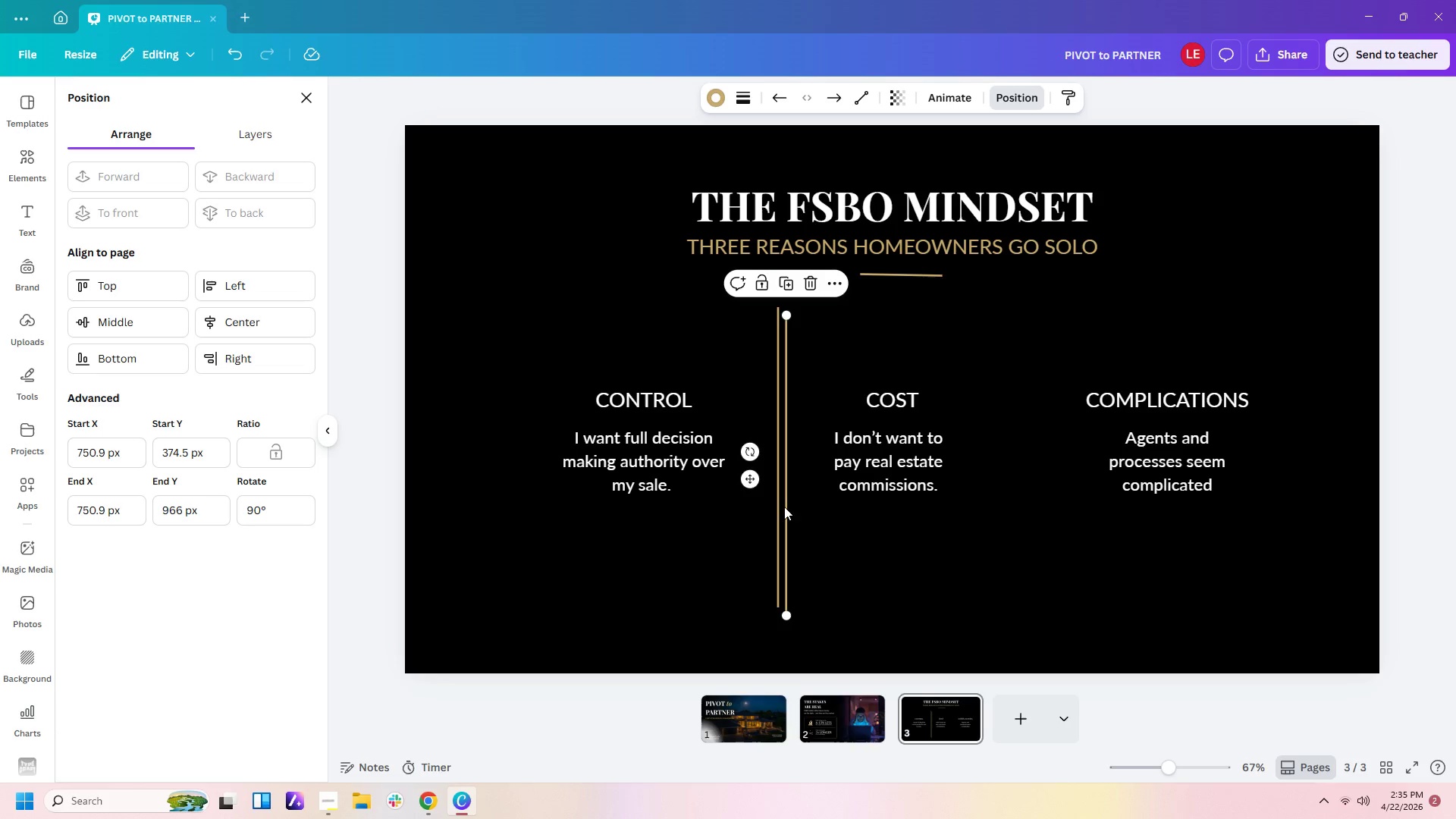 
left_click_drag(start_coordinate=[784, 506], to_coordinate=[1029, 507])
 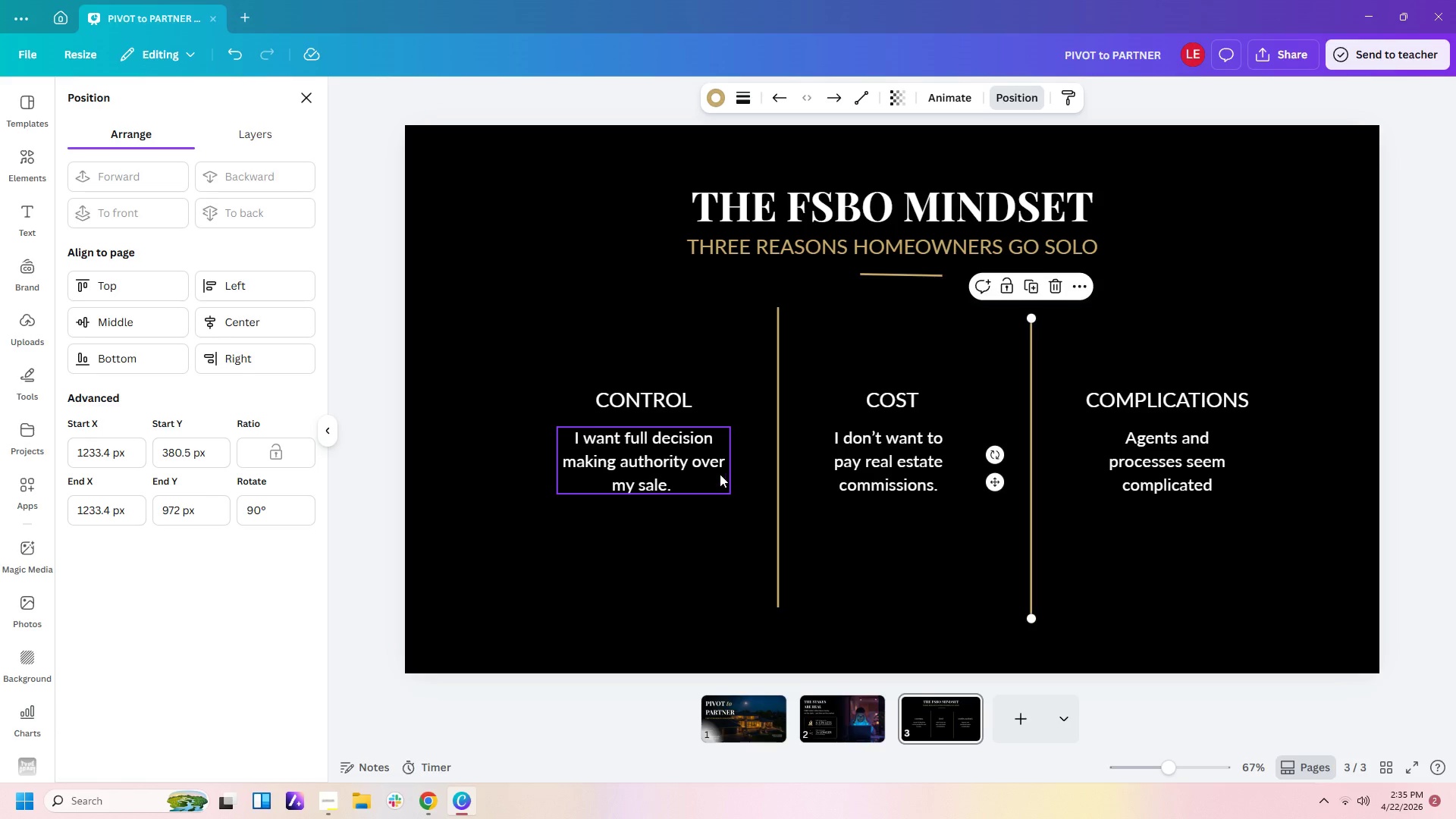 
wait(7.08)
 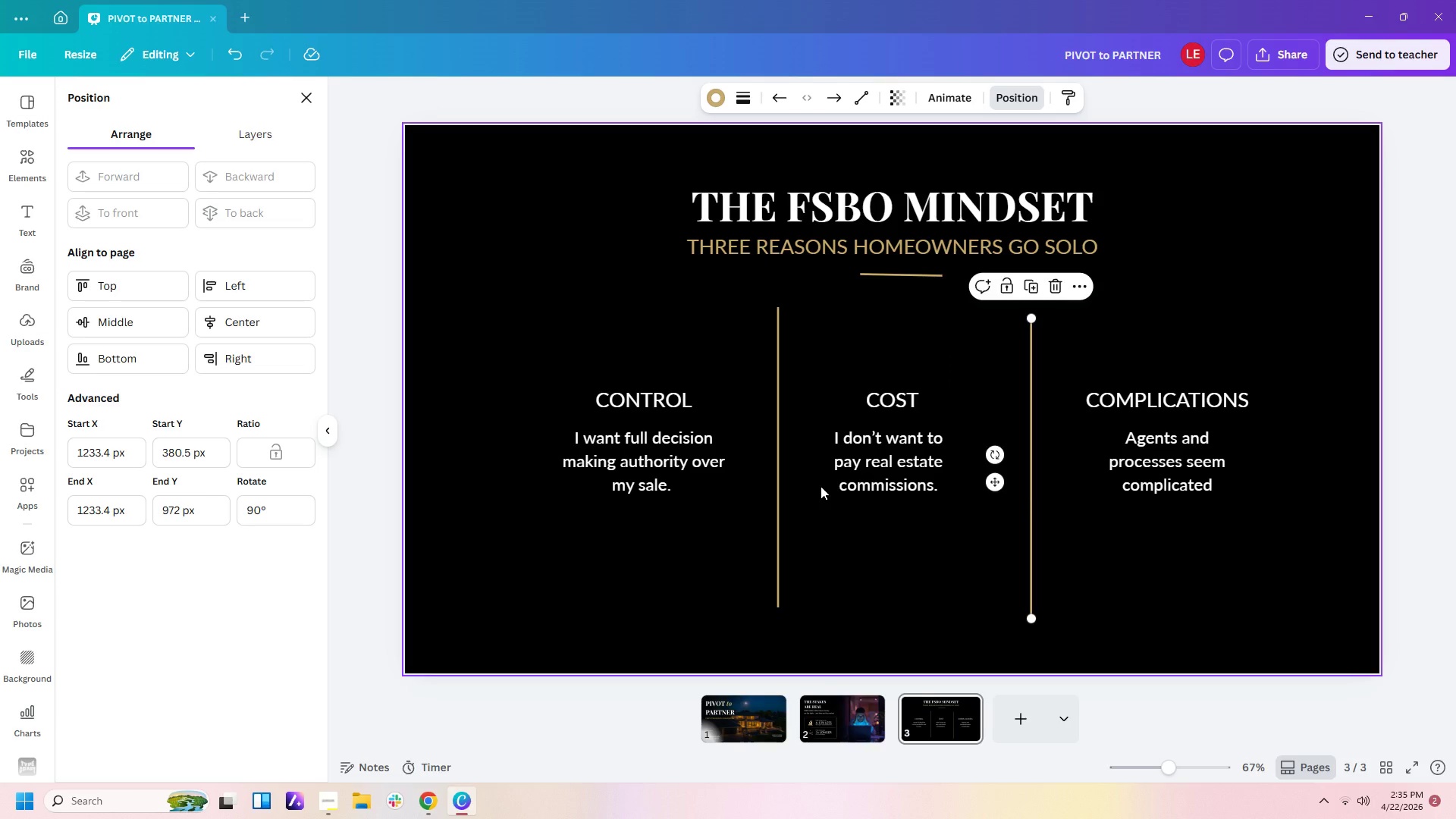 
left_click_drag(start_coordinate=[776, 459], to_coordinate=[765, 469])
 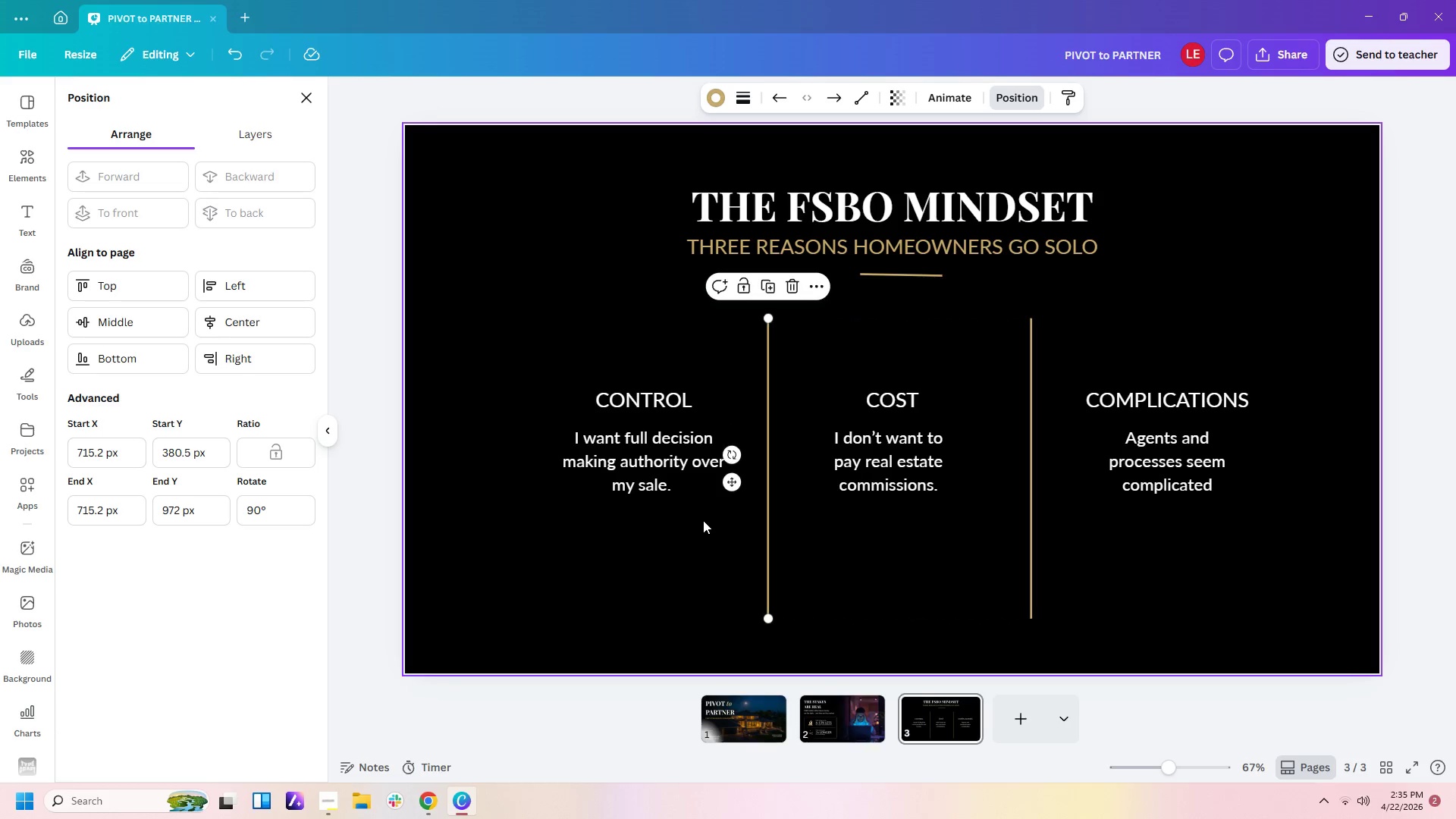 
left_click_drag(start_coordinate=[702, 529], to_coordinate=[574, 383])
 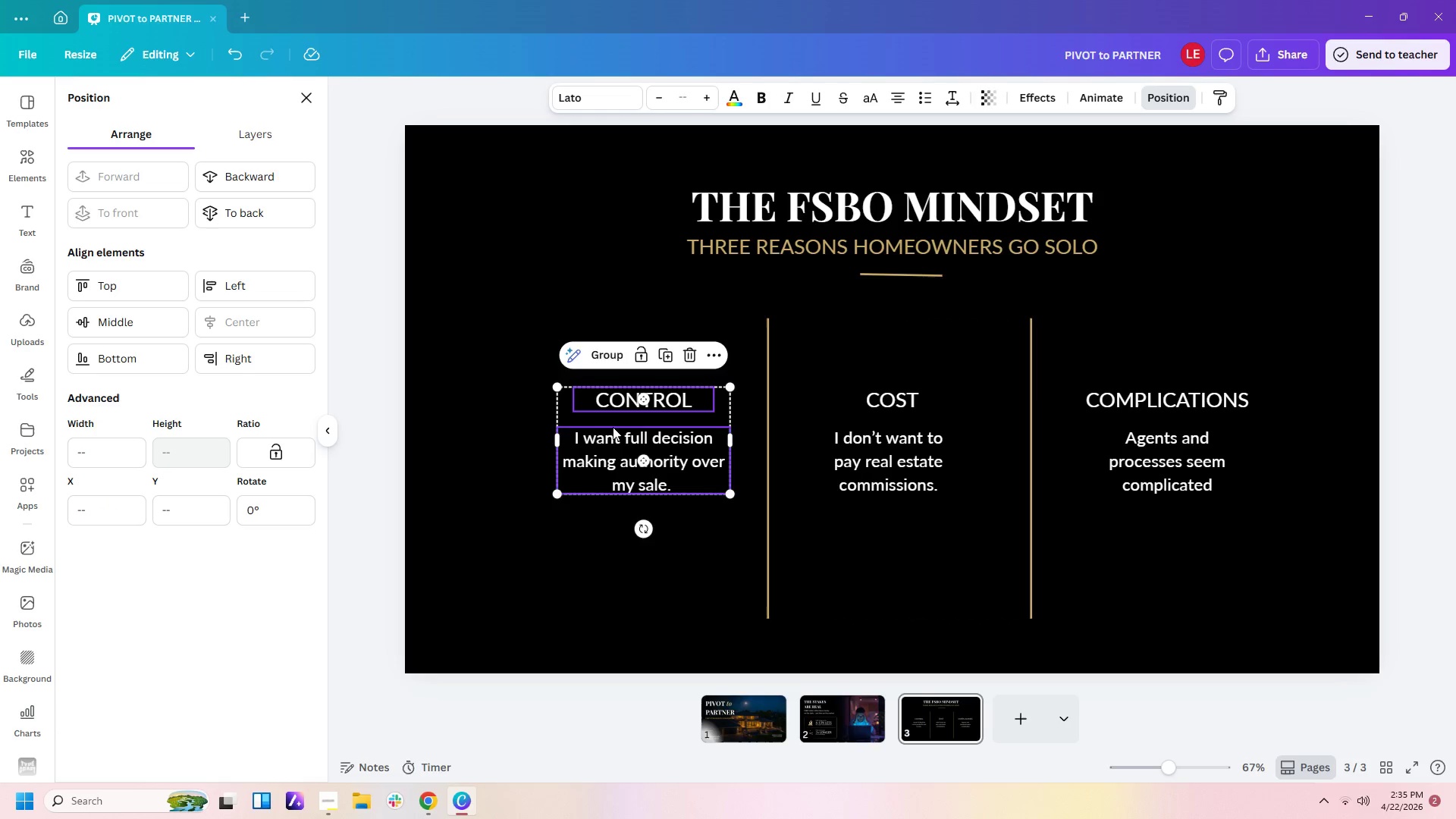 
left_click_drag(start_coordinate=[613, 427], to_coordinate=[563, 500])
 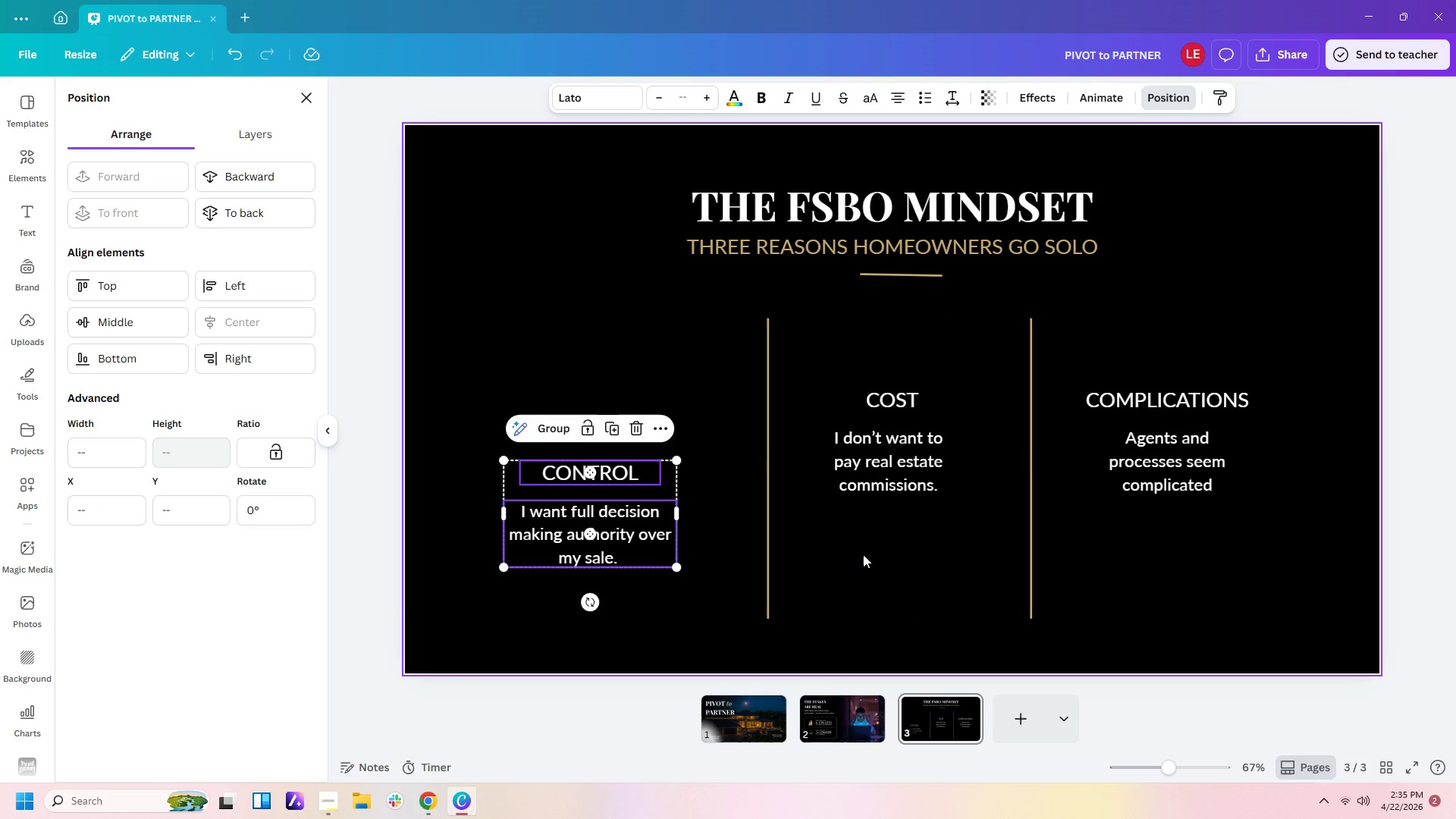 
left_click_drag(start_coordinate=[893, 554], to_coordinate=[911, 342])
 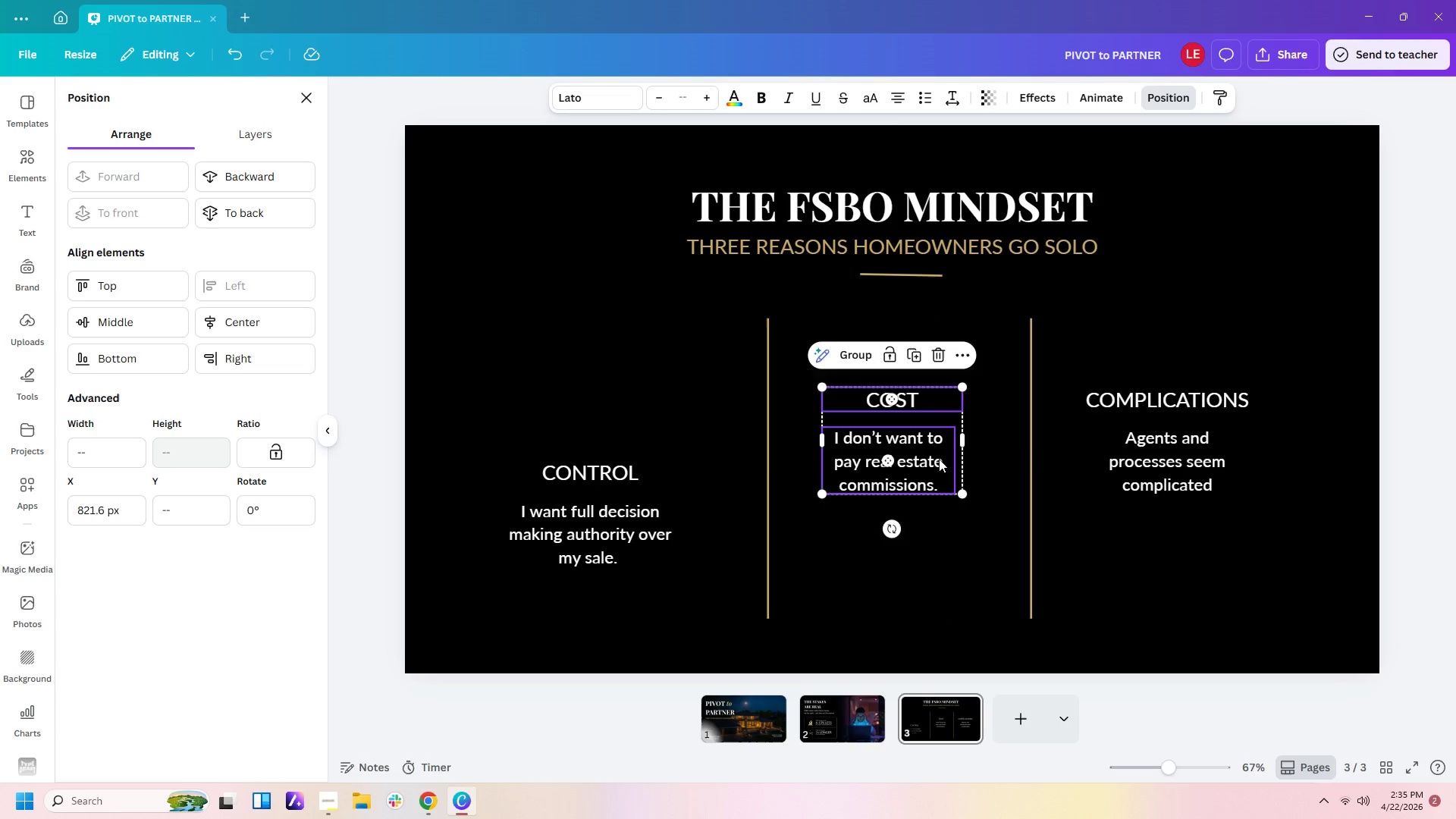 
left_click_drag(start_coordinate=[939, 459], to_coordinate=[947, 536])
 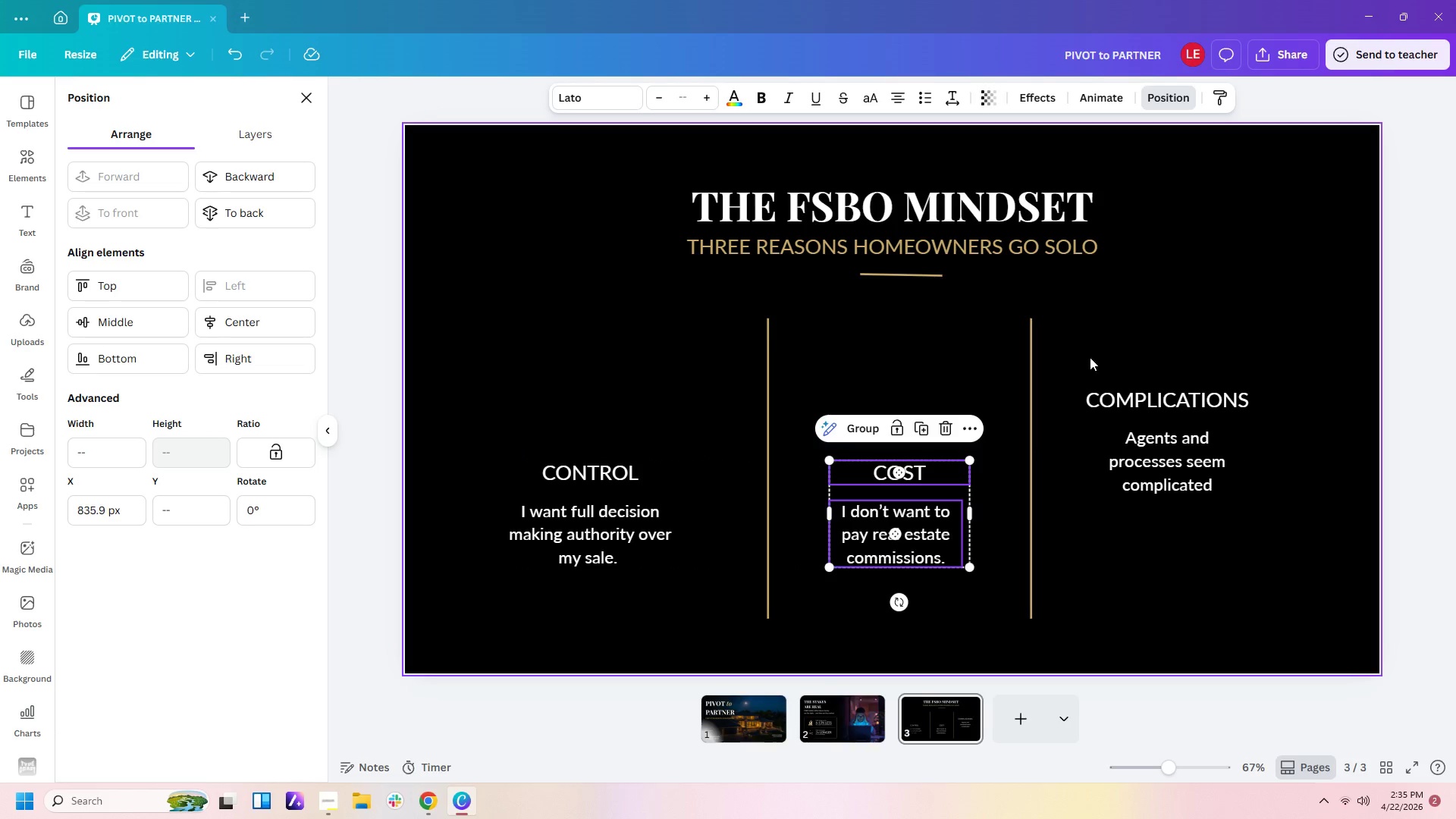 
left_click_drag(start_coordinate=[1090, 357], to_coordinate=[1218, 551])
 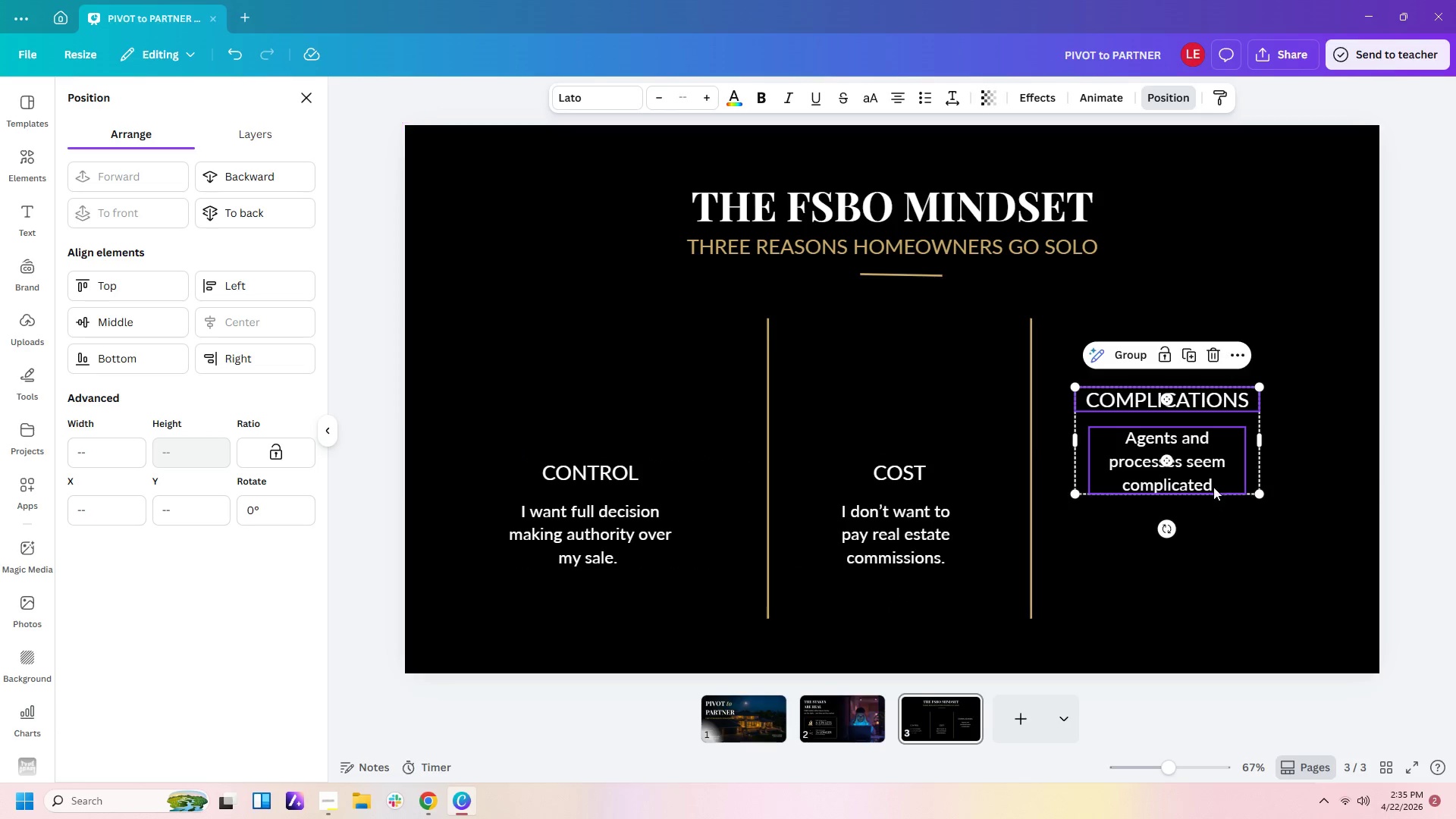 
left_click_drag(start_coordinate=[1214, 479], to_coordinate=[1254, 551])
 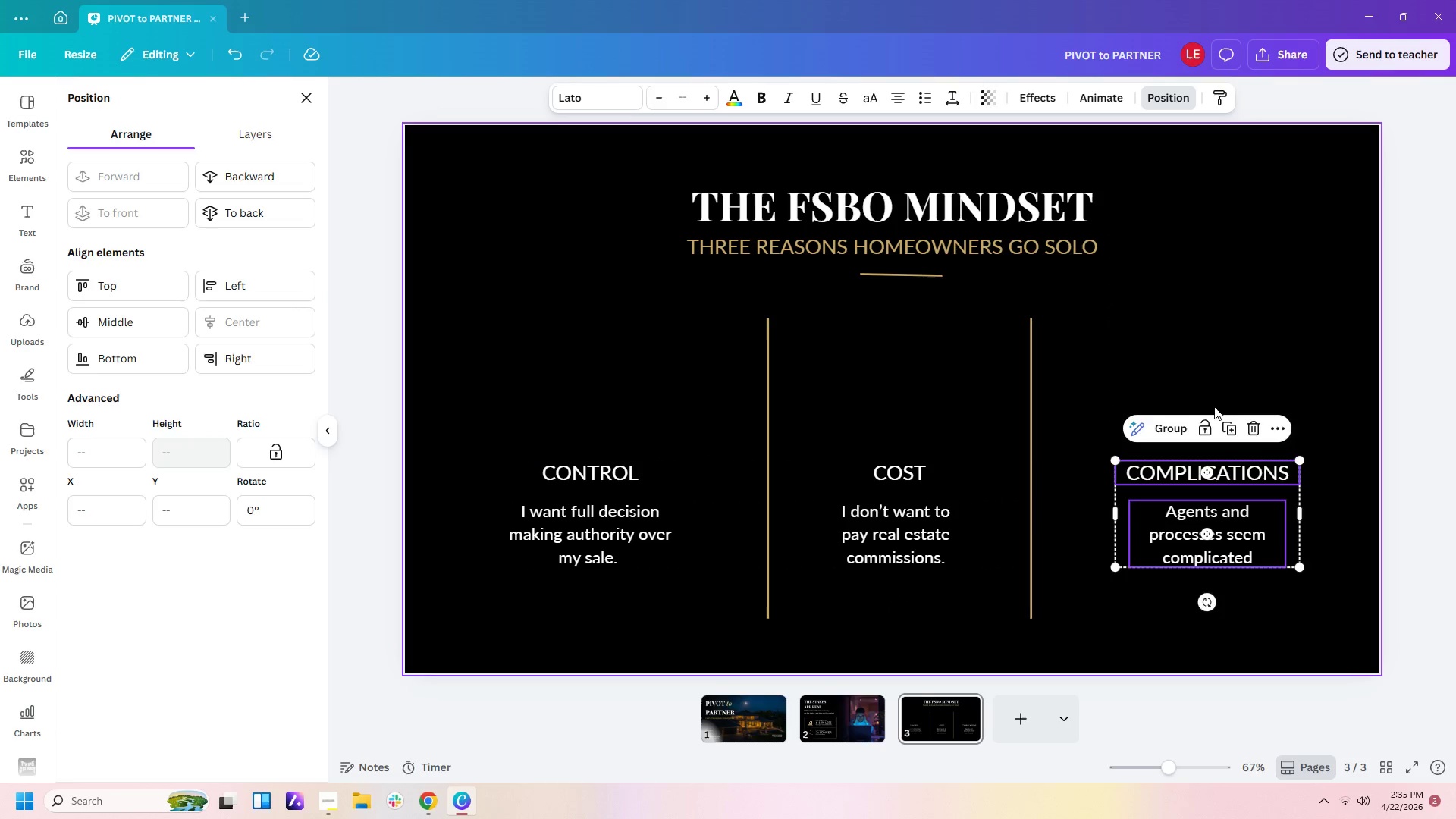 
left_click([1214, 406])
 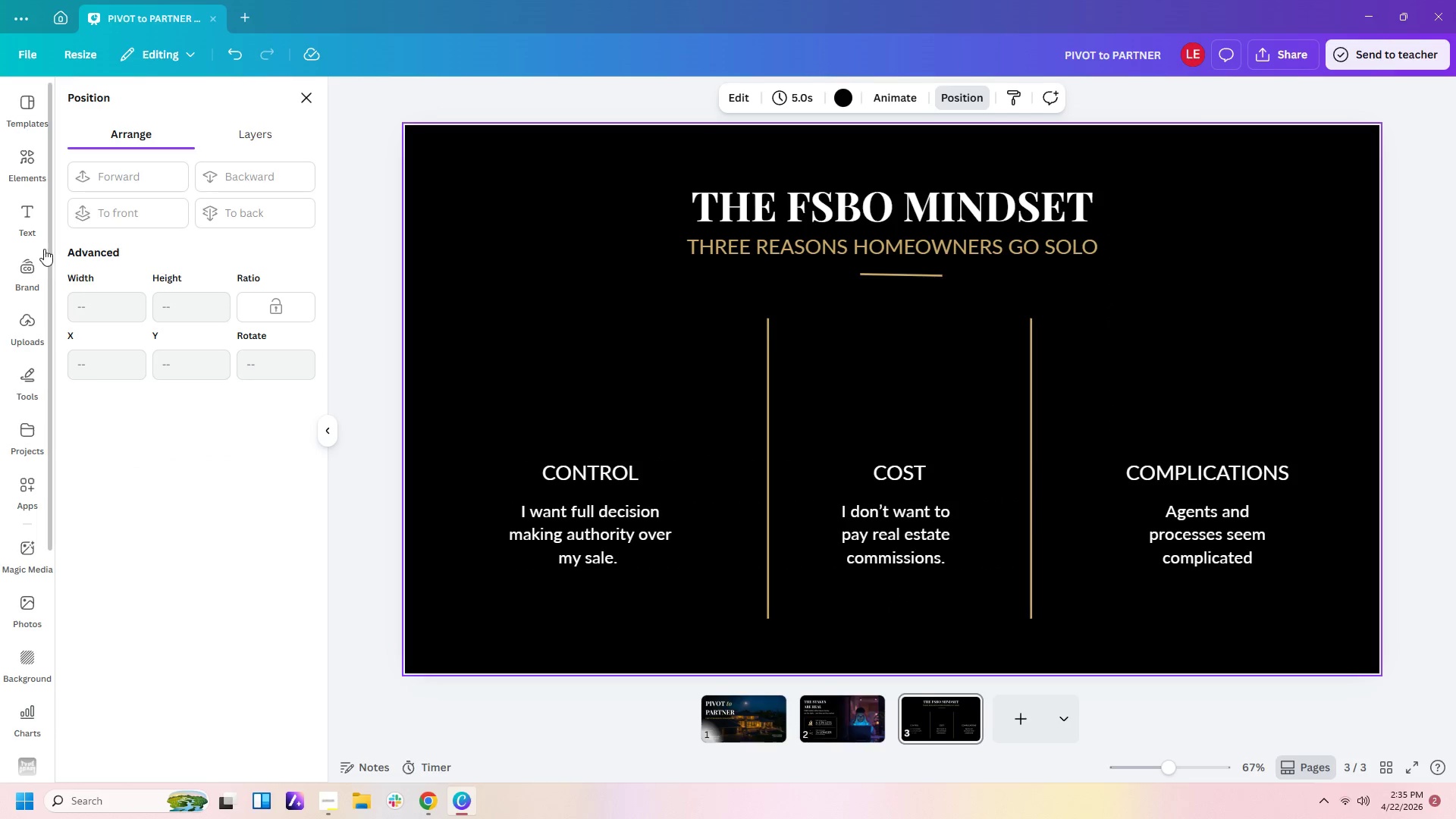 
left_click([18, 215])
 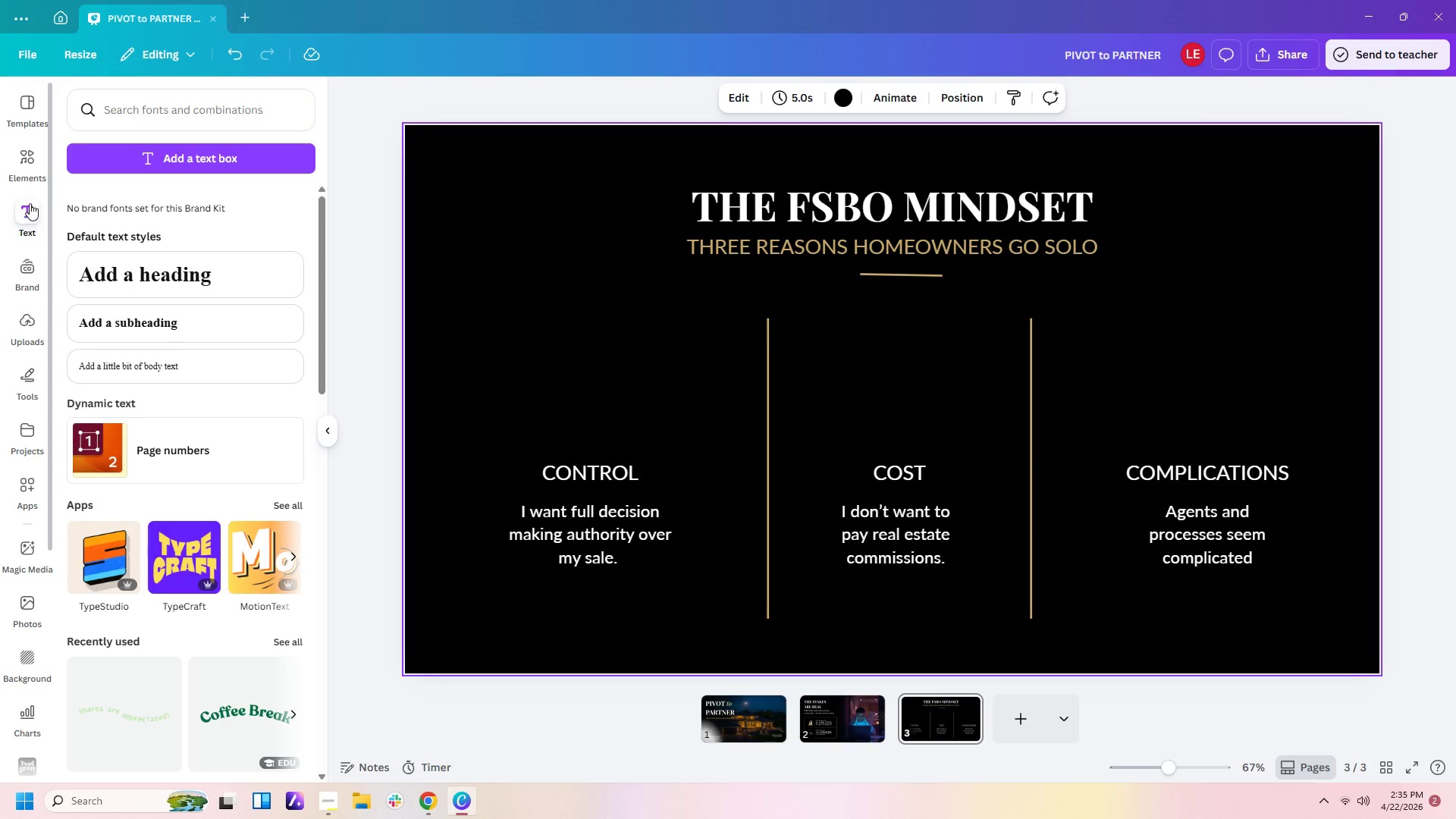 
left_click([21, 154])
 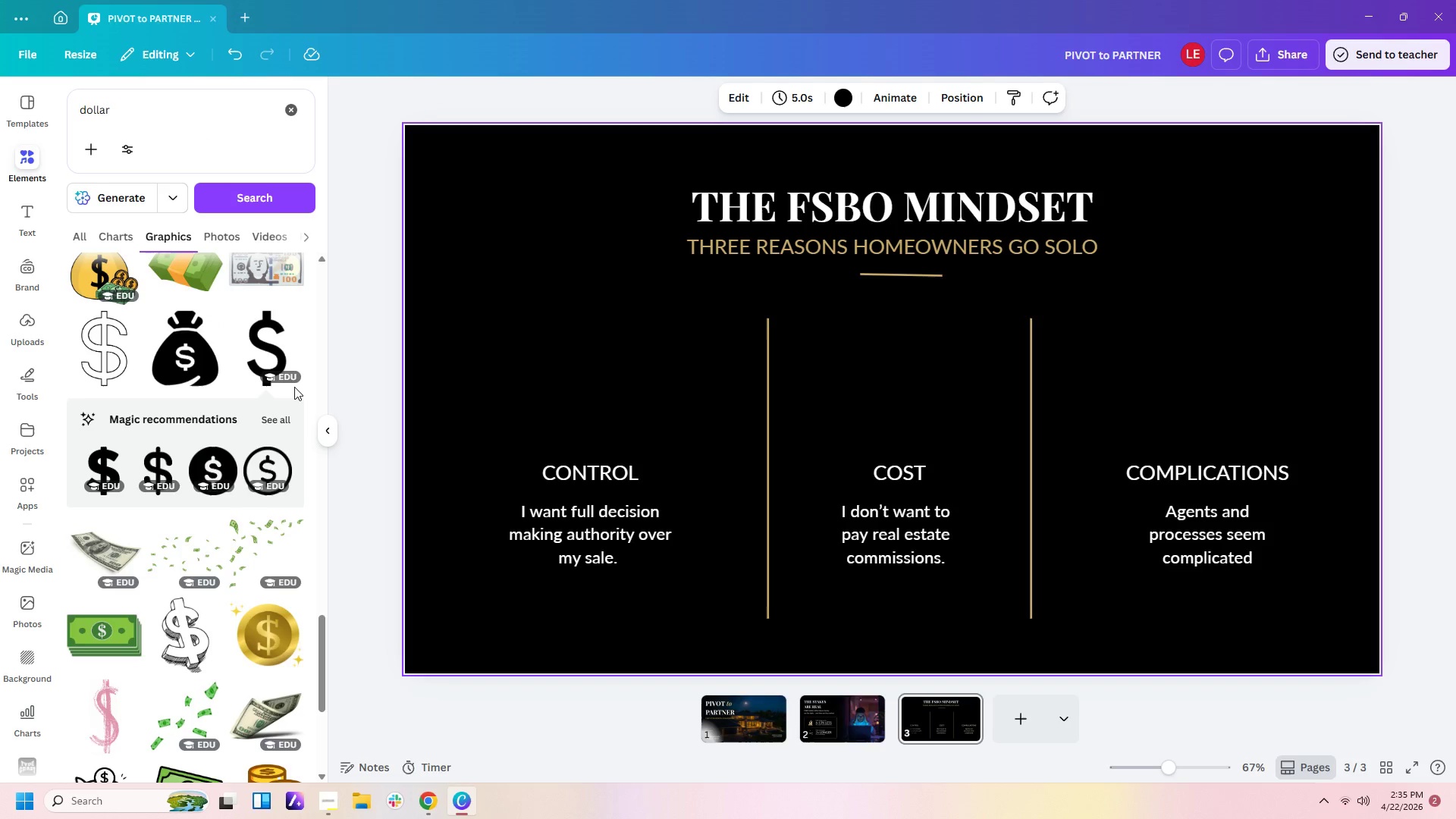 
left_click([278, 350])
 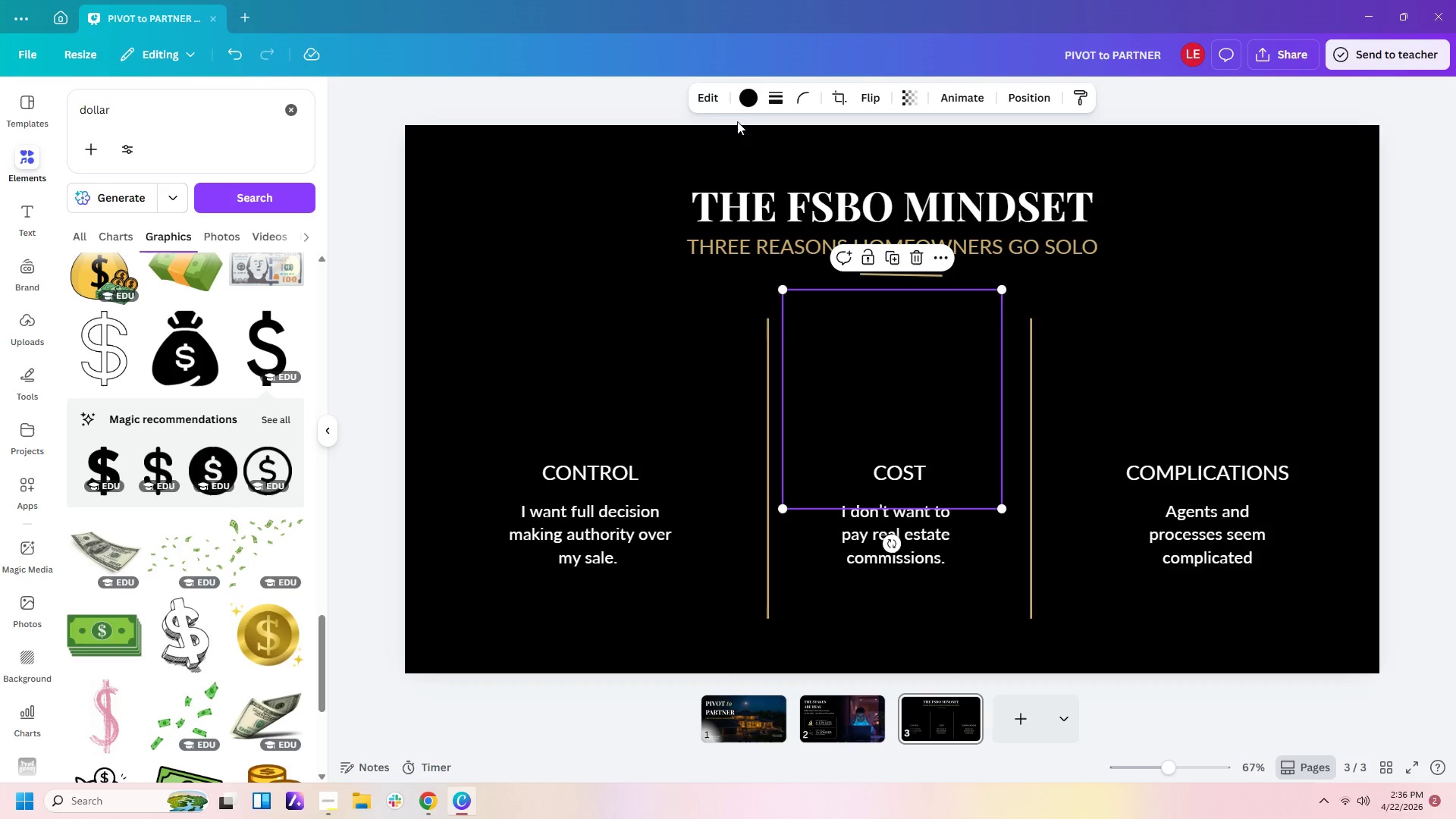 
left_click([748, 102])
 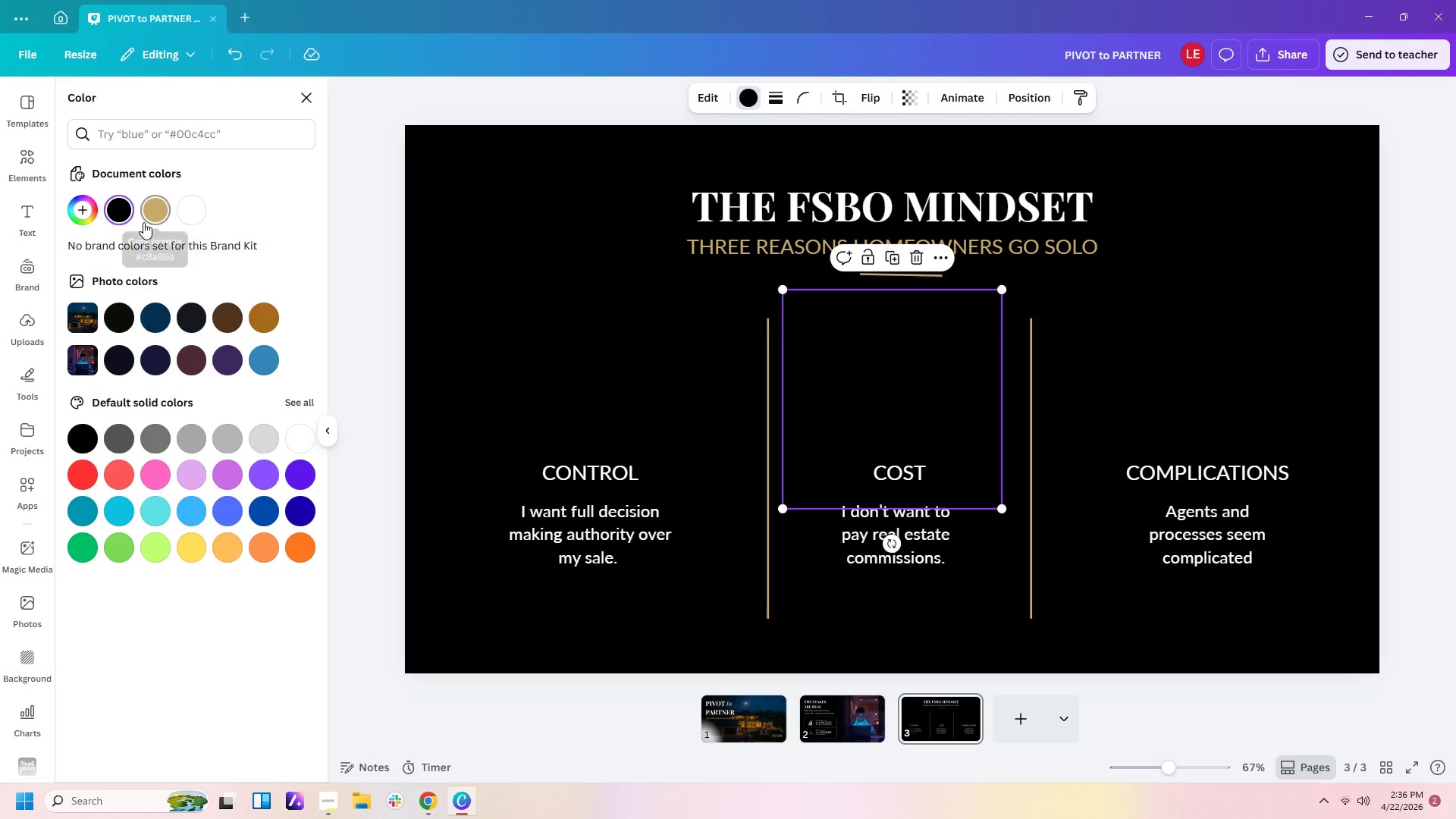 
left_click([159, 210])
 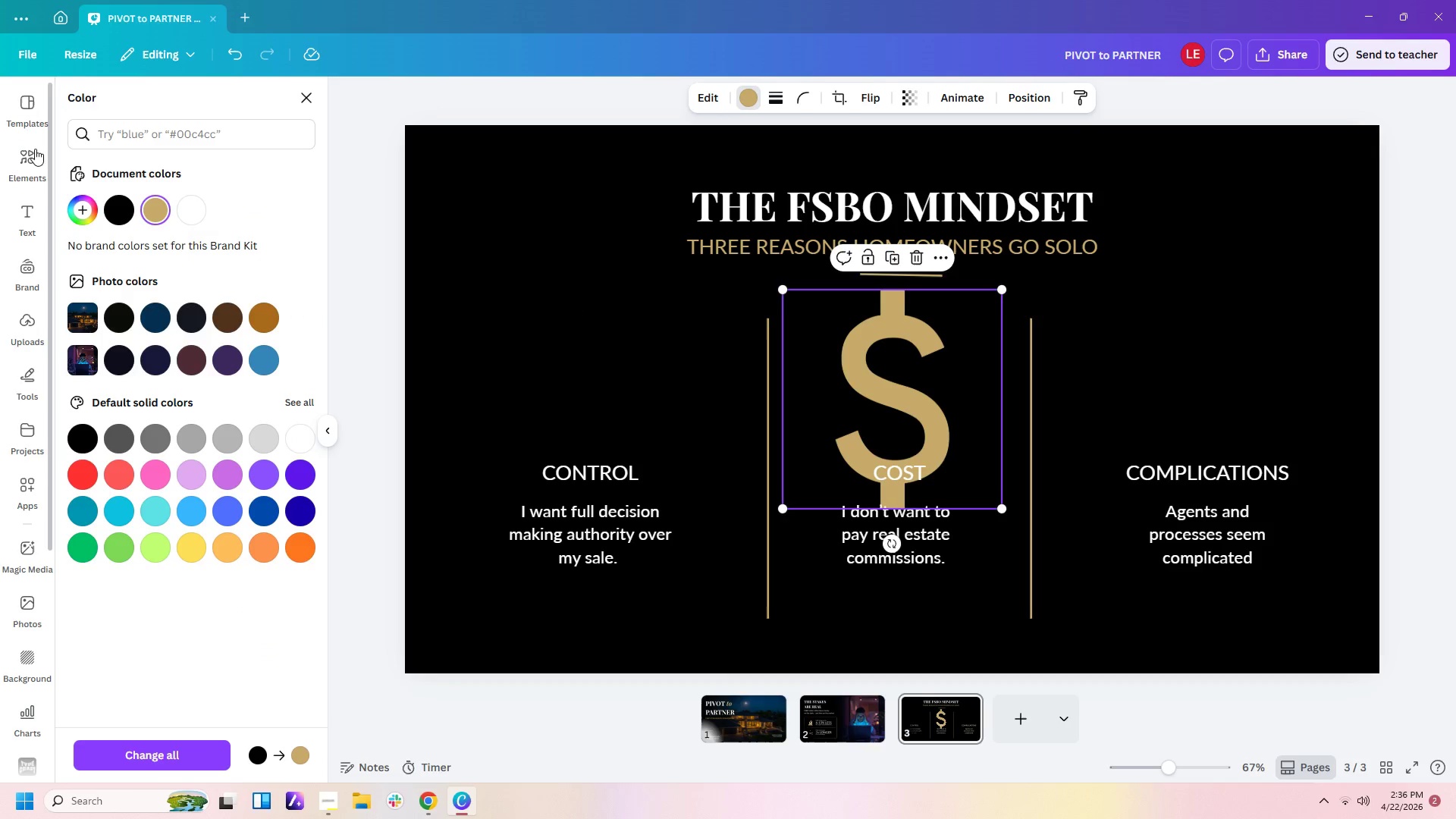 
left_click([29, 168])
 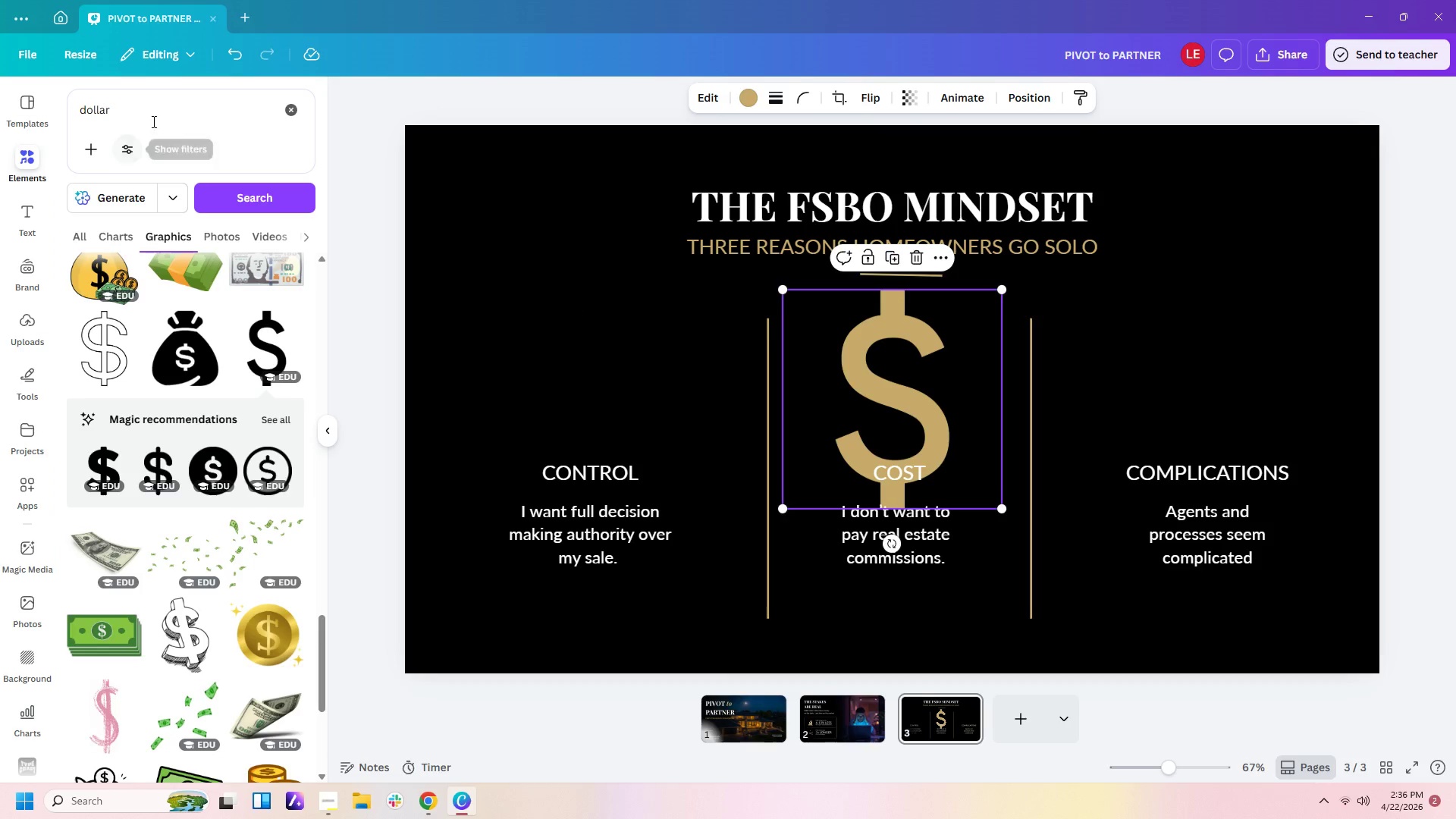 
left_click_drag(start_coordinate=[155, 100], to_coordinate=[0, 93])
 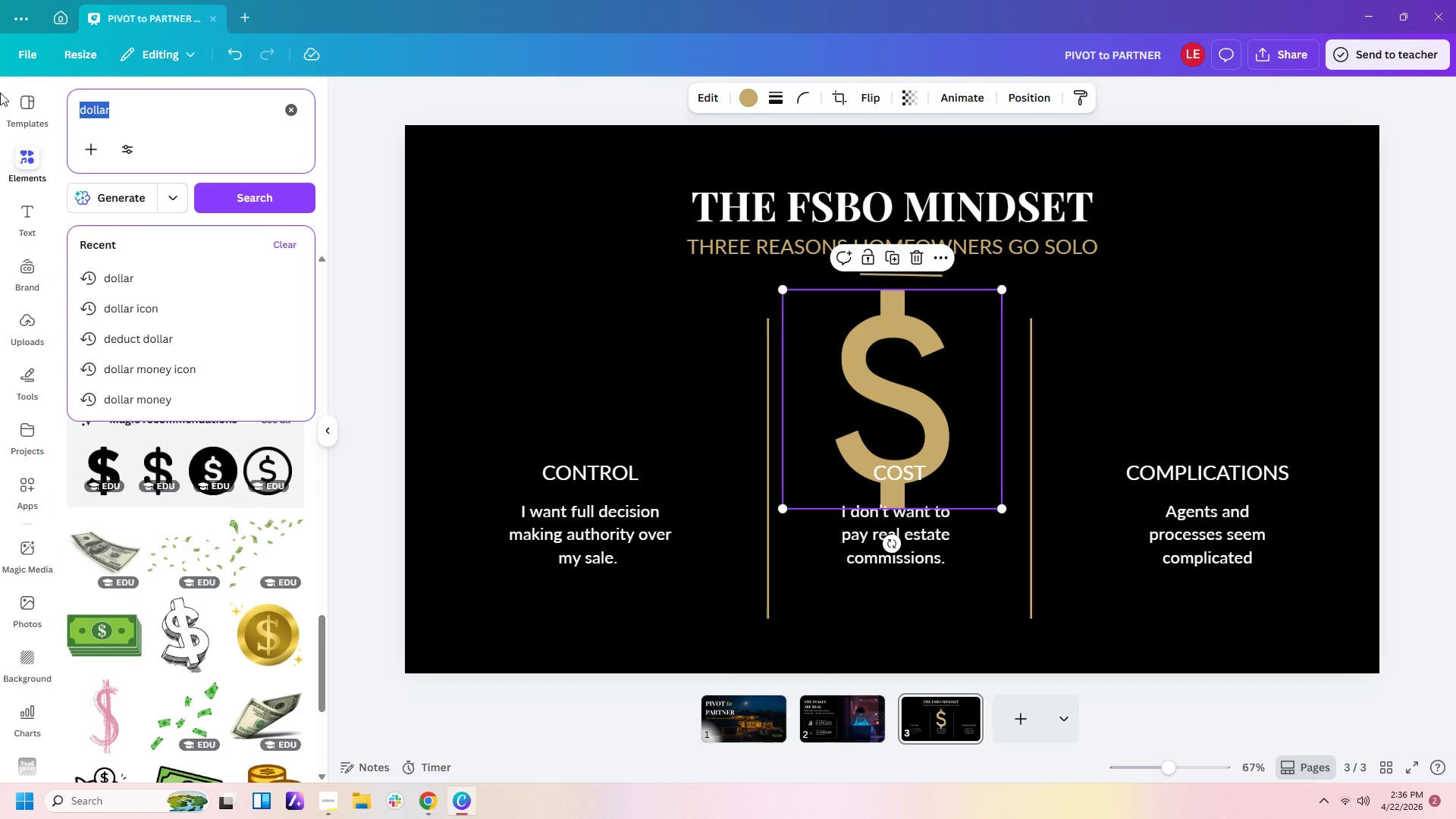 
type(chess king)
 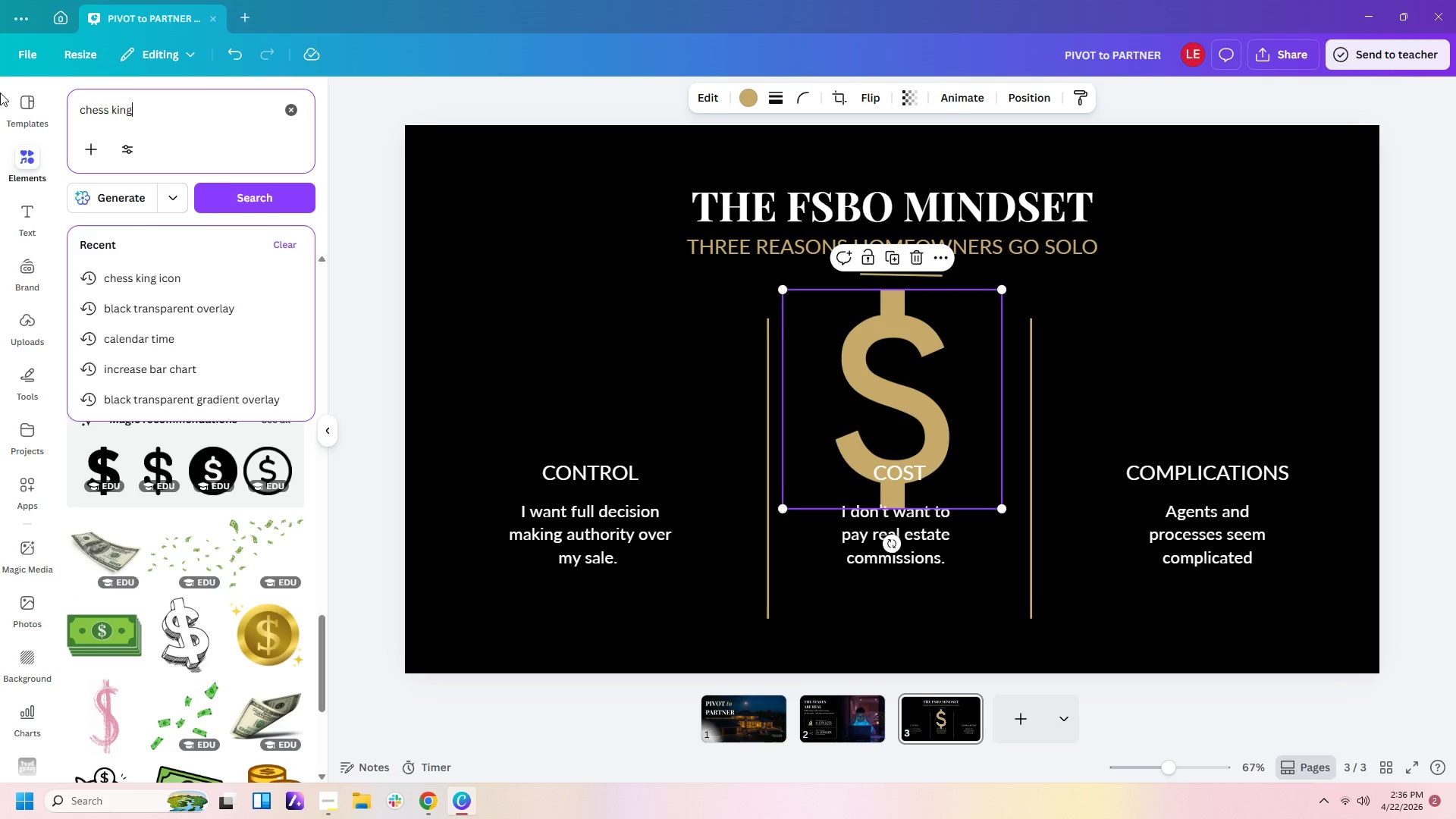 
key(Enter)
 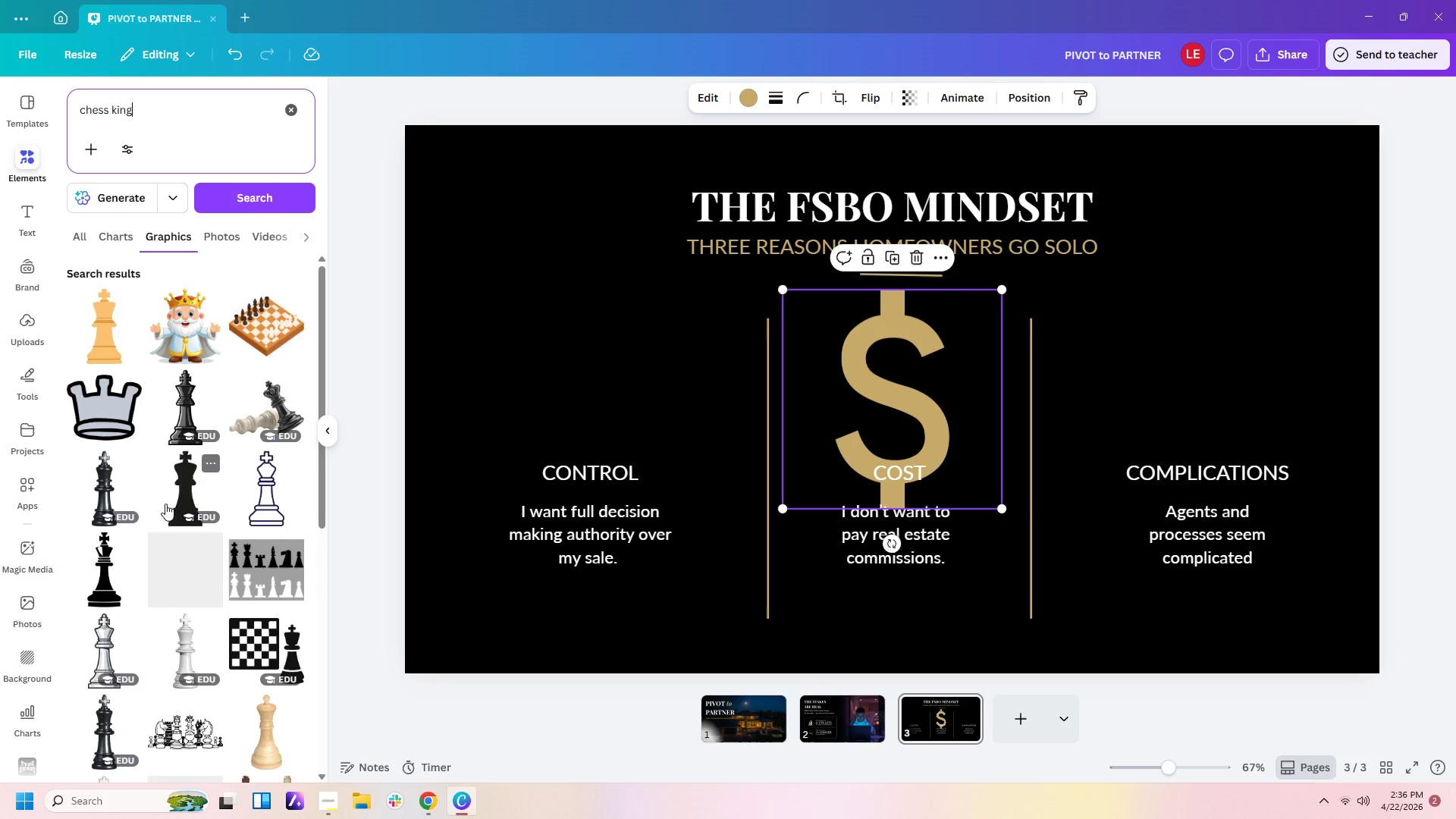 
wait(5.64)
 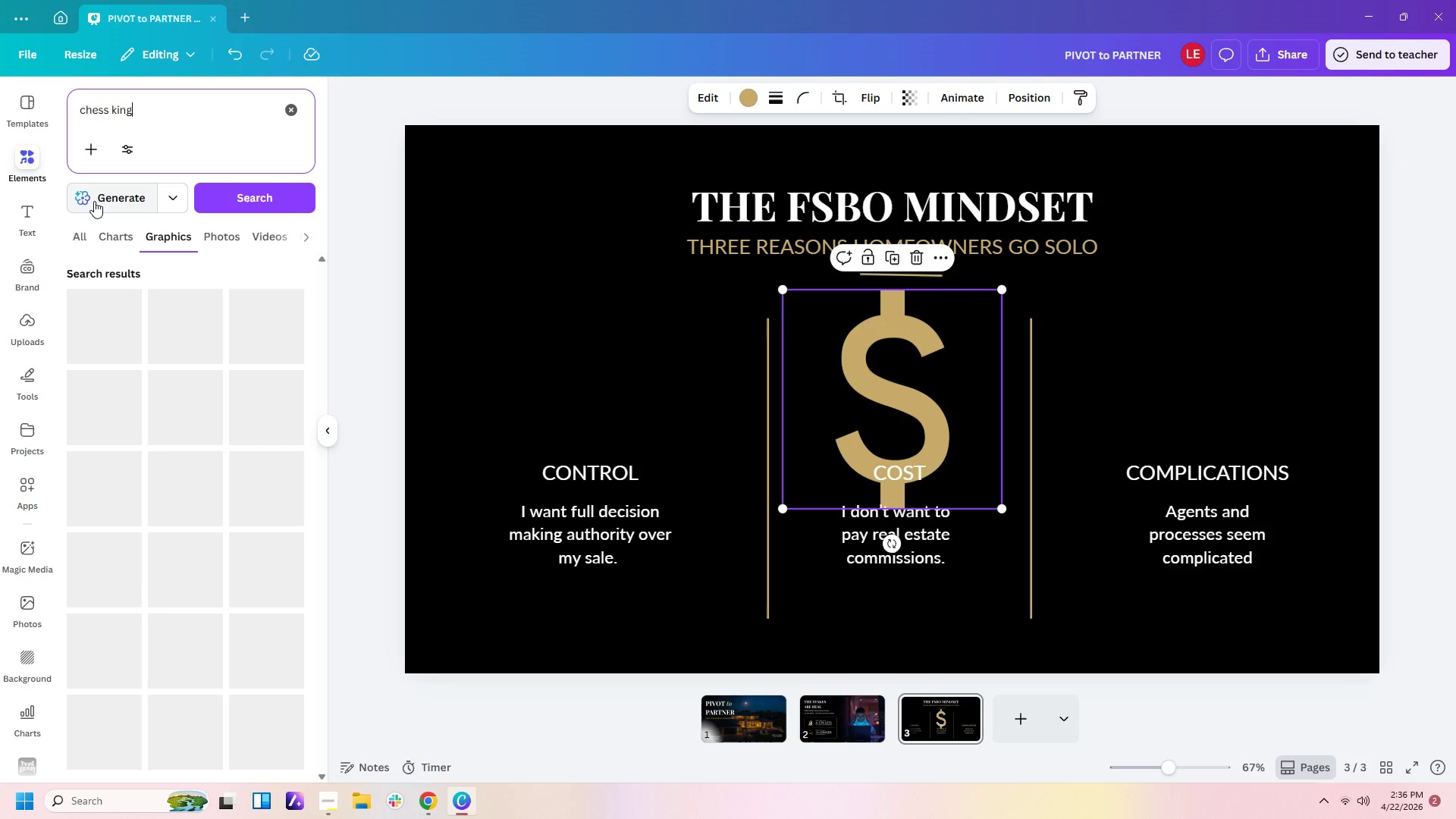 
left_click([178, 573])
 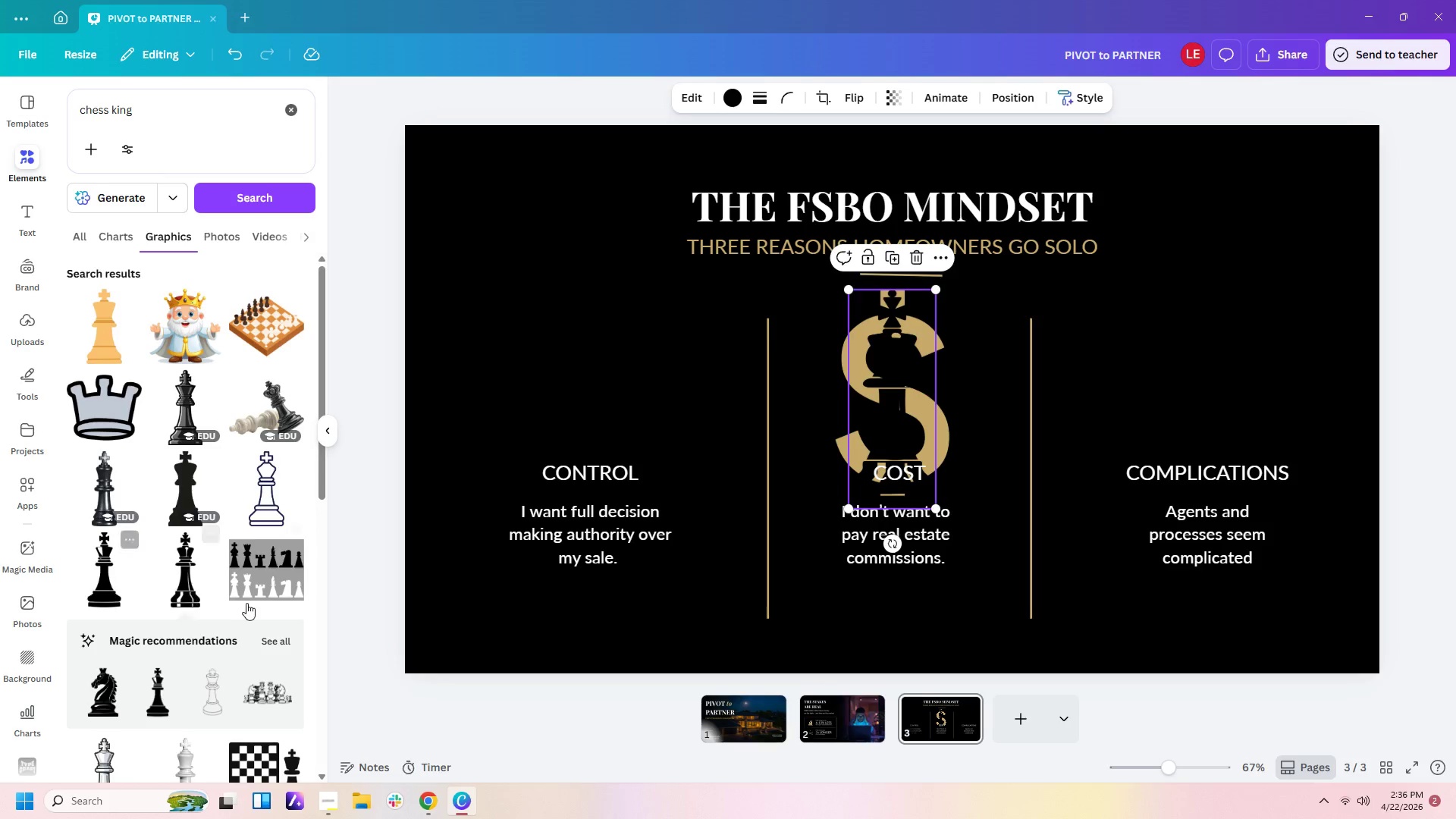 
key(Delete)
 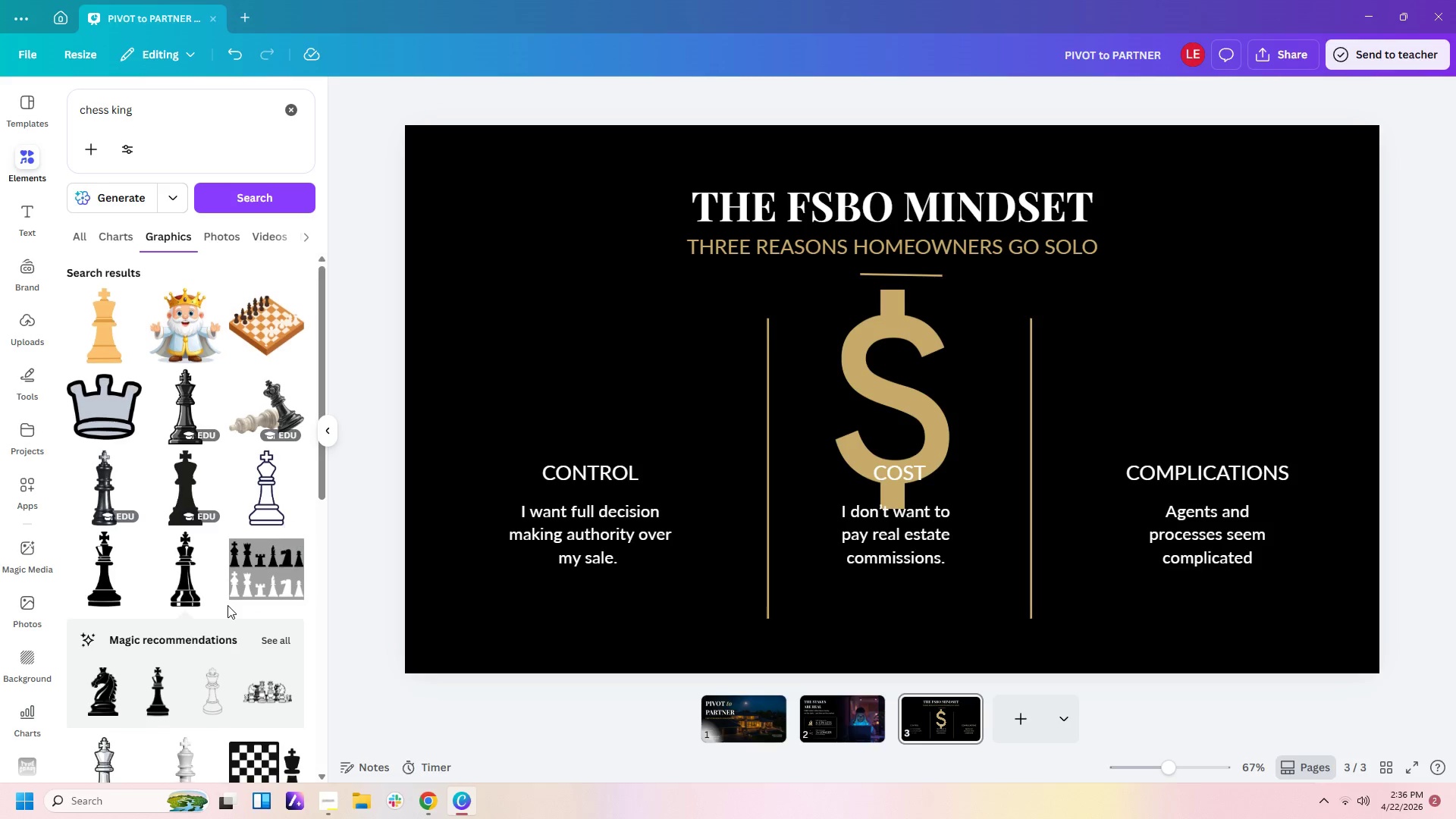 
scroll: coordinate [223, 605], scroll_direction: down, amount: 12.0
 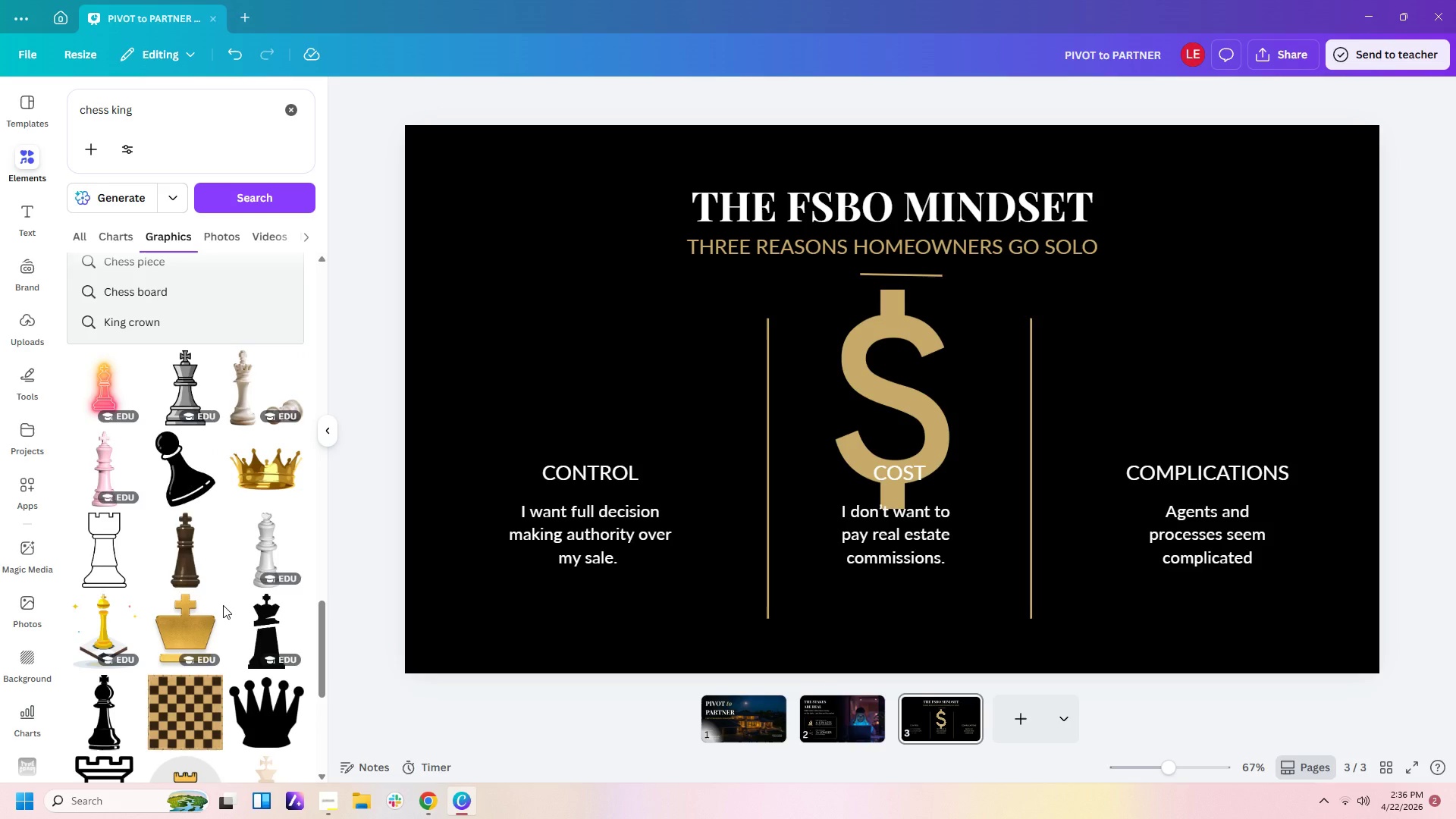 
scroll: coordinate [223, 605], scroll_direction: down, amount: 12.0
 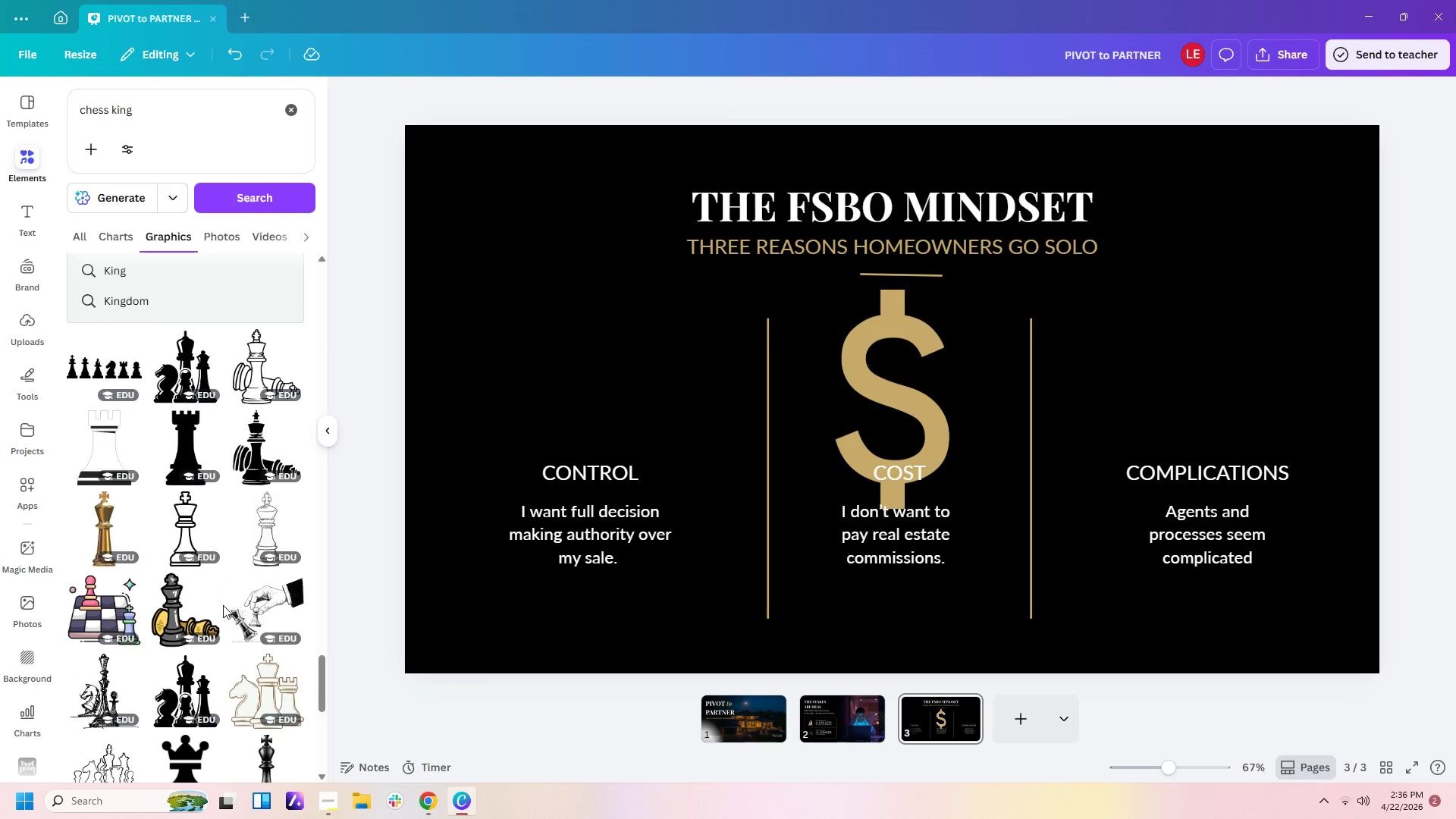 
scroll: coordinate [222, 605], scroll_direction: down, amount: 5.0
 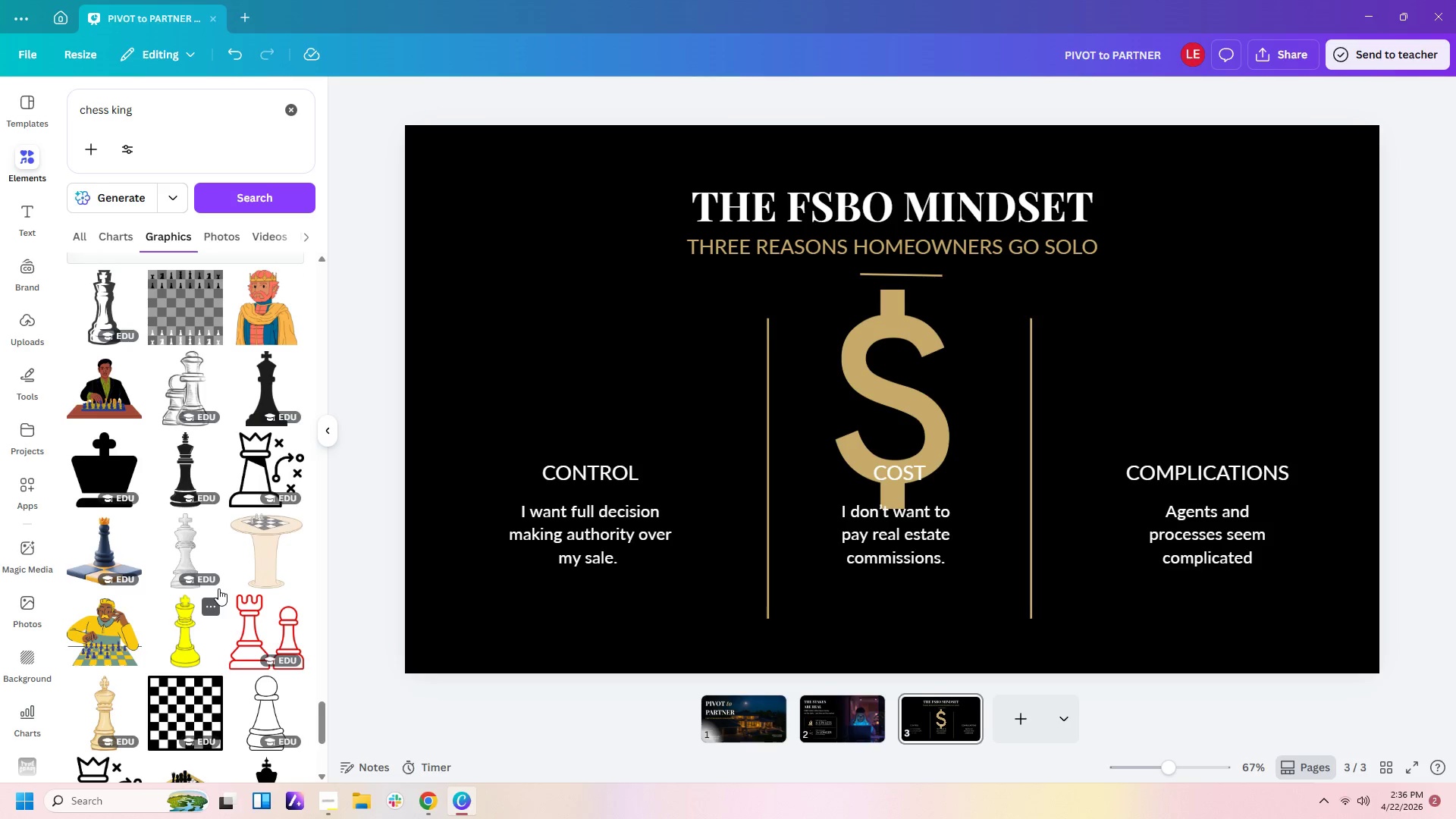 
left_click([175, 436])
 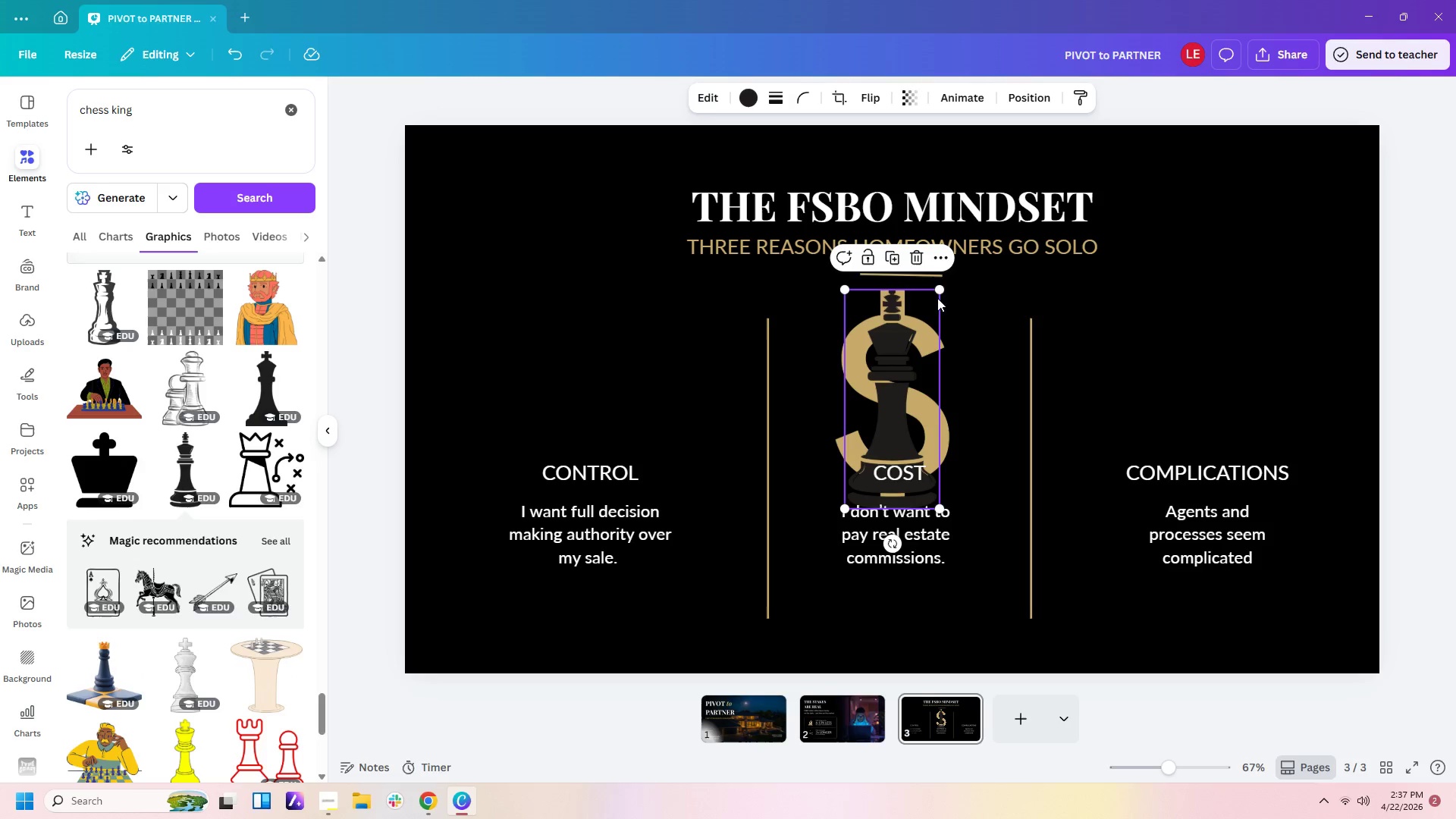 
left_click_drag(start_coordinate=[940, 293], to_coordinate=[908, 428])
 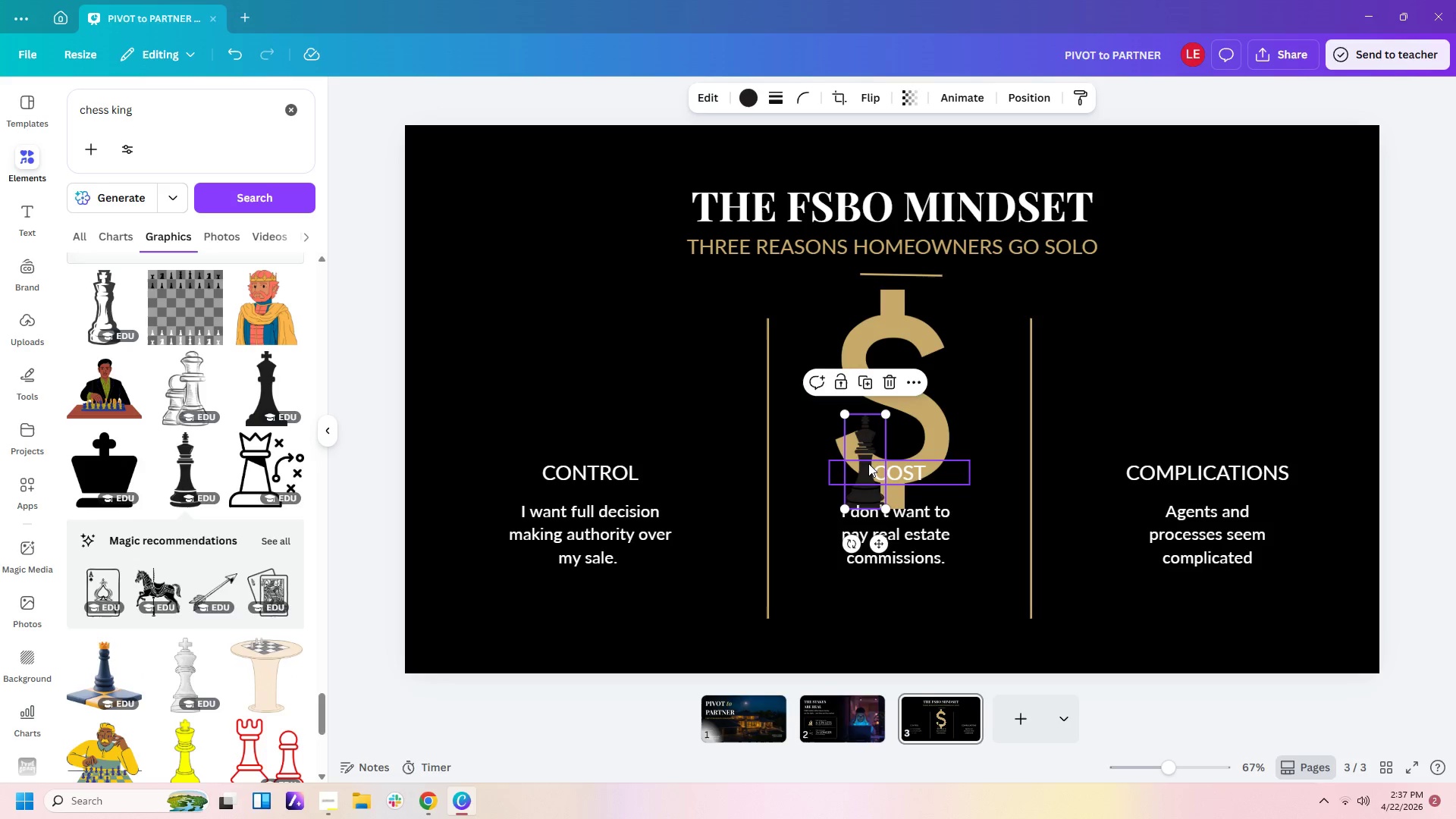 
left_click_drag(start_coordinate=[864, 448], to_coordinate=[605, 331])
 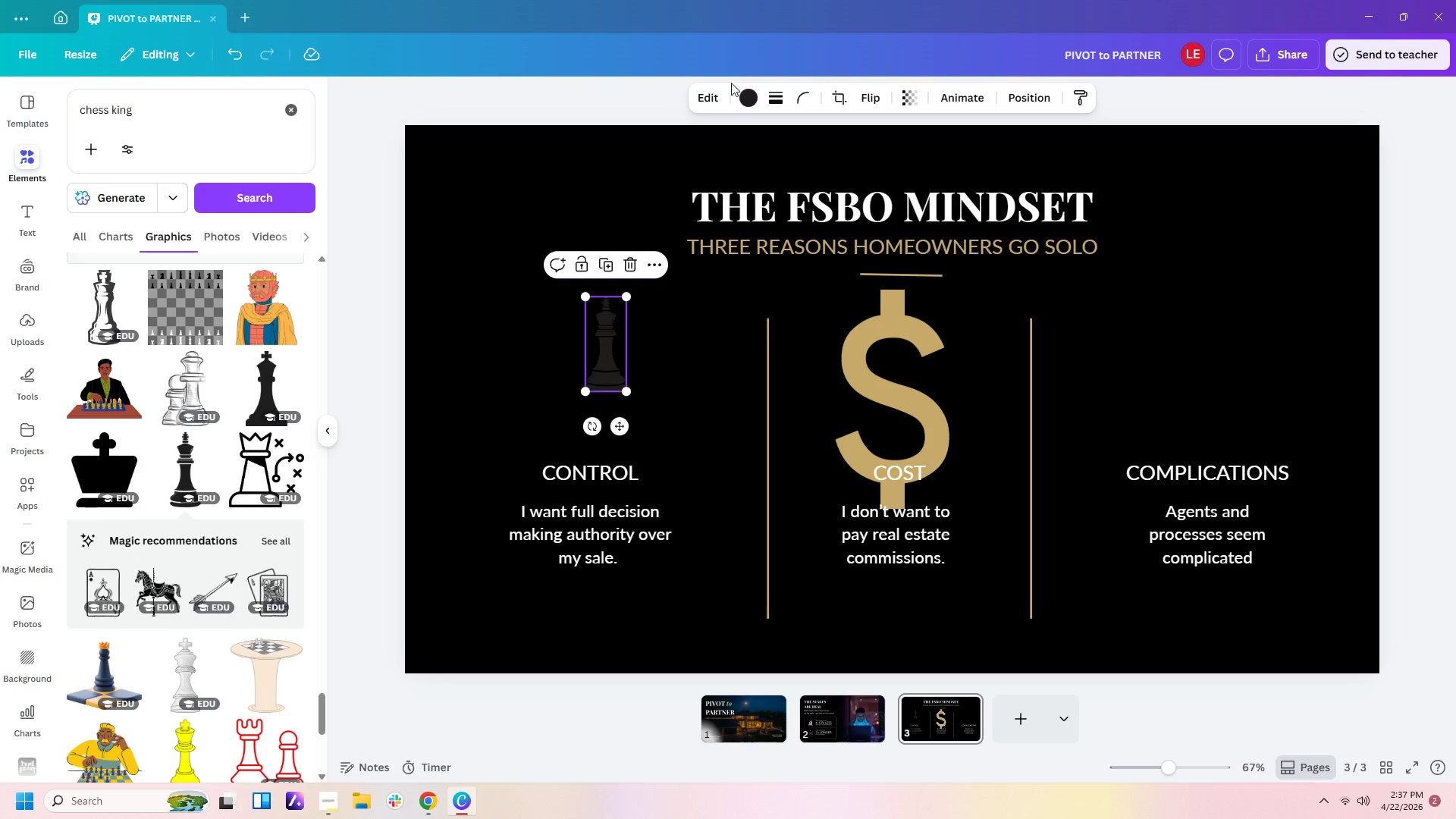 
left_click([742, 96])
 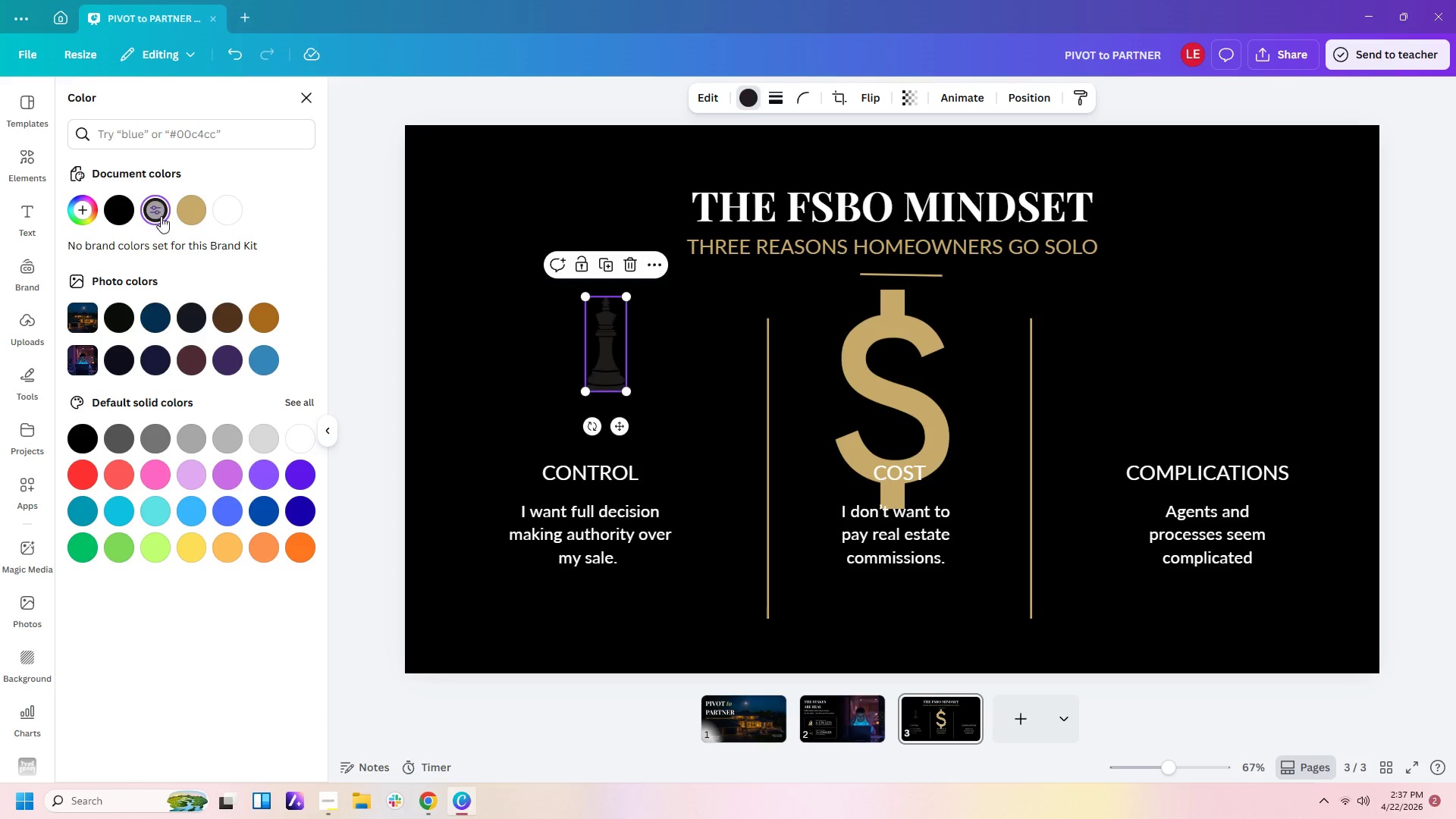 
left_click([172, 224])
 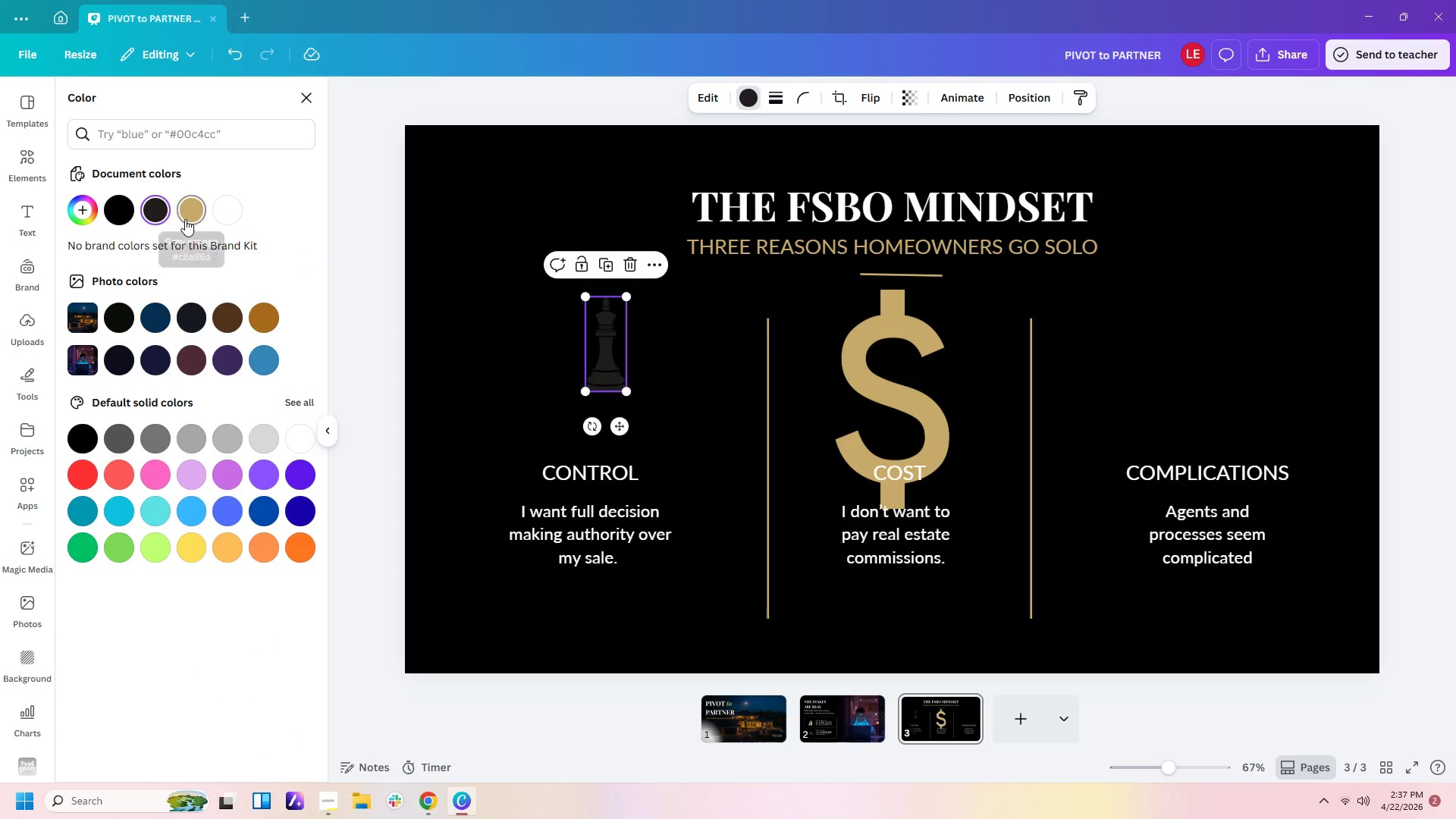 
left_click([185, 219])
 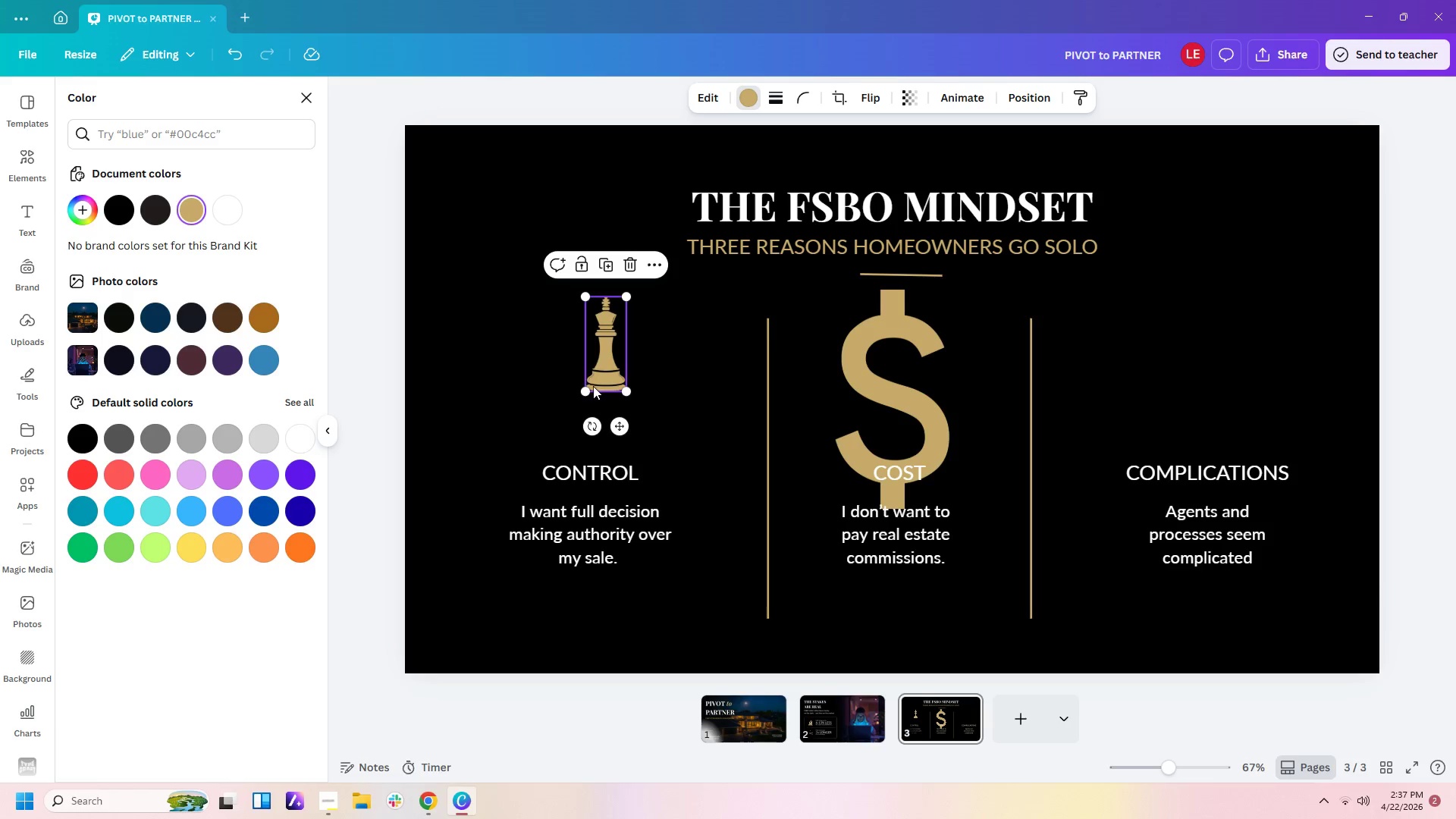 
left_click_drag(start_coordinate=[585, 386], to_coordinate=[524, 425])
 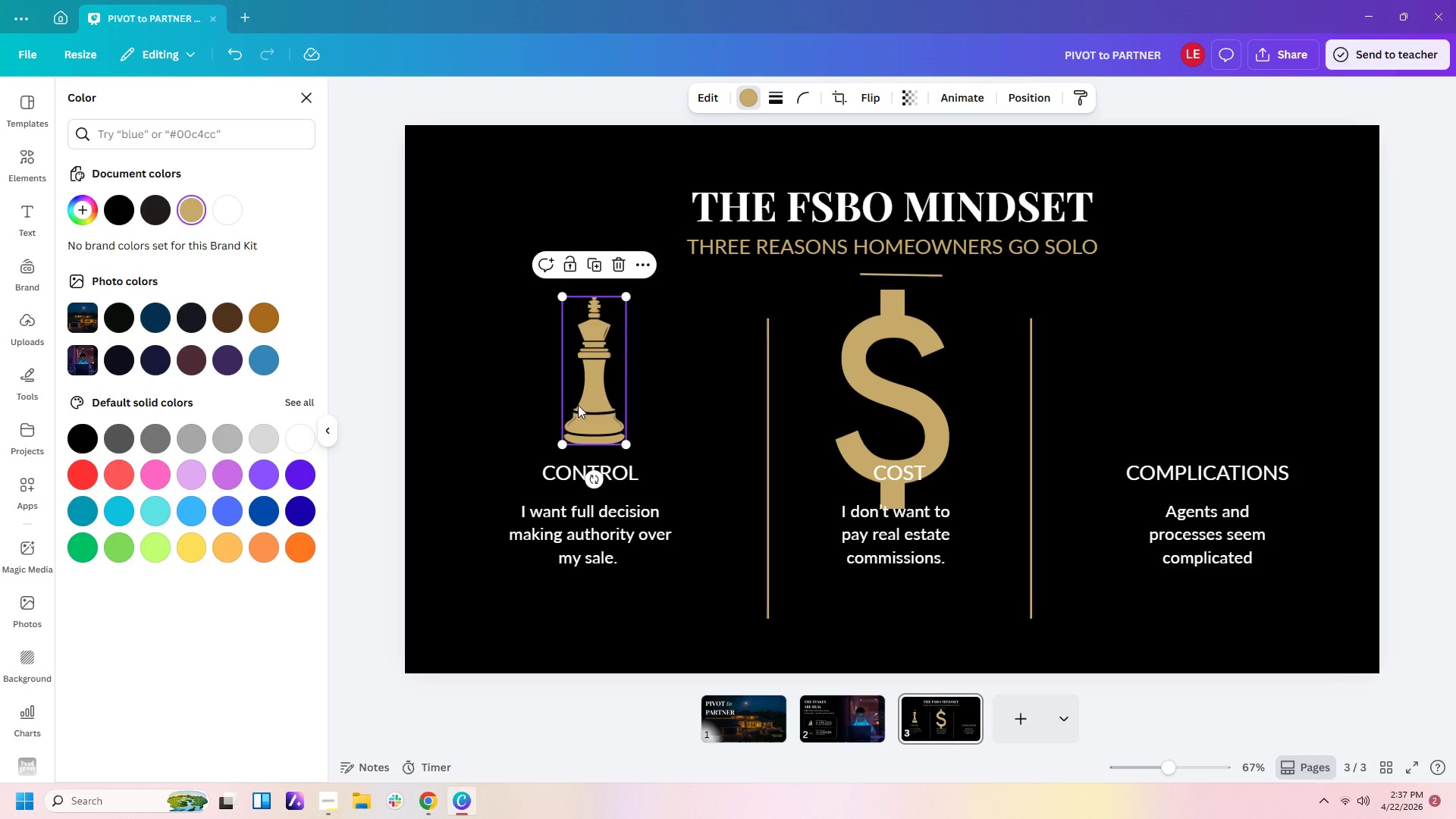 
left_click_drag(start_coordinate=[578, 405], to_coordinate=[575, 400])
 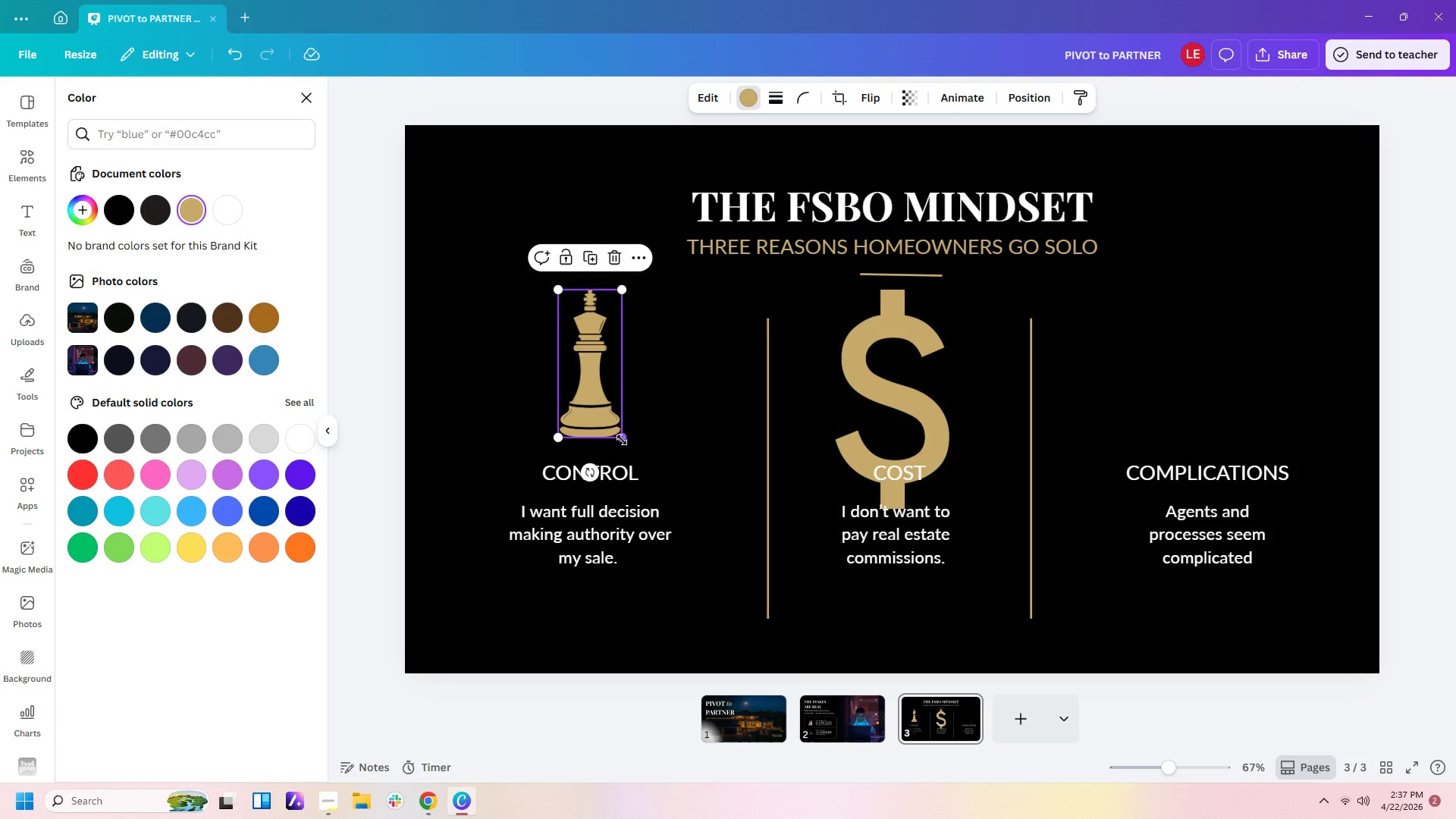 
left_click_drag(start_coordinate=[622, 440], to_coordinate=[613, 423])
 